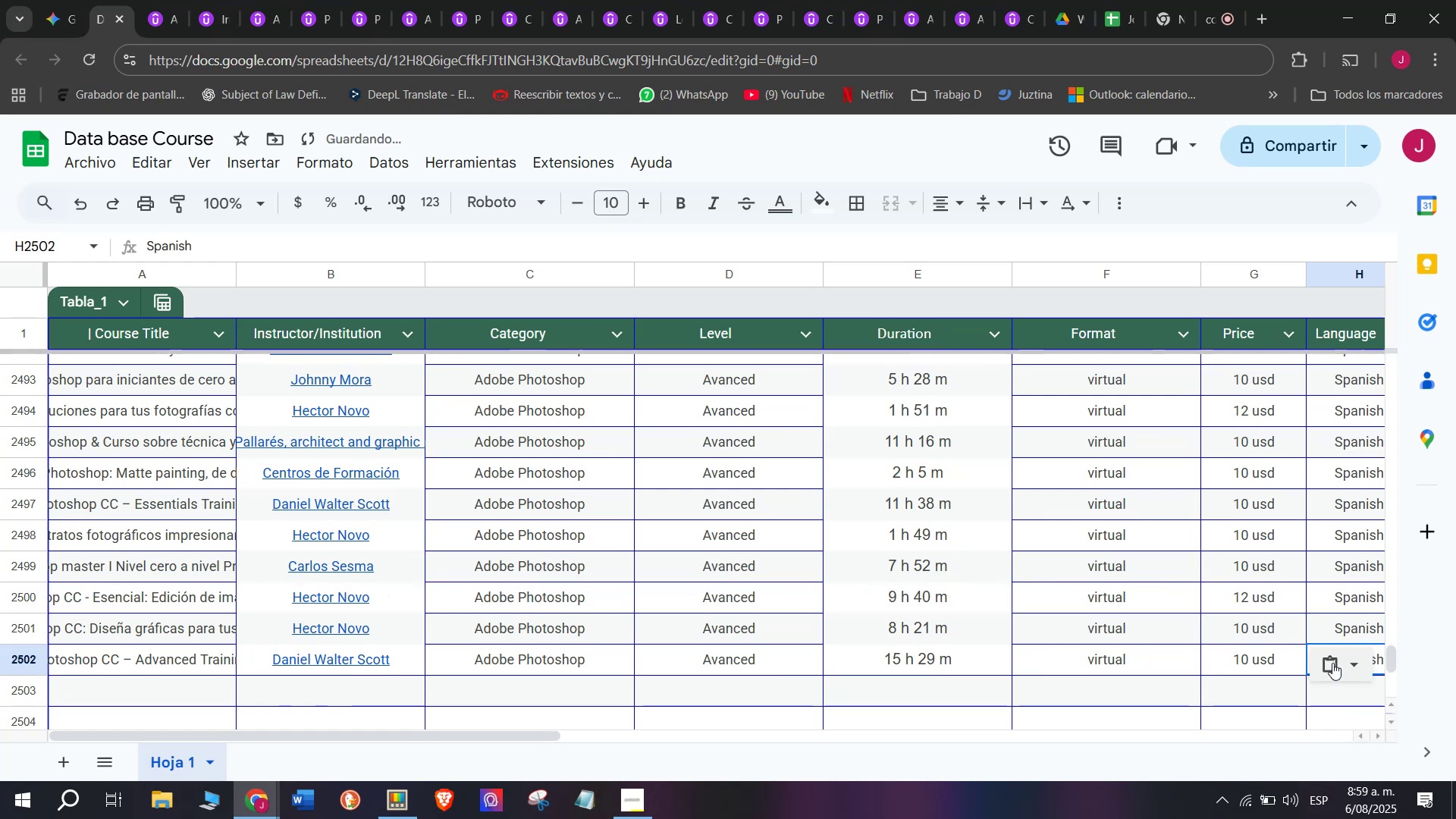 
scroll: coordinate [384, 620], scroll_direction: down, amount: 3.0
 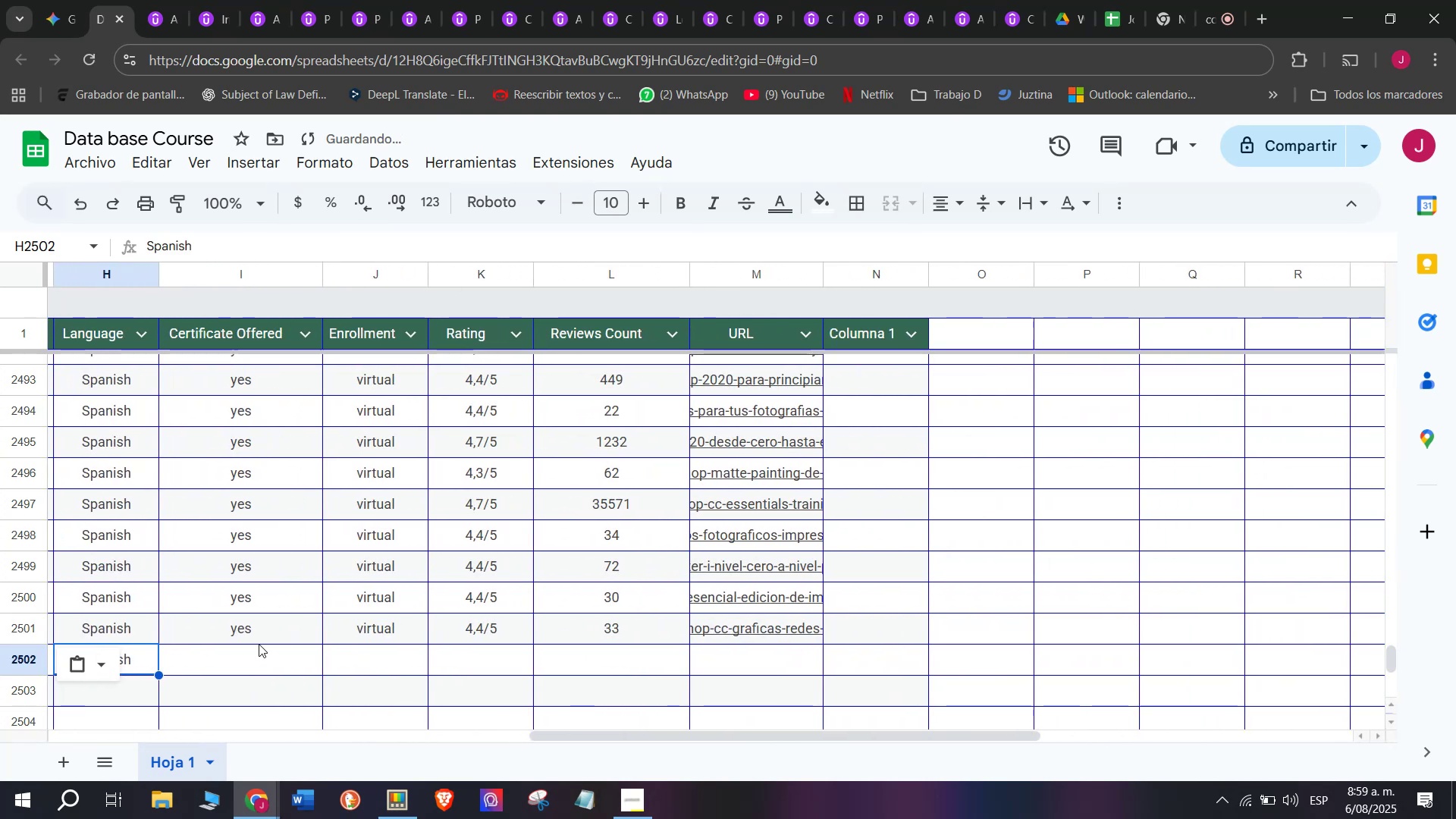 
left_click([259, 644])
 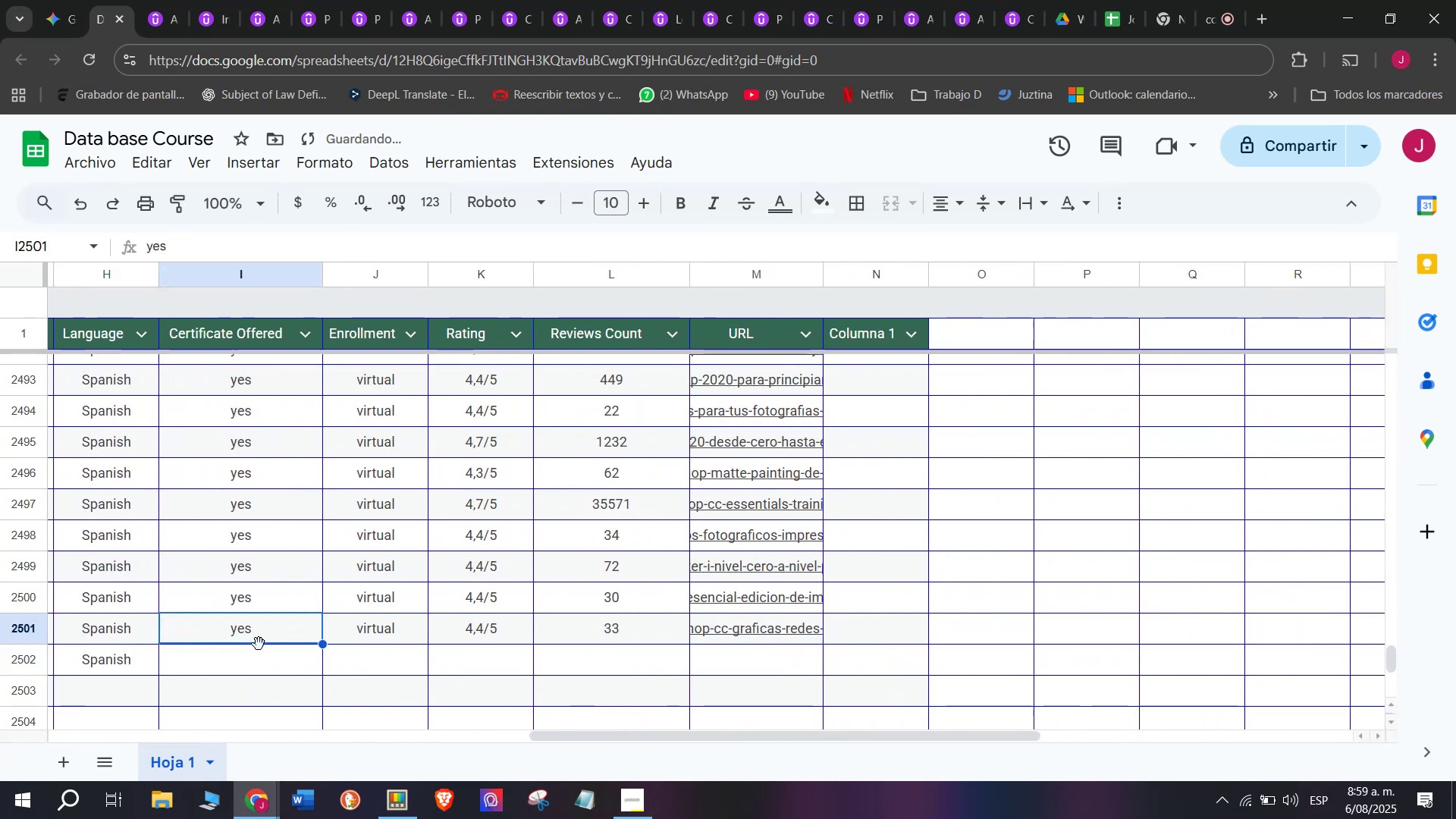 
key(Break)
 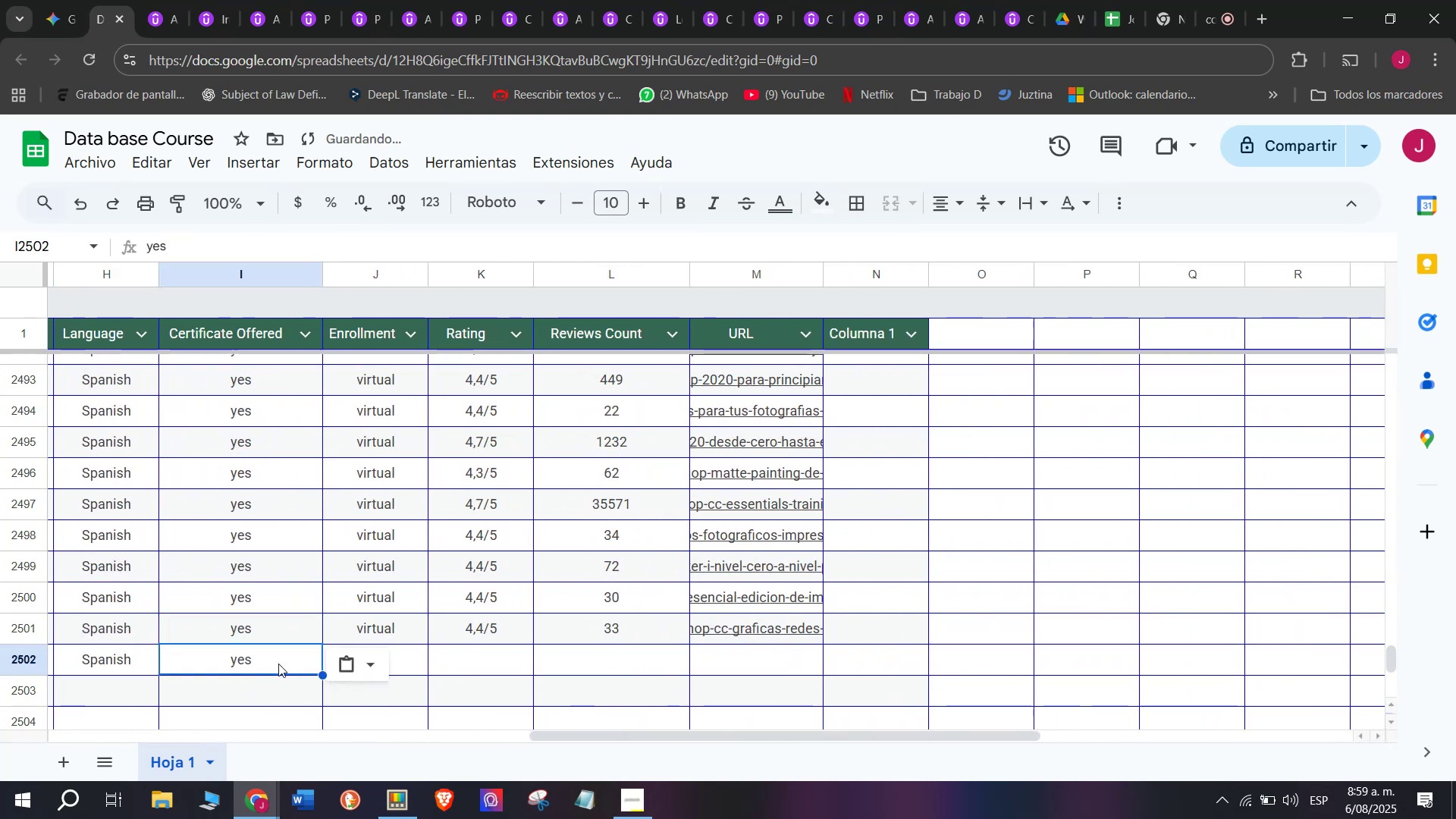 
key(Control+ControlLeft)
 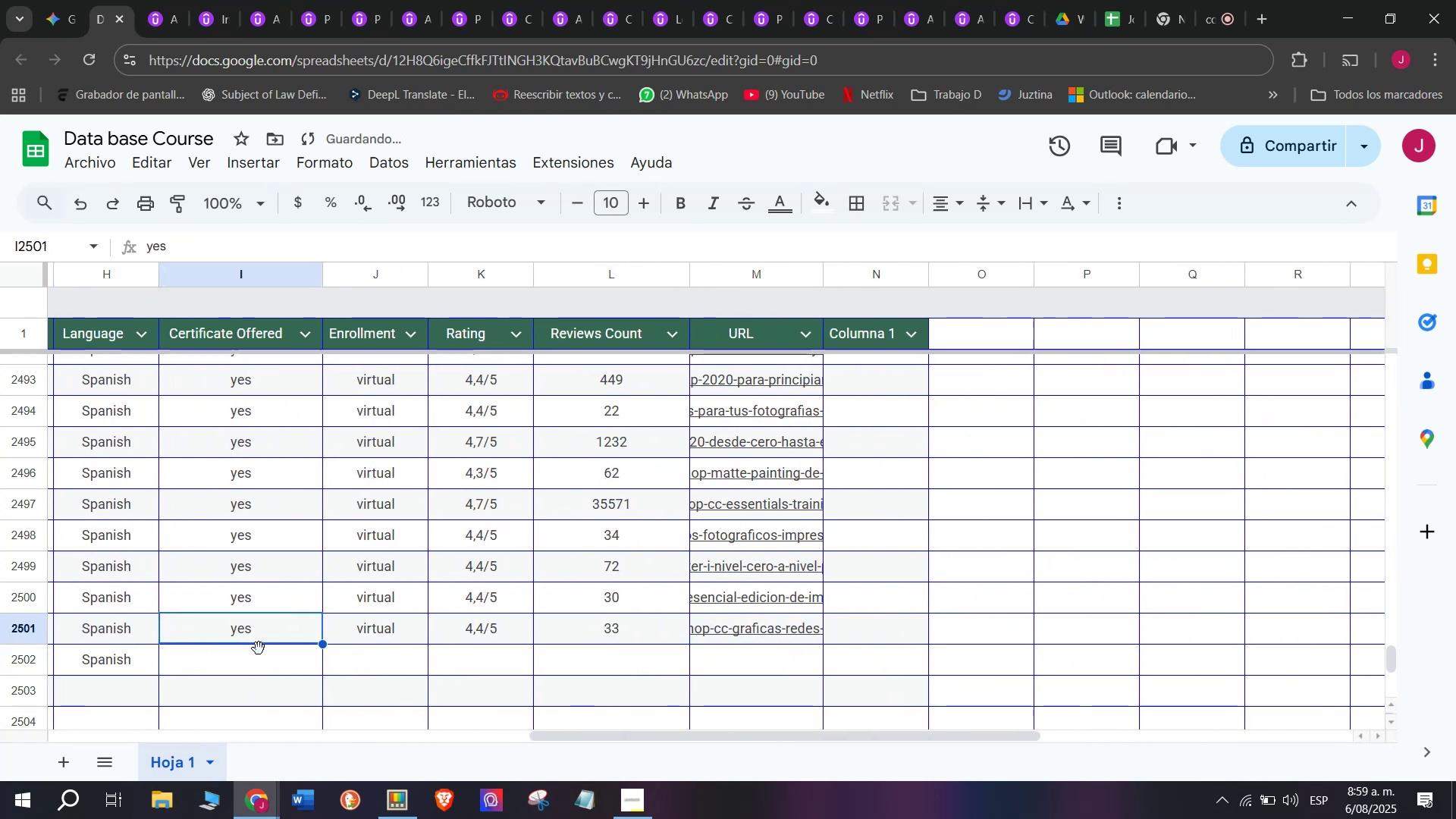 
key(Control+C)
 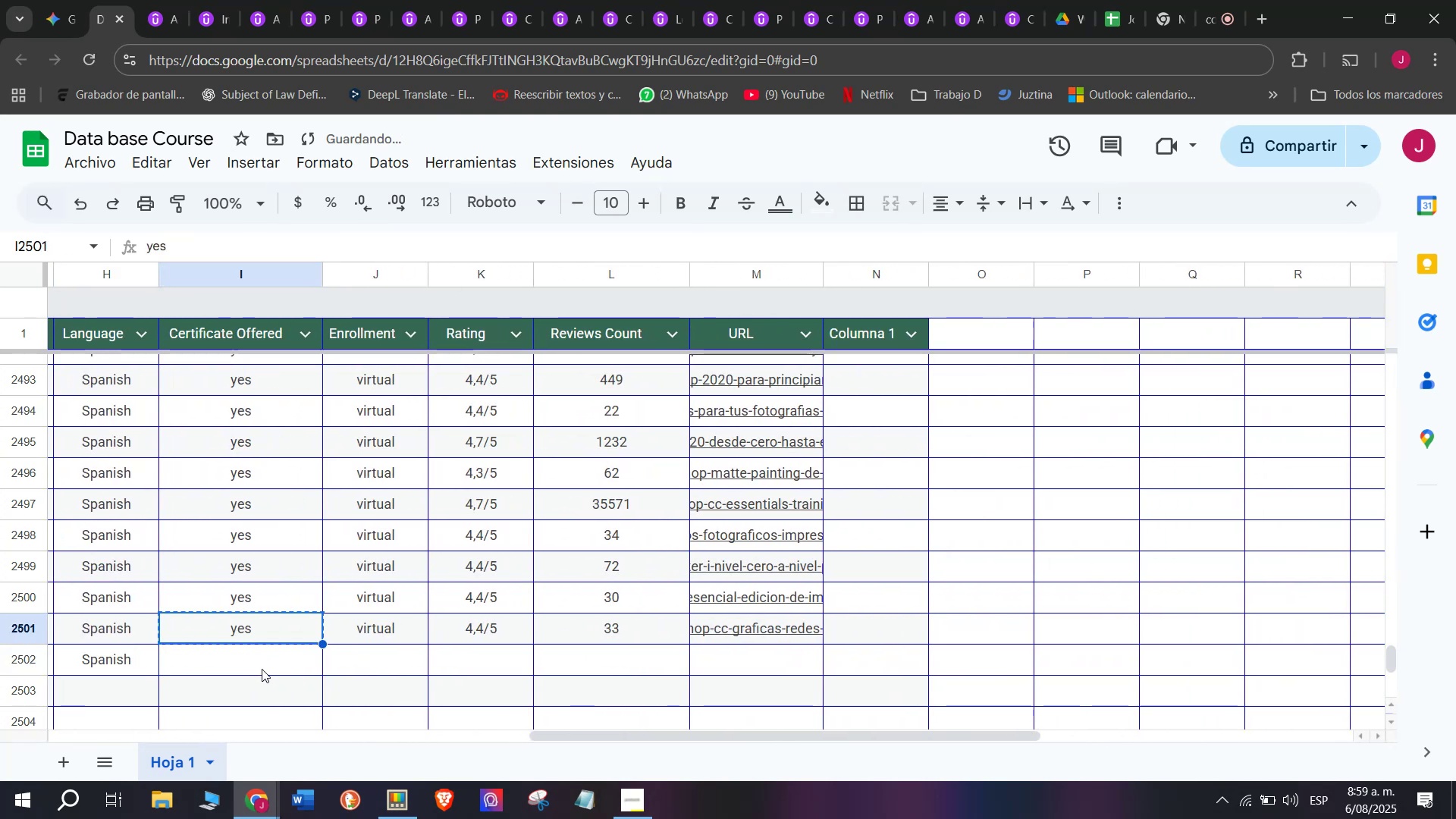 
key(Z)
 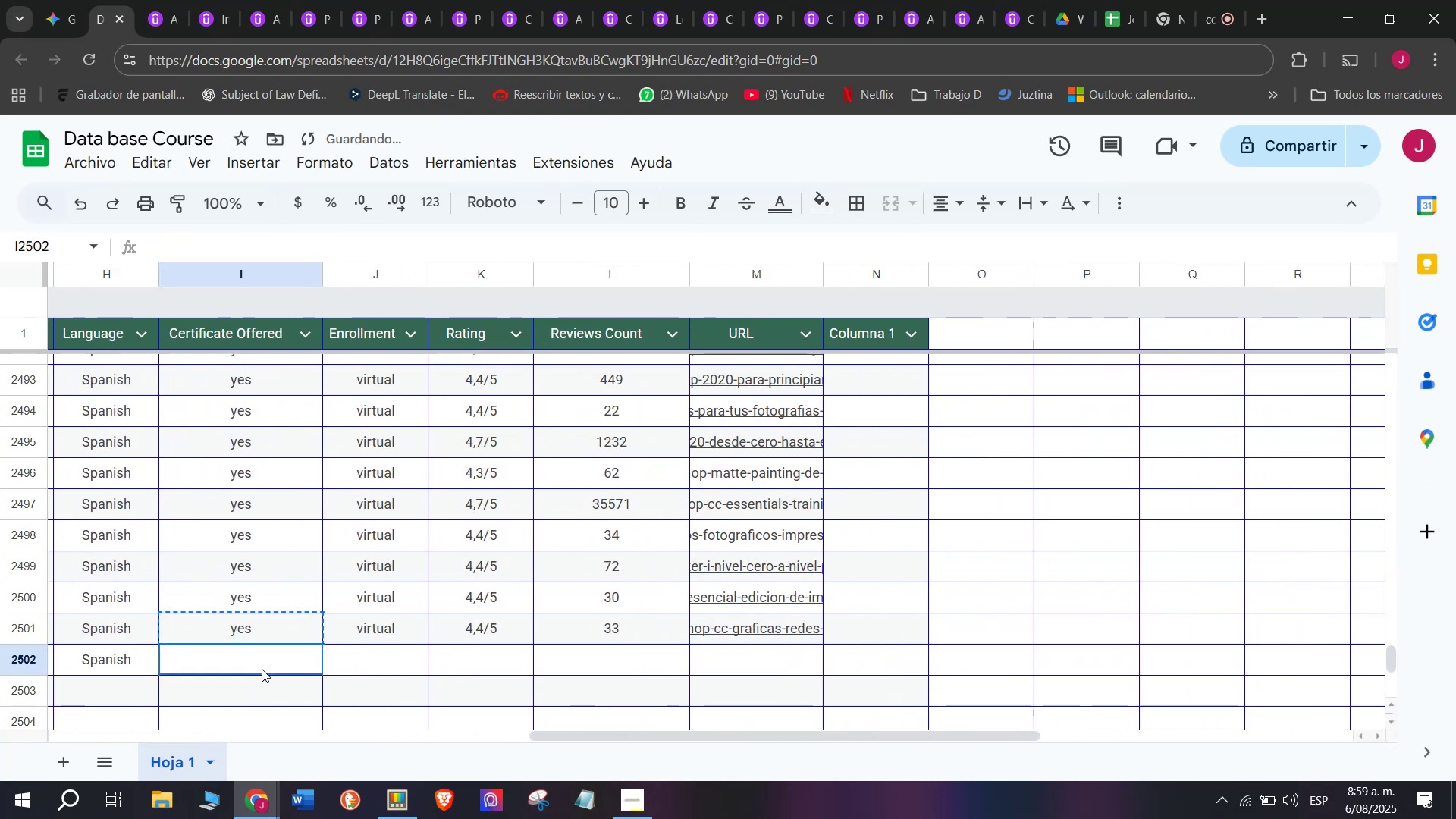 
key(Control+ControlLeft)
 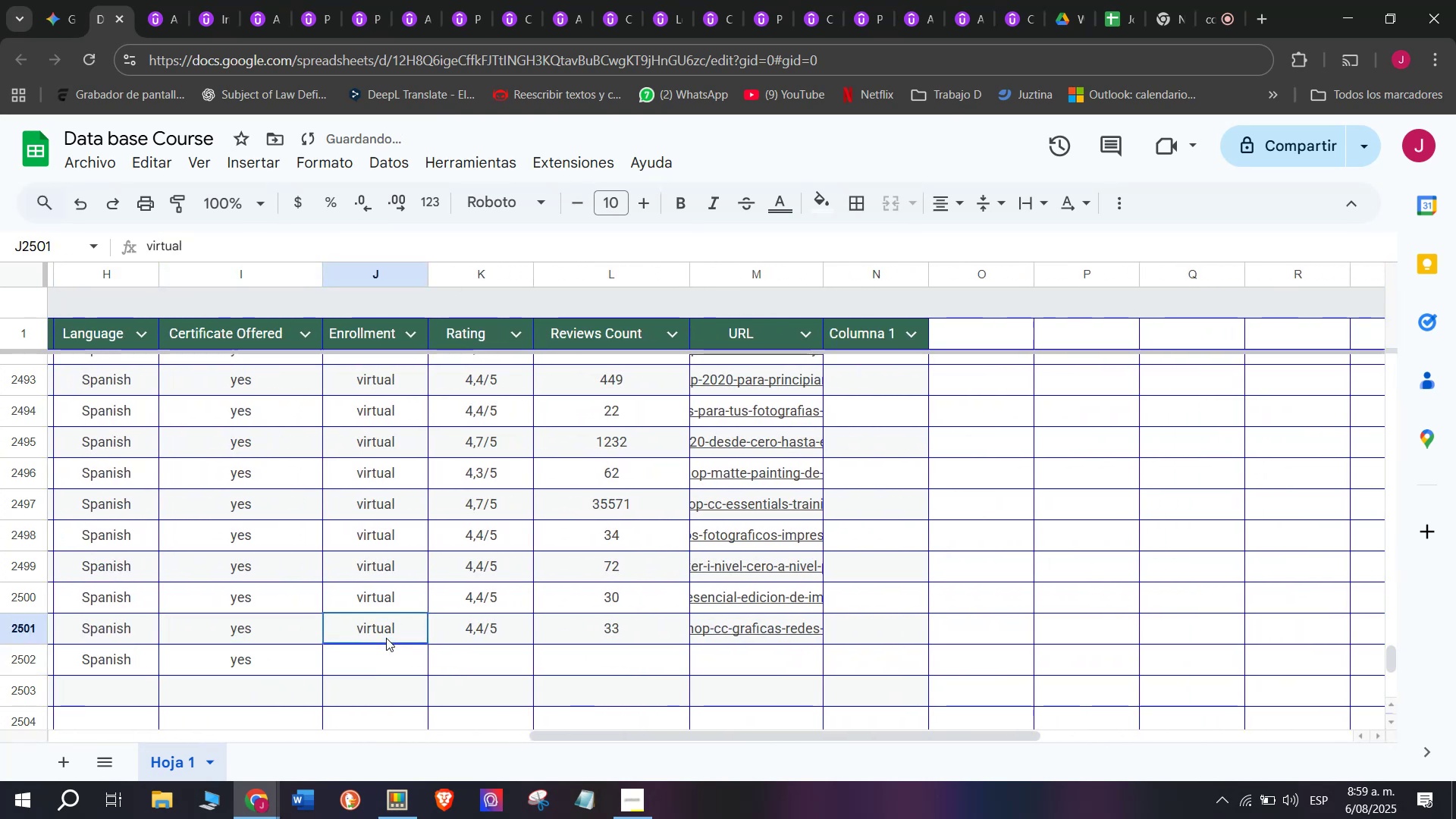 
key(Control+V)
 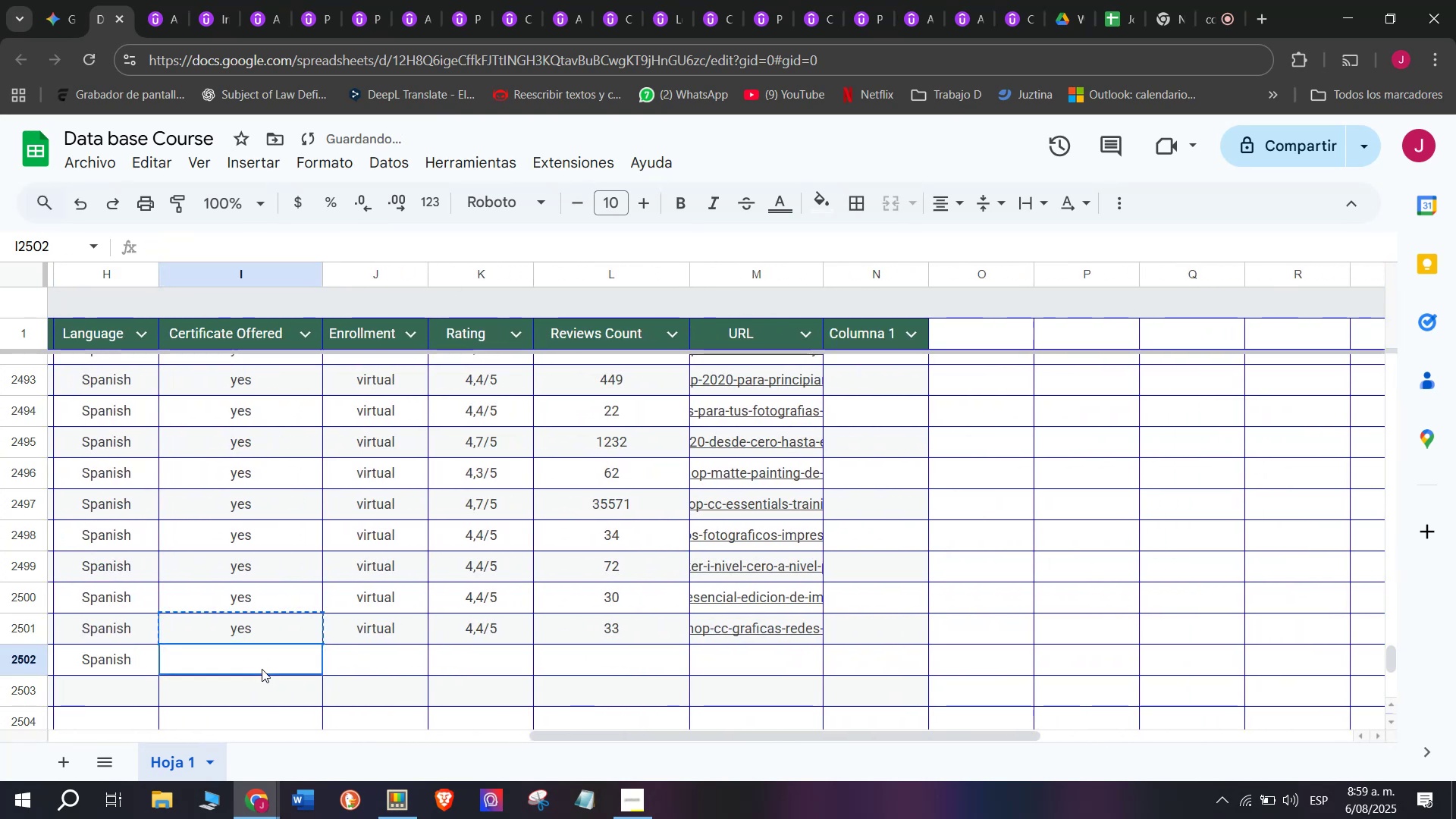 
double_click([262, 669])
 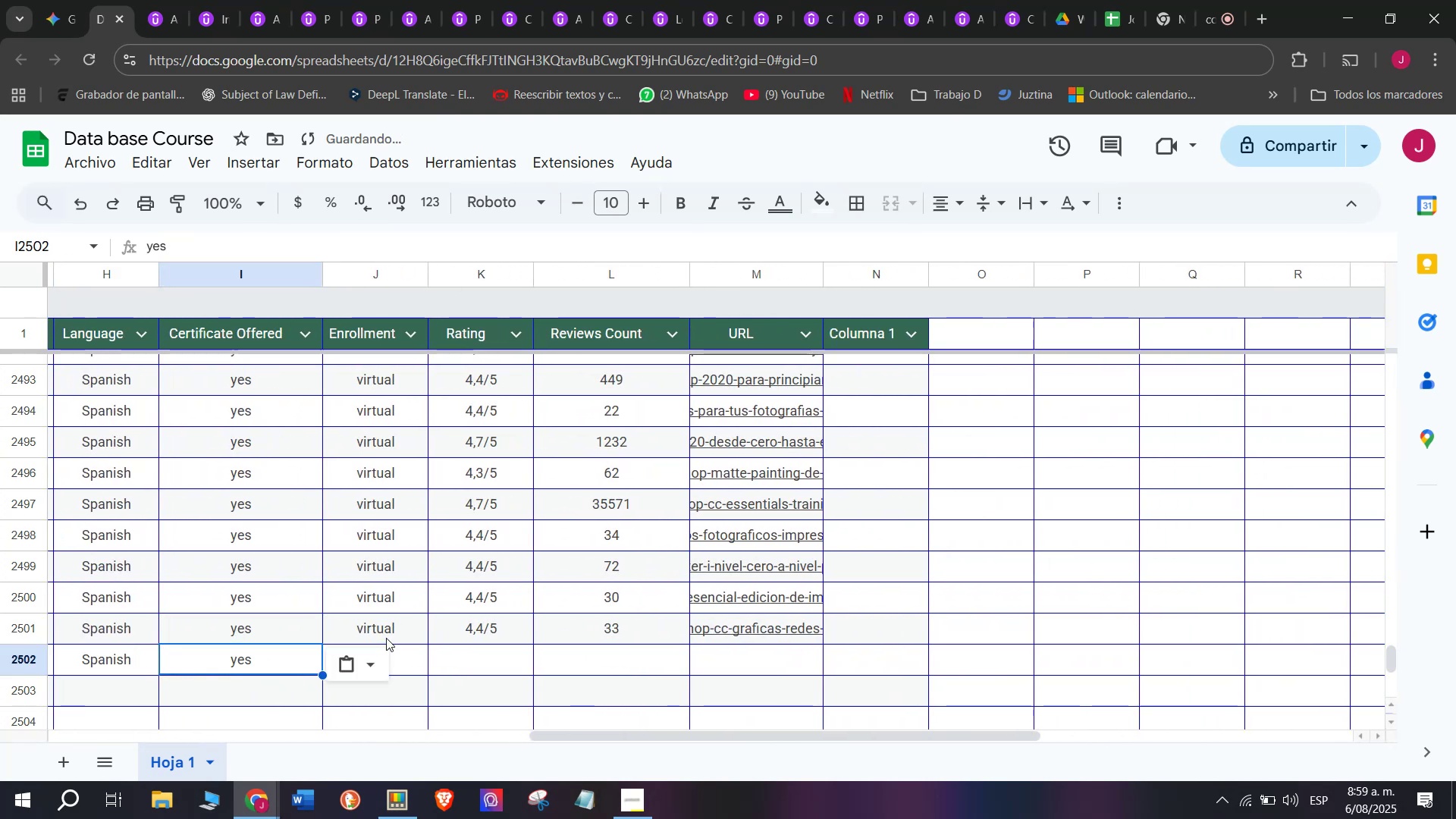 
key(Control+ControlLeft)
 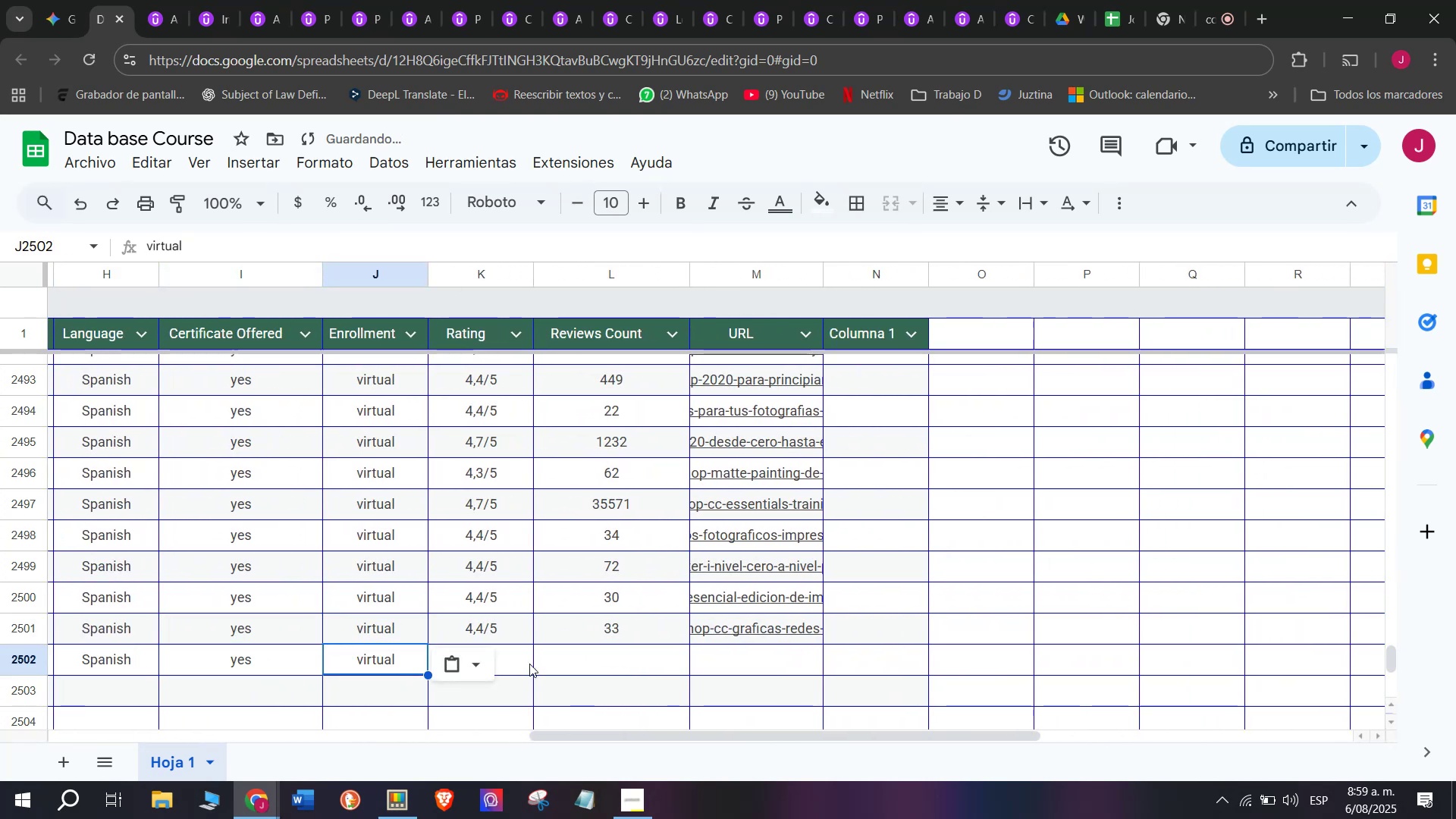 
key(Break)
 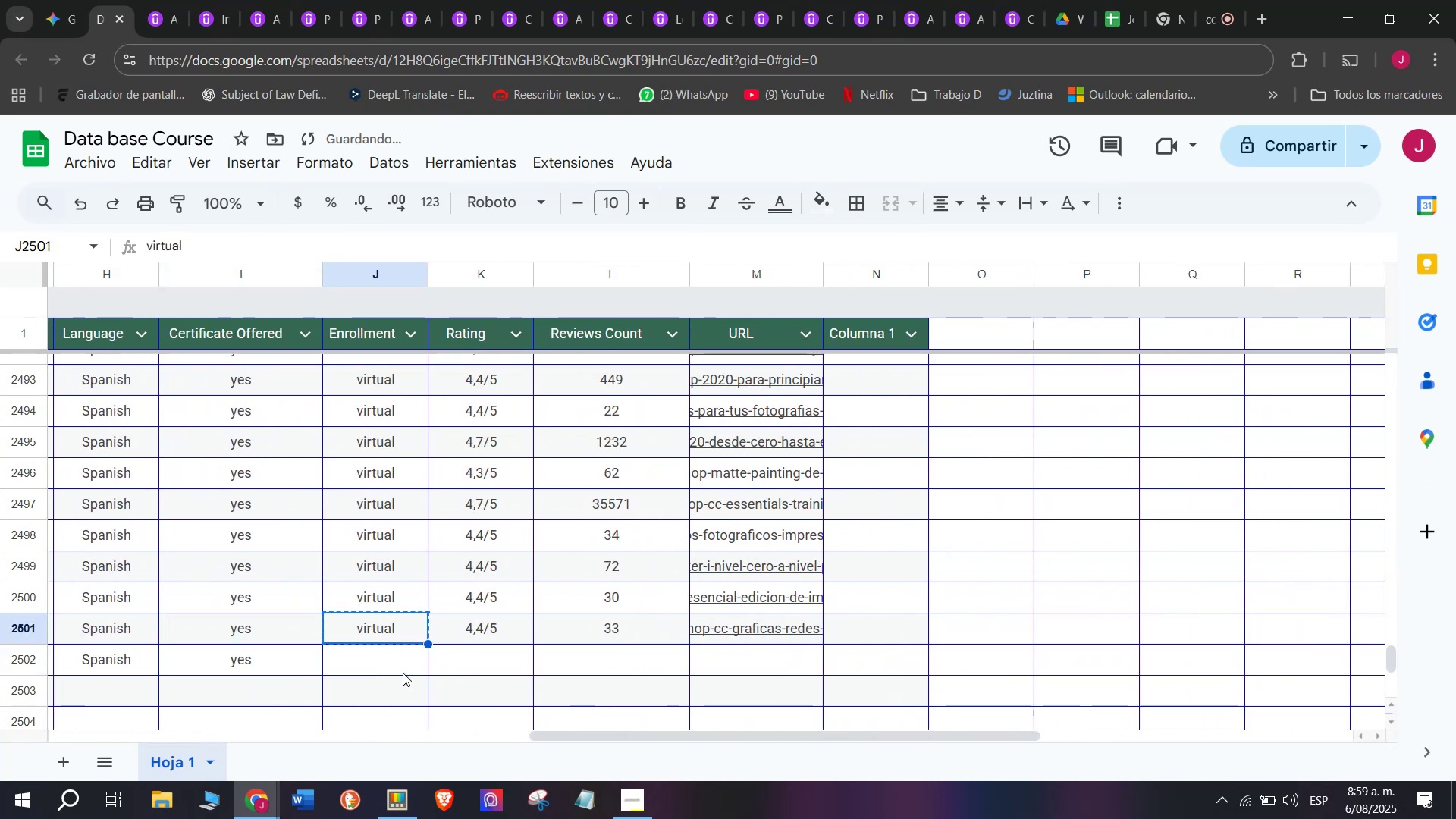 
key(Control+C)
 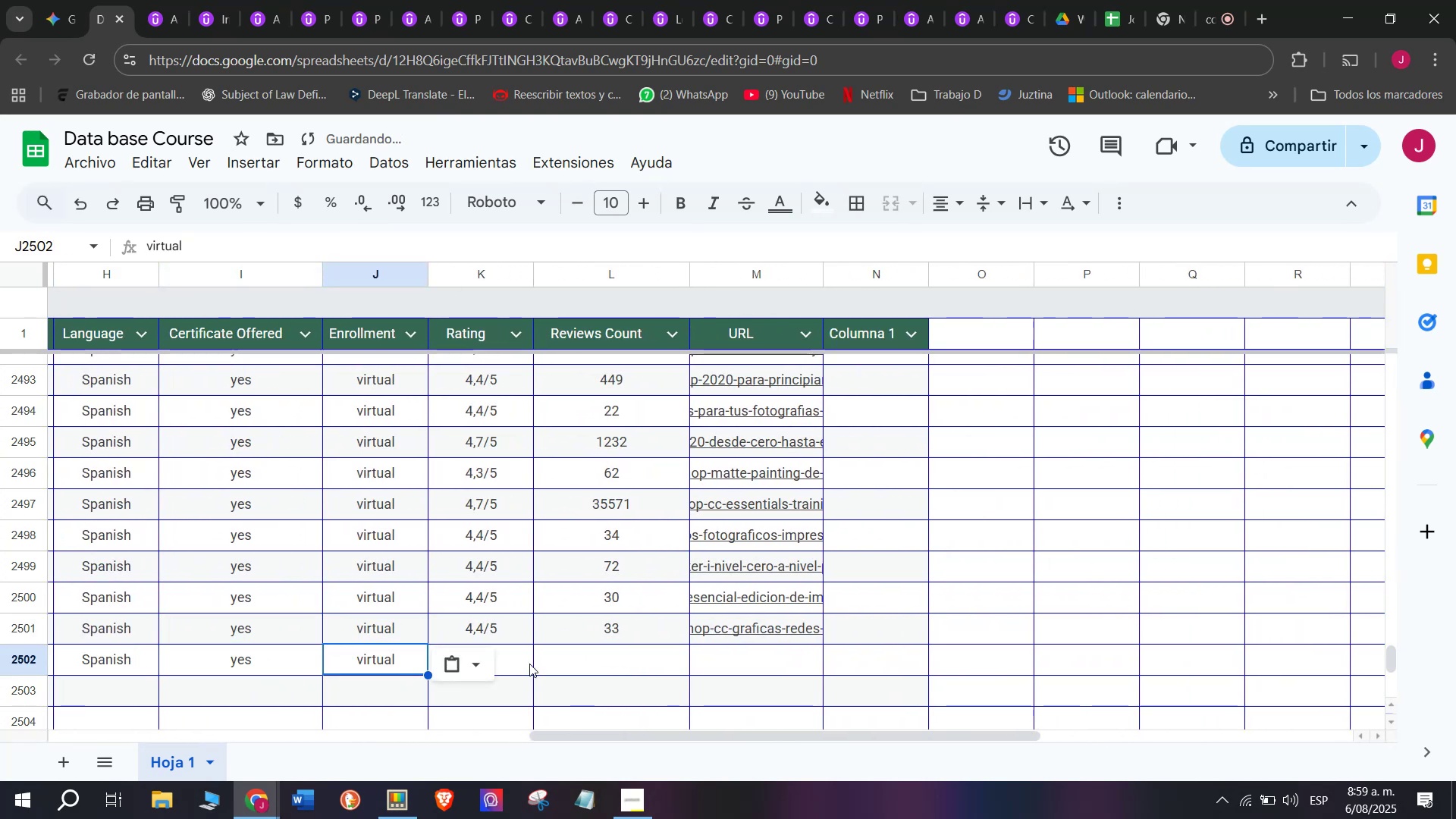 
triple_click([403, 673])
 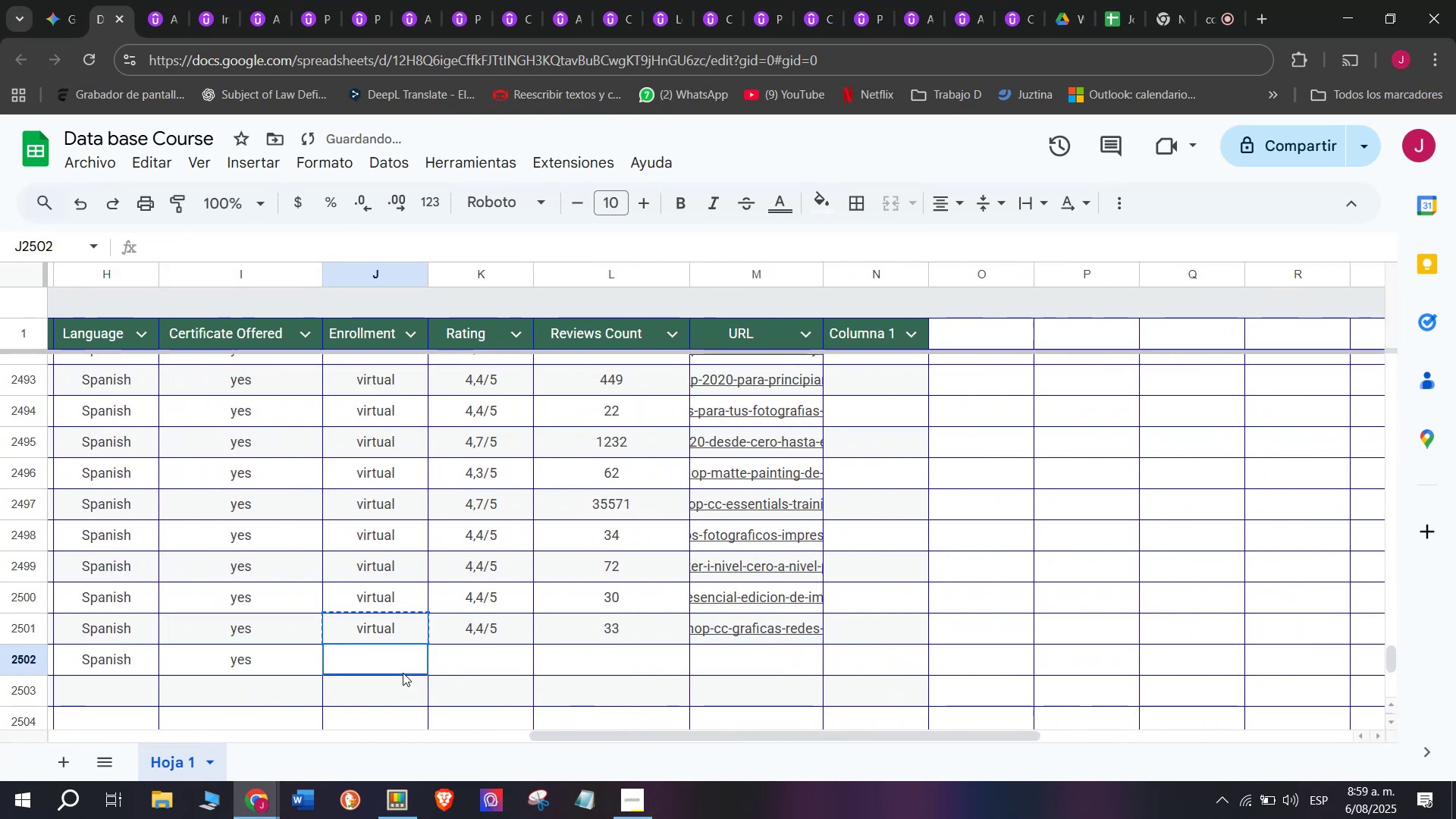 
key(Z)
 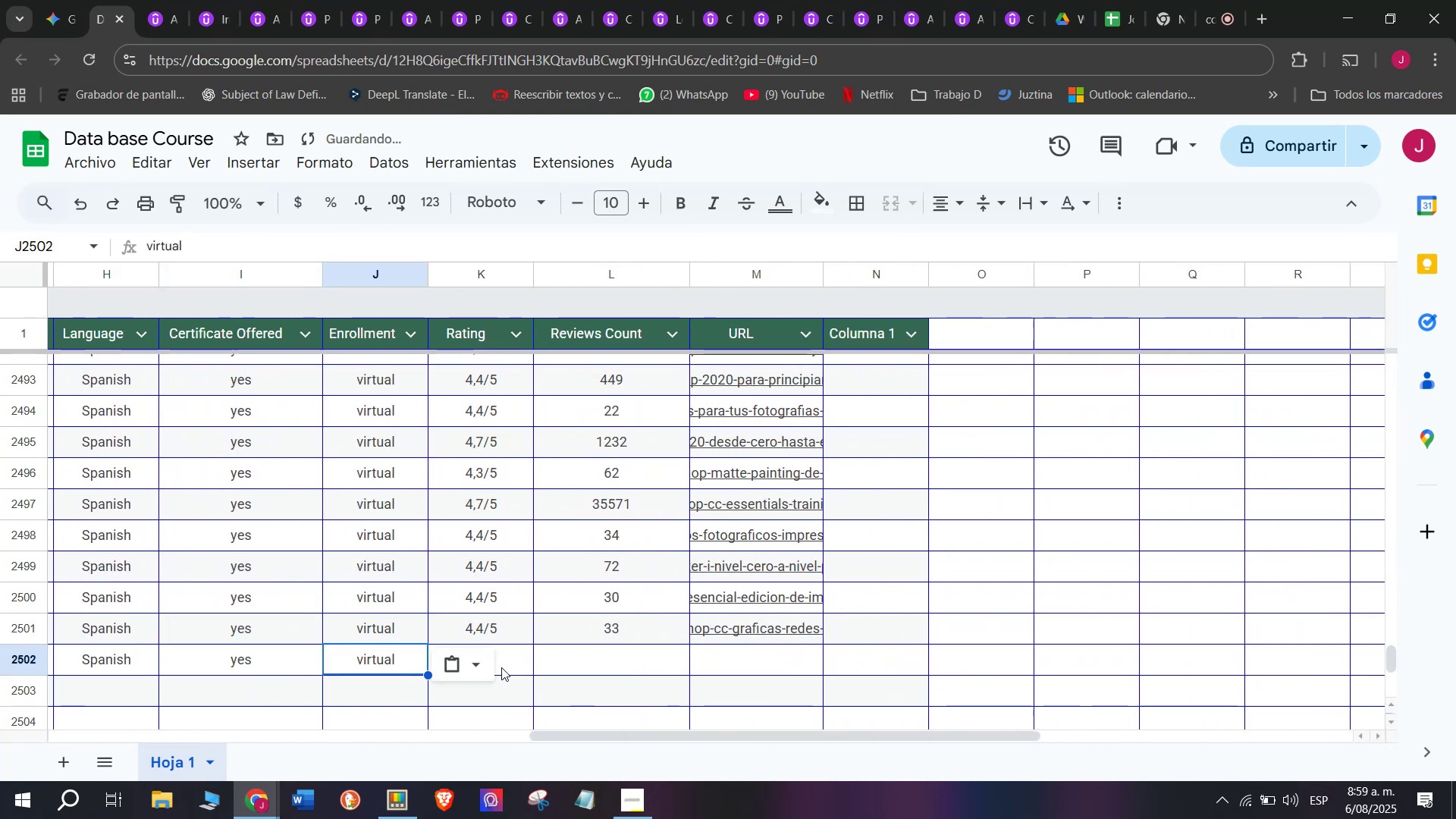 
key(Control+ControlLeft)
 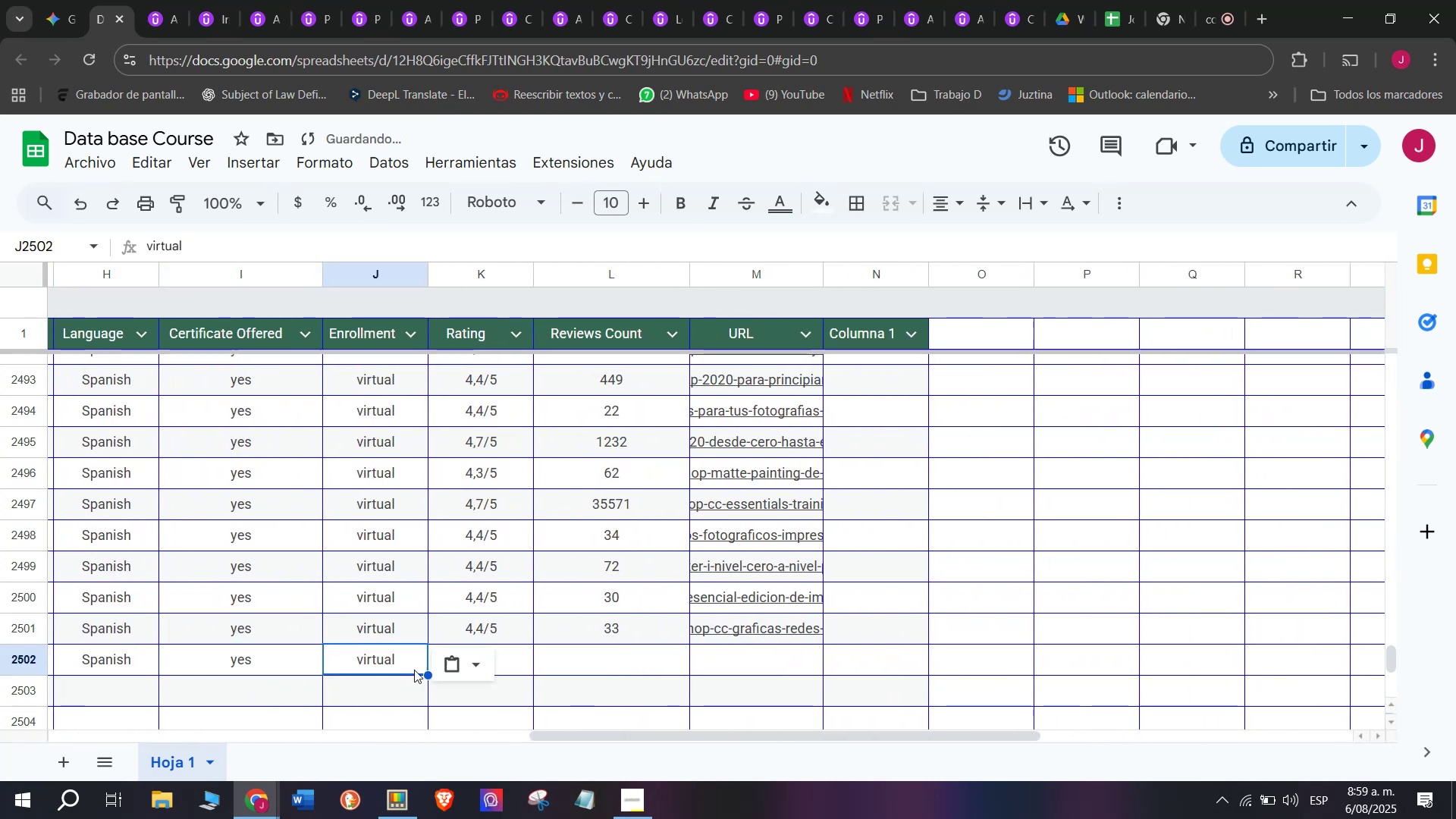 
key(Control+V)
 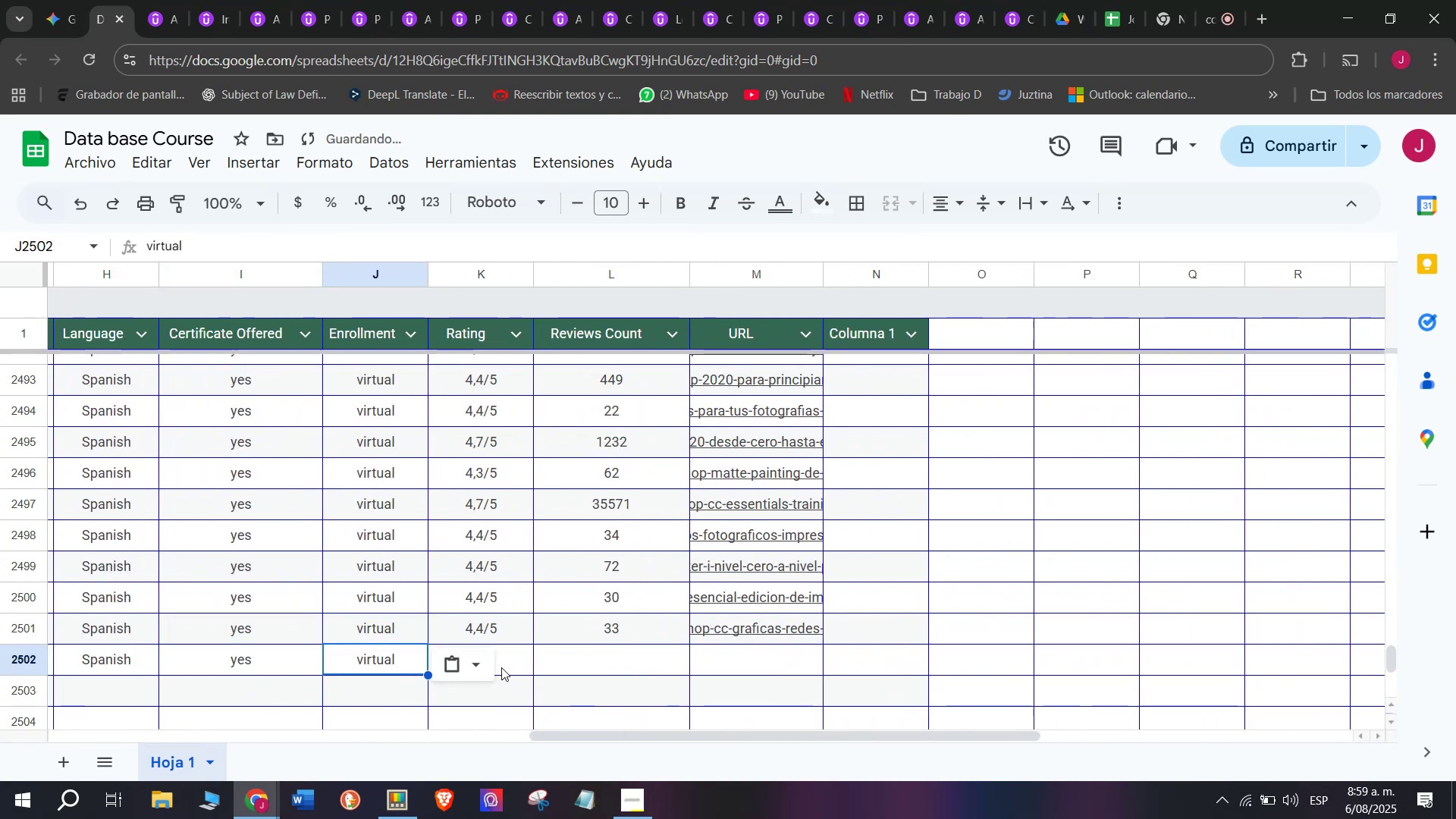 
left_click([501, 667])
 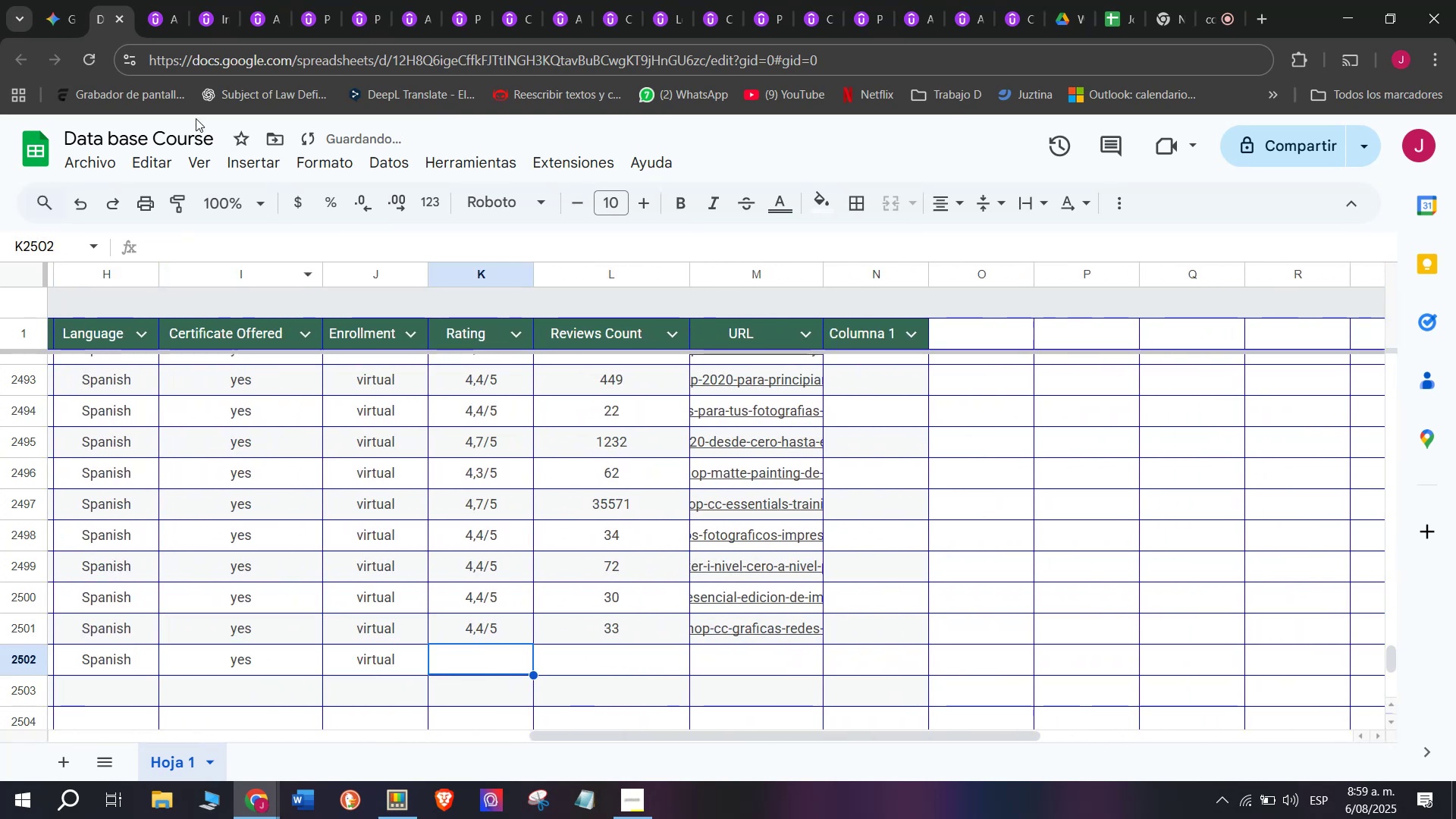 
mouse_move([175, 13])
 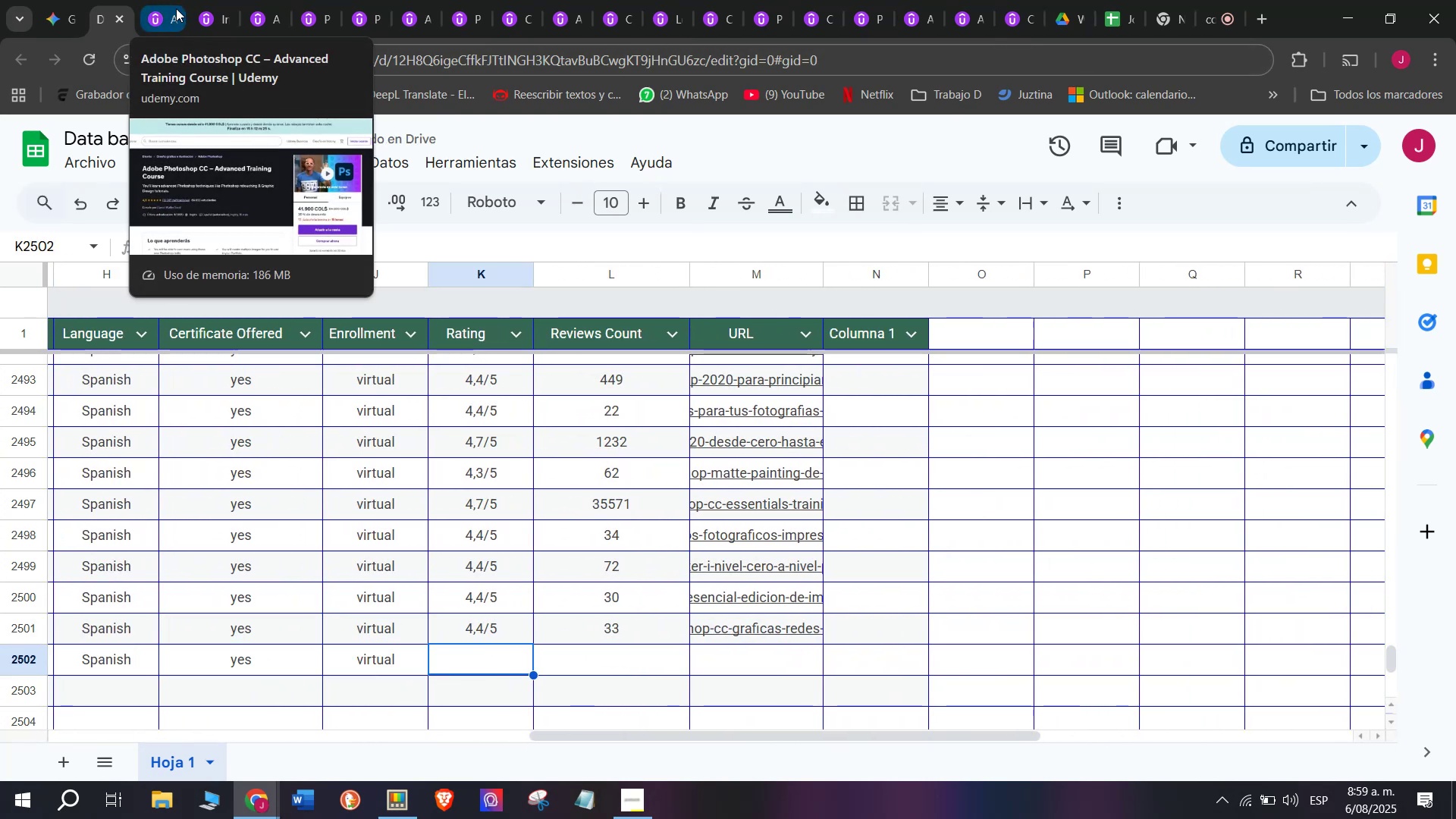 
left_click([176, 8])
 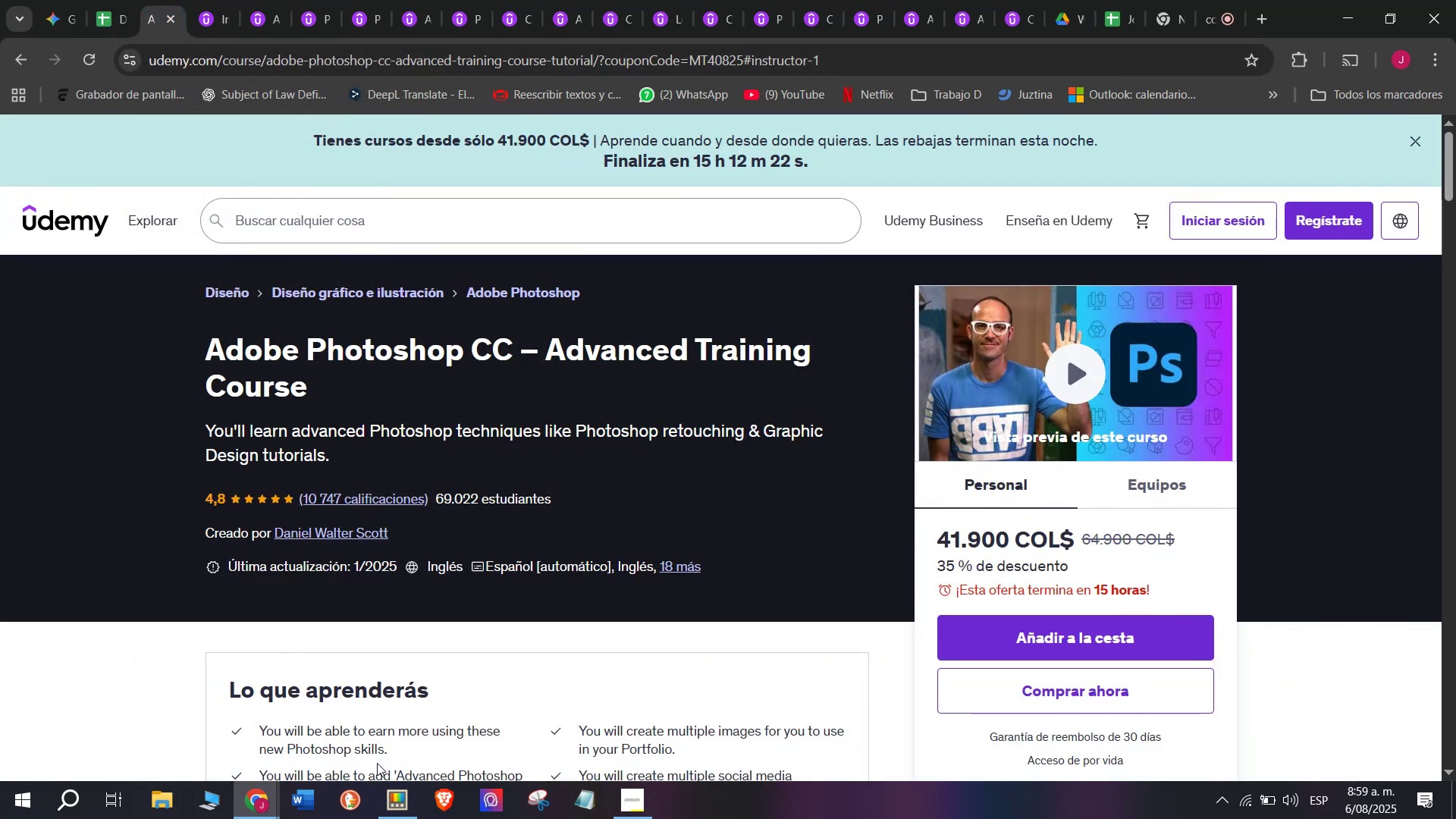 
left_click([114, 0])
 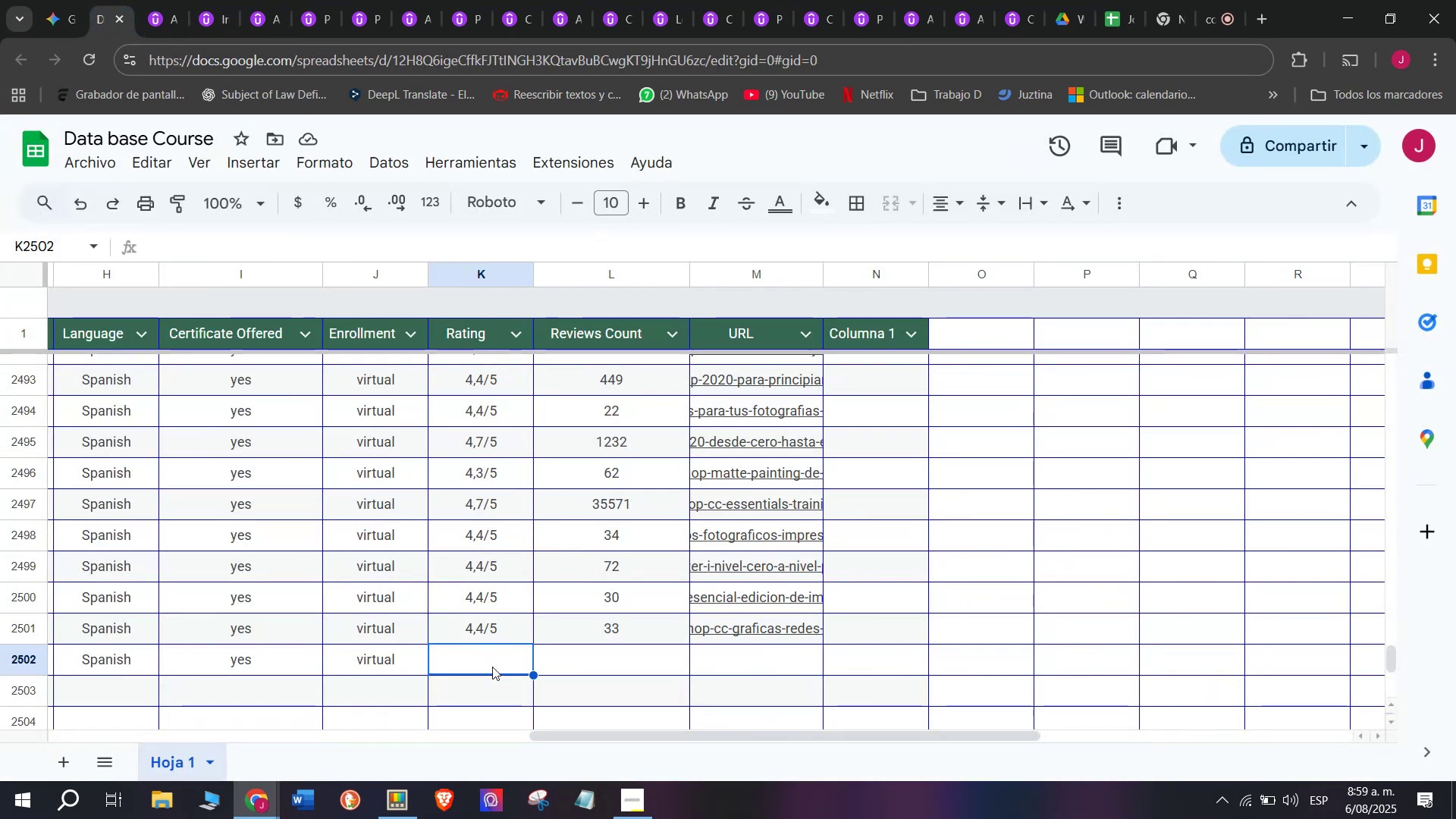 
left_click([504, 634])
 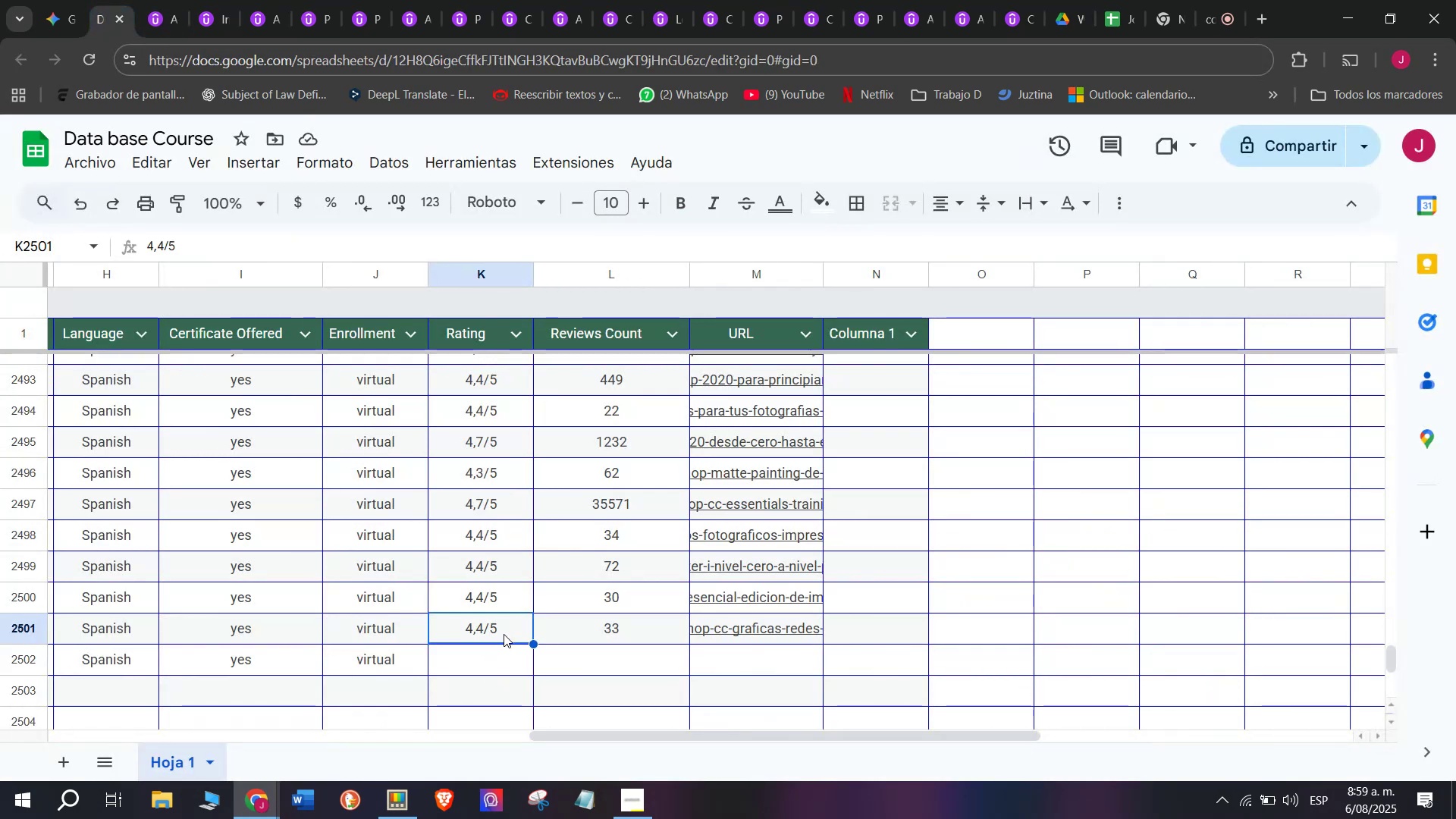 
key(Break)
 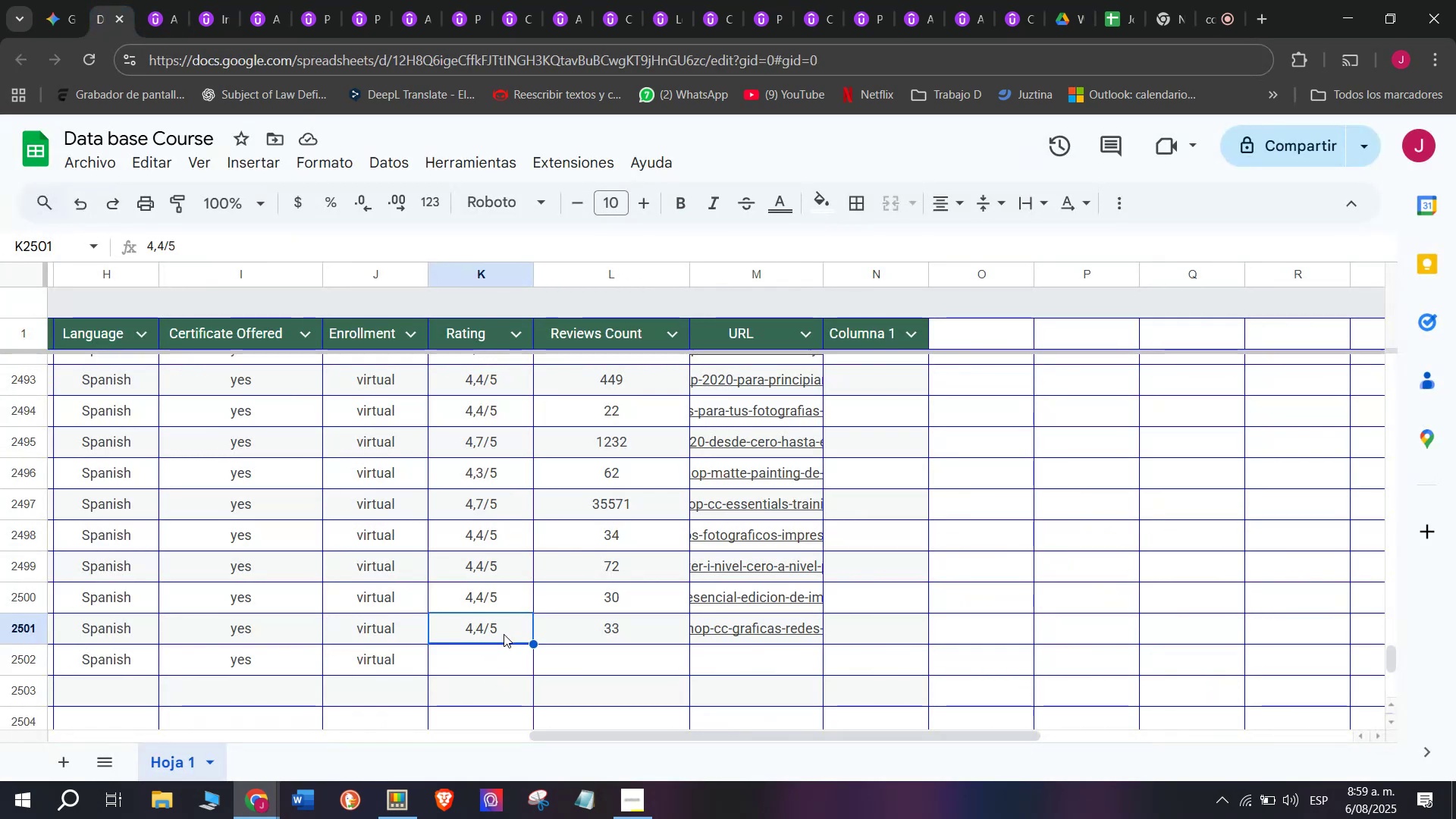 
key(Control+ControlLeft)
 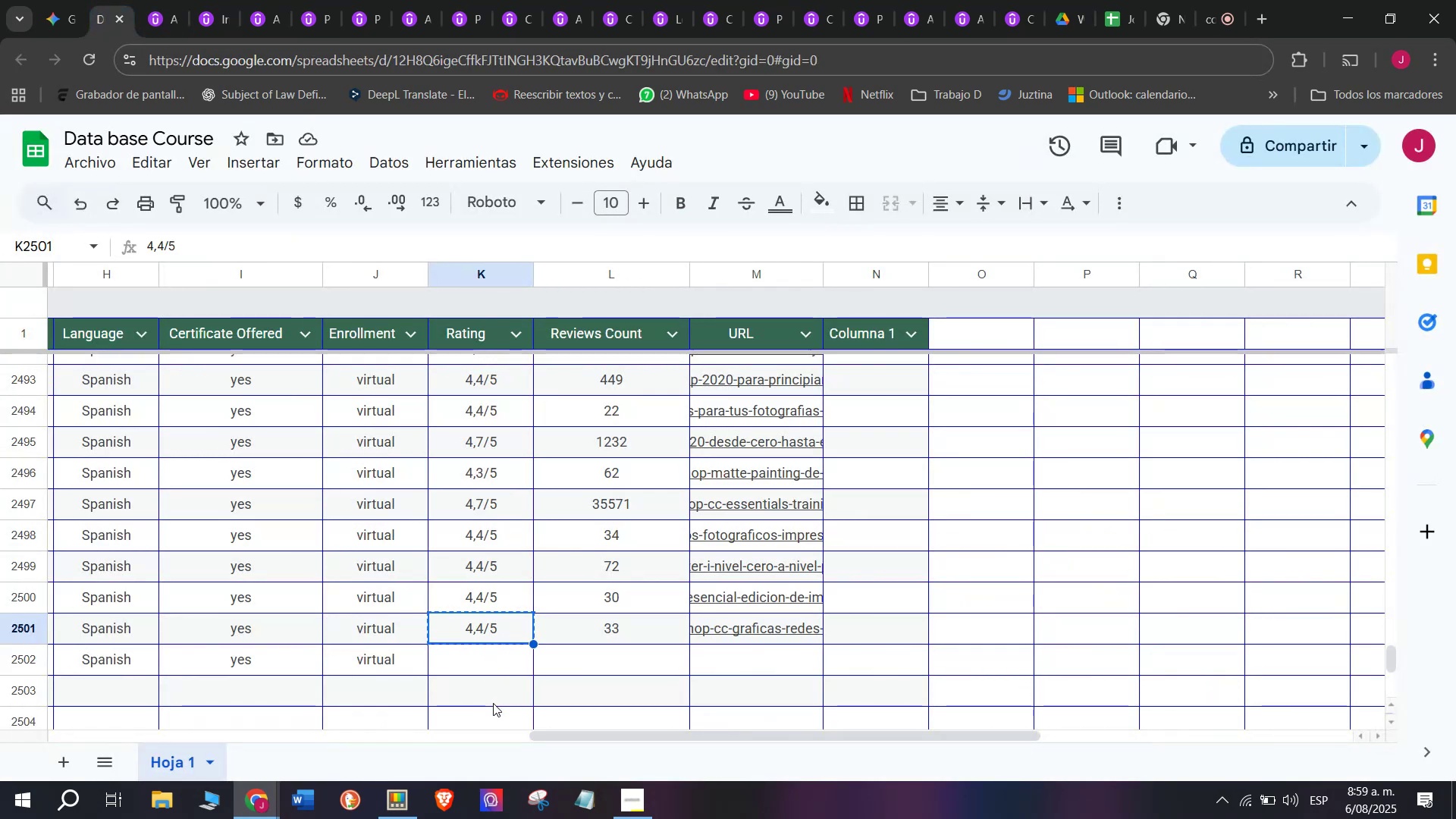 
key(Control+C)
 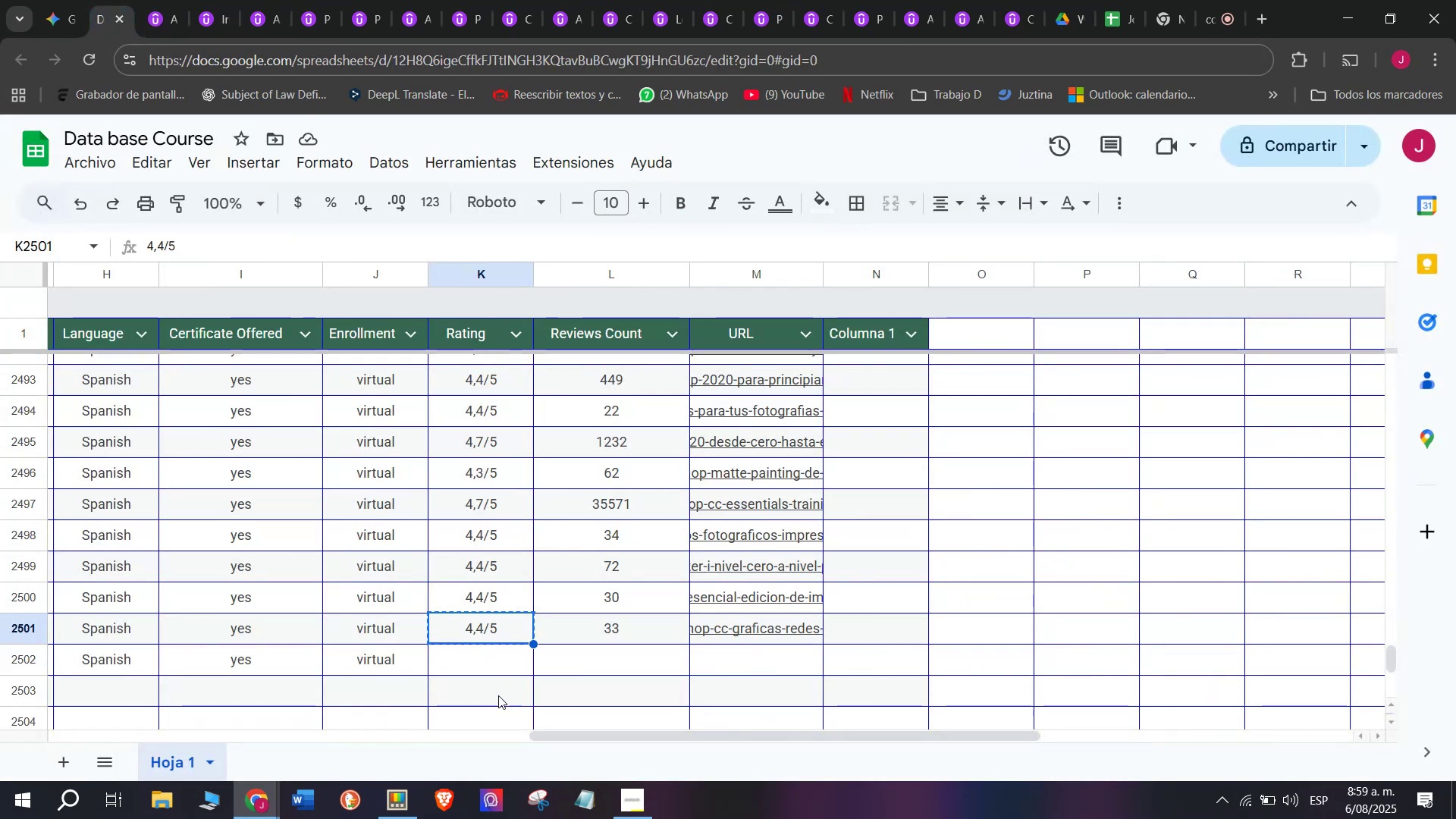 
left_click([504, 675])
 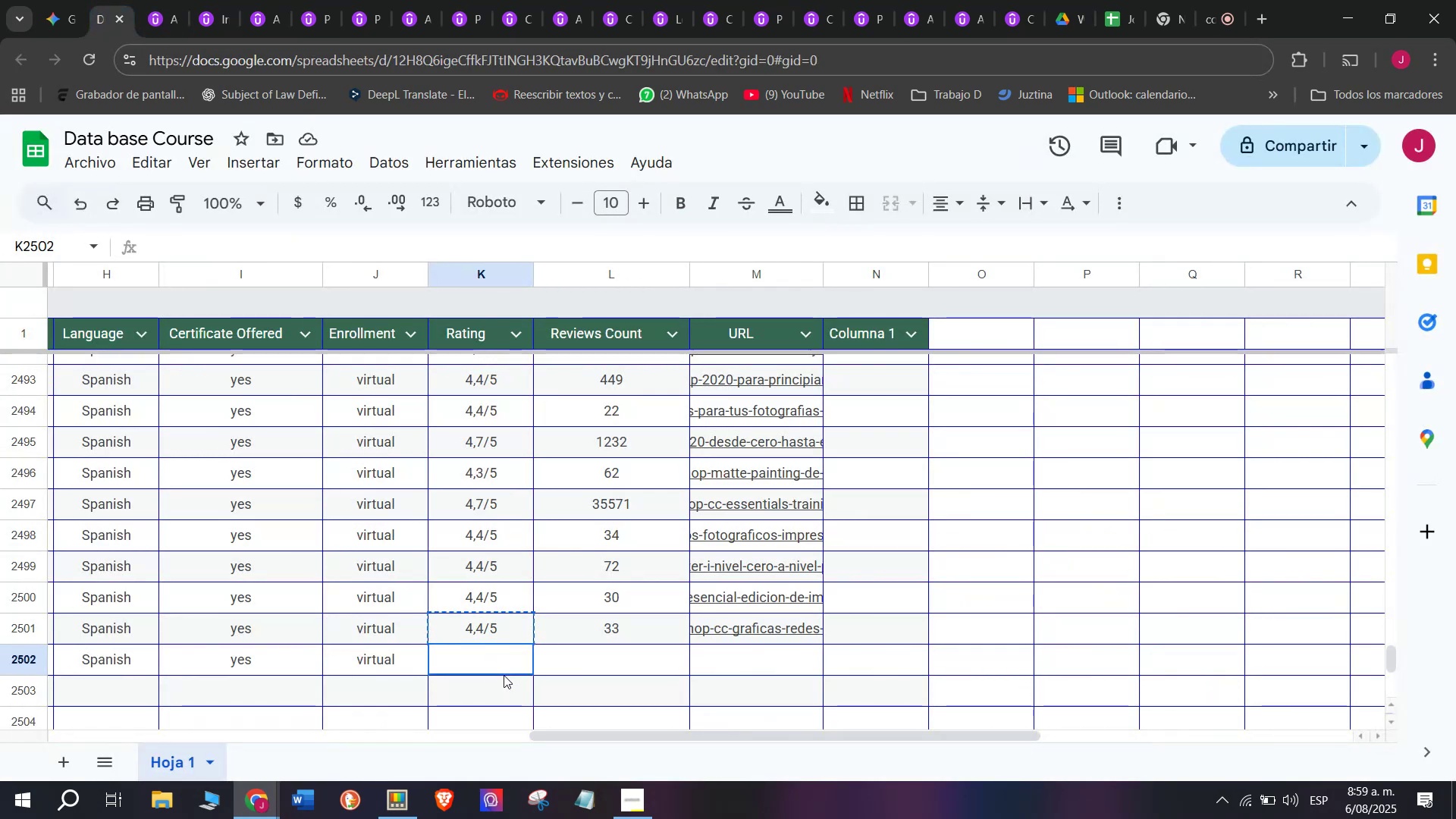 
key(Control+ControlLeft)
 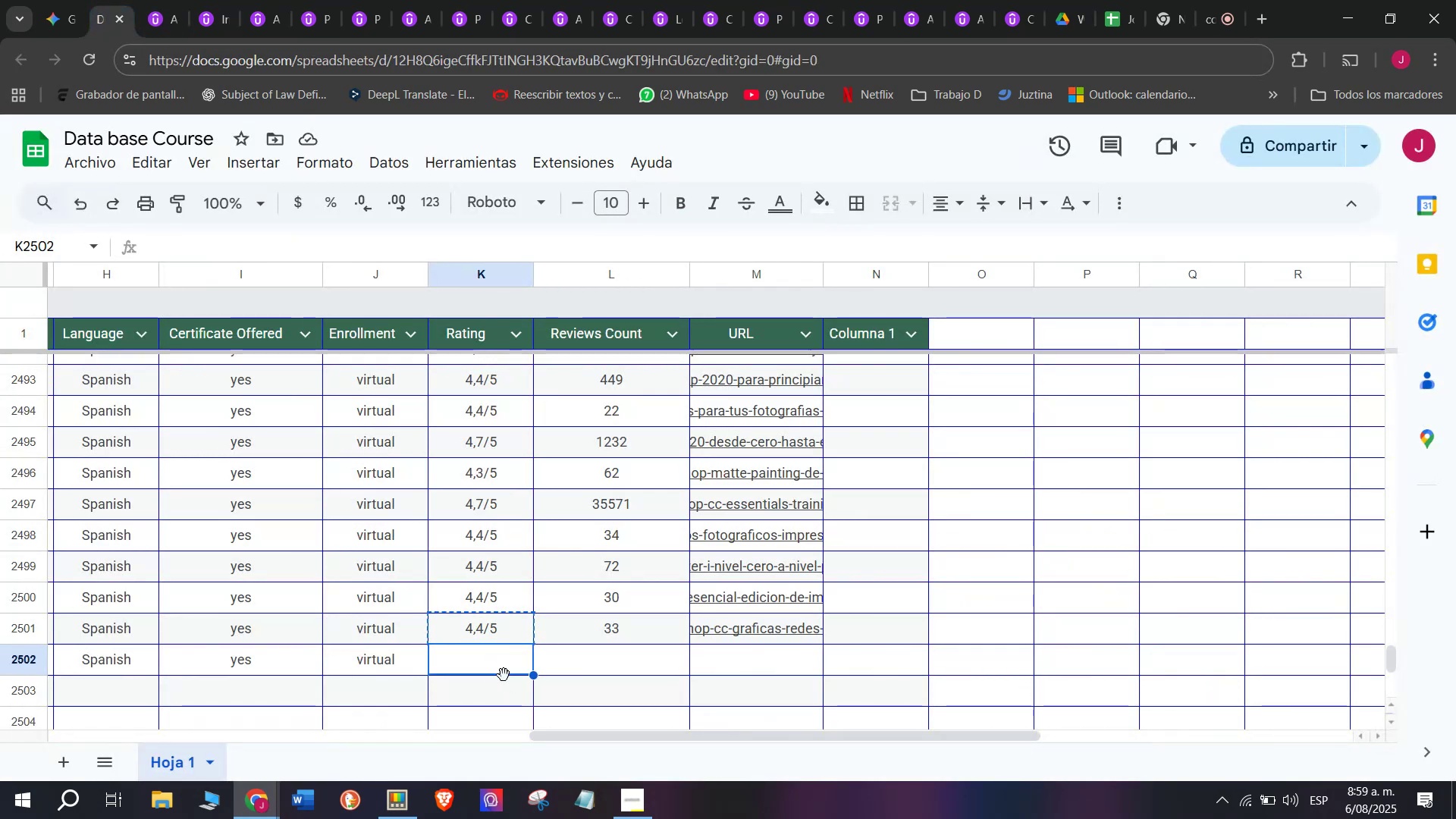 
key(Z)
 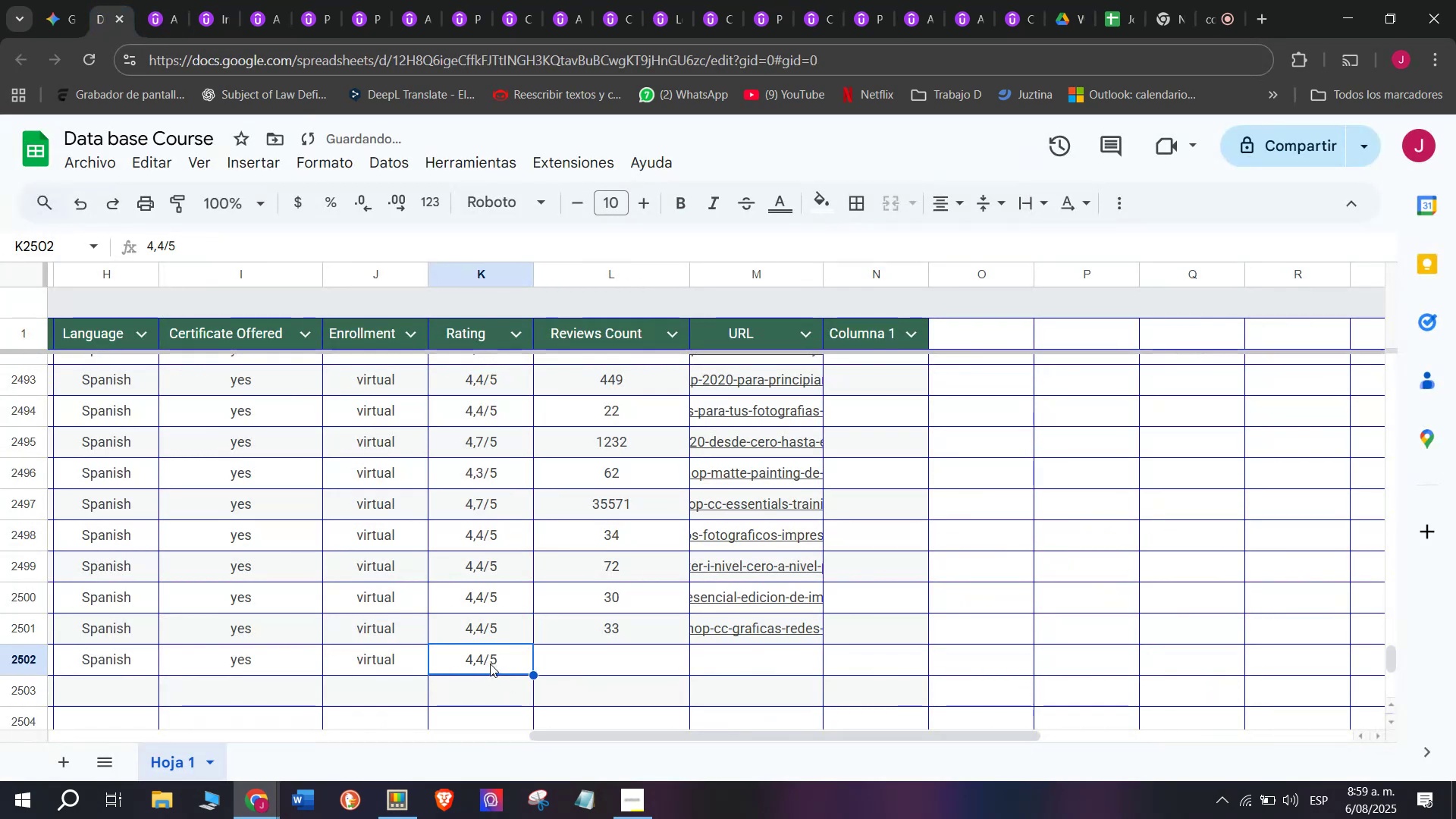 
key(Control+V)
 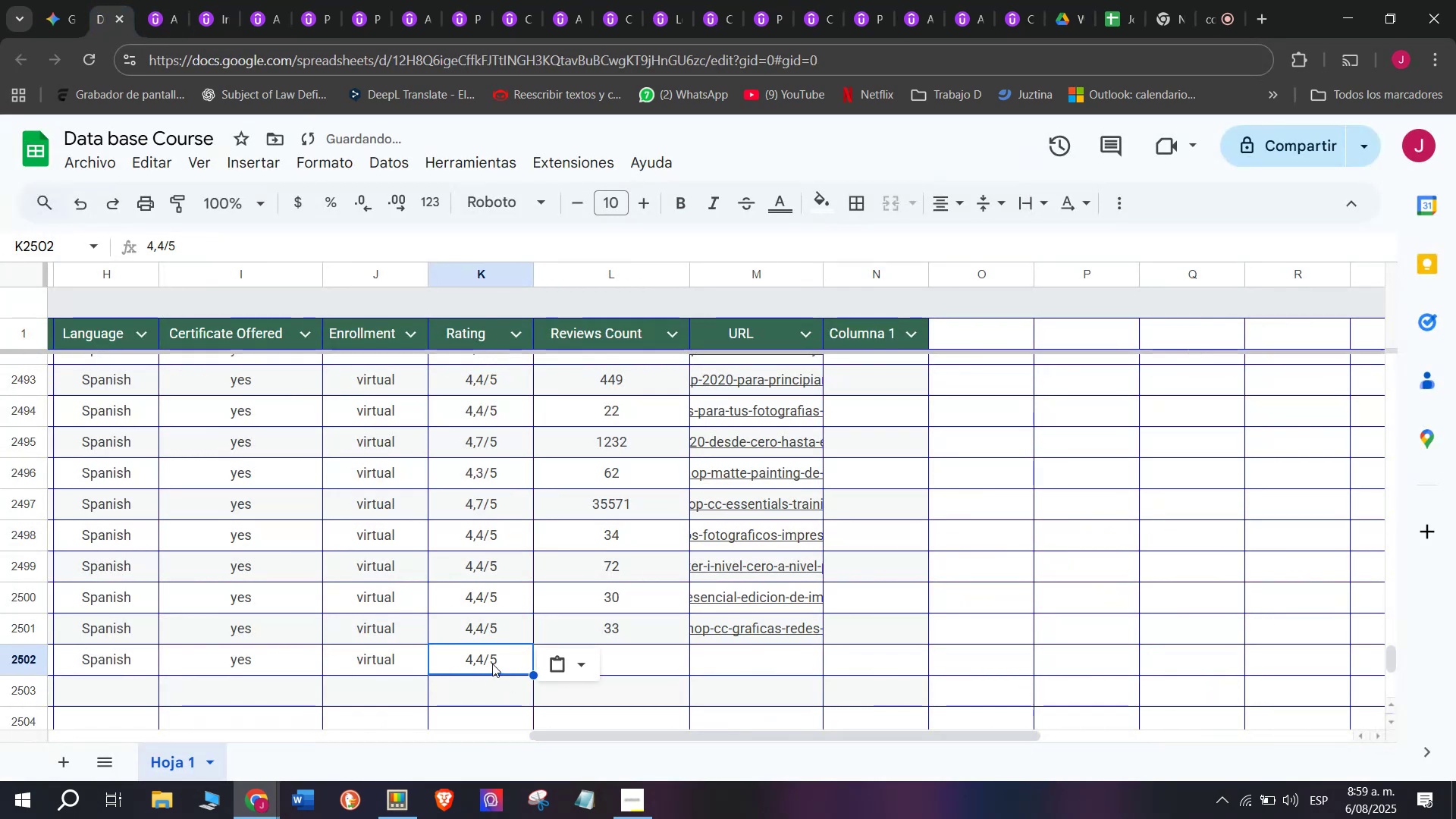 
left_click([490, 664])
 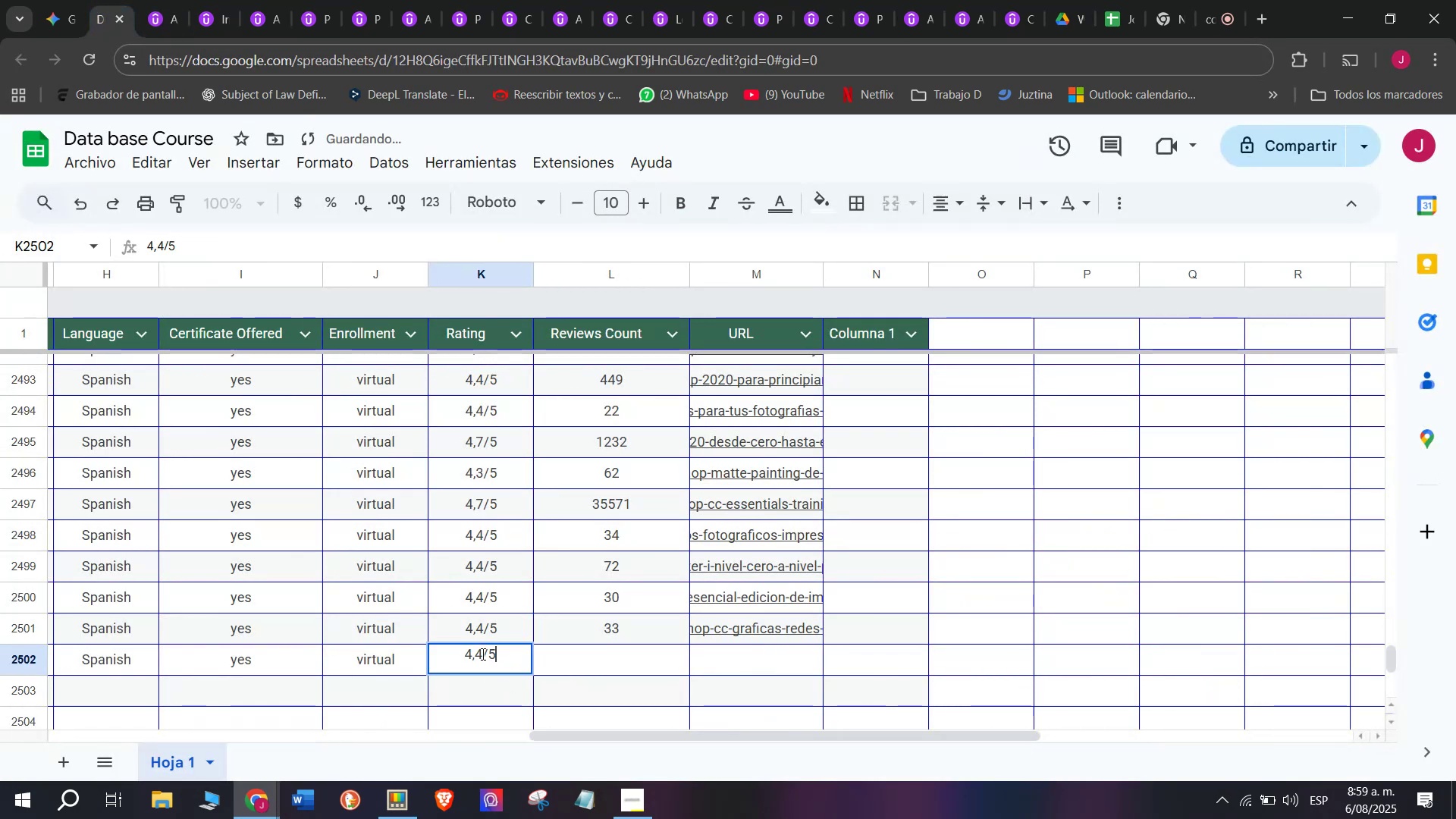 
left_click([482, 654])
 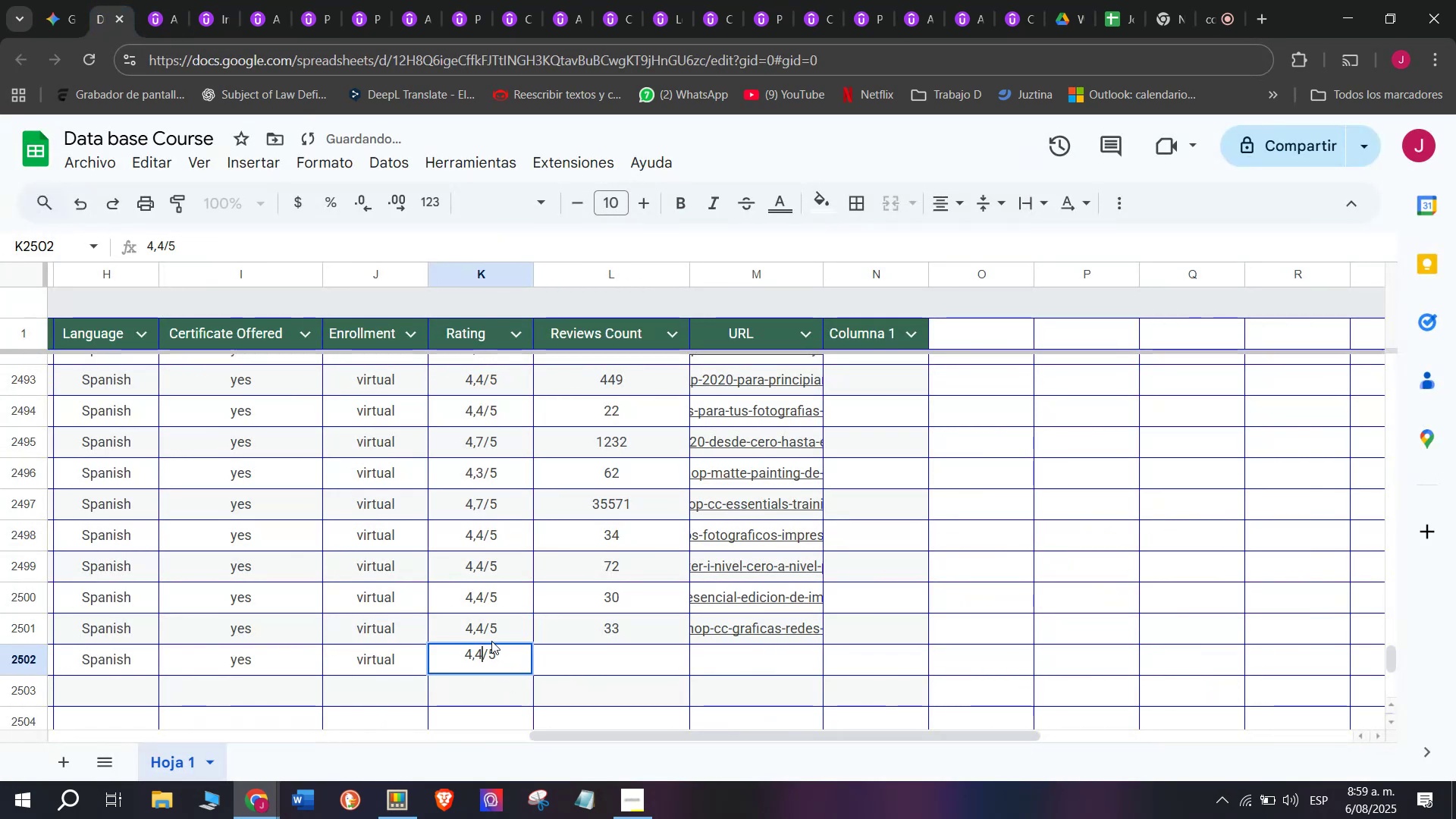 
key(Backspace)
 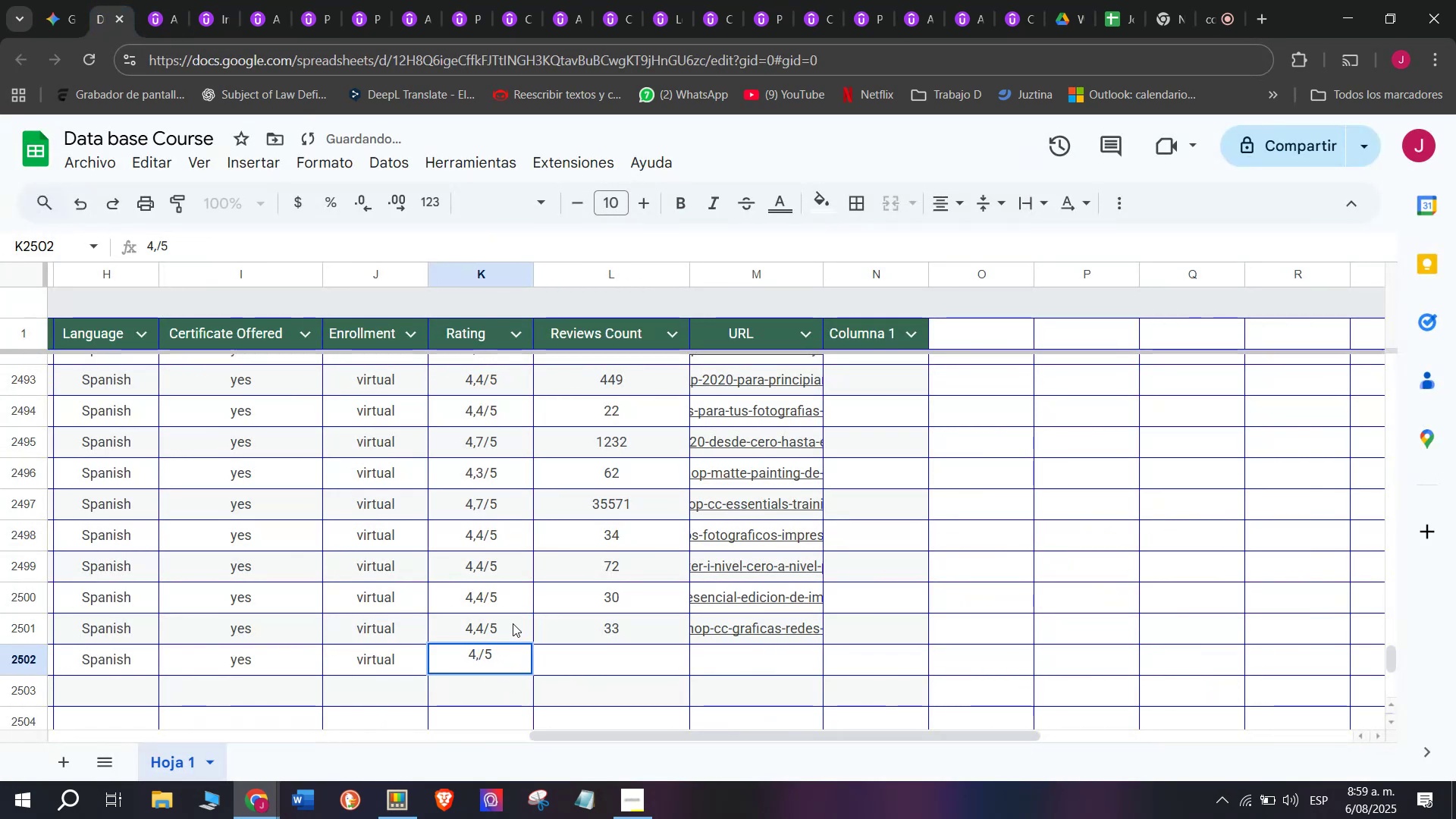 
key(Q)
 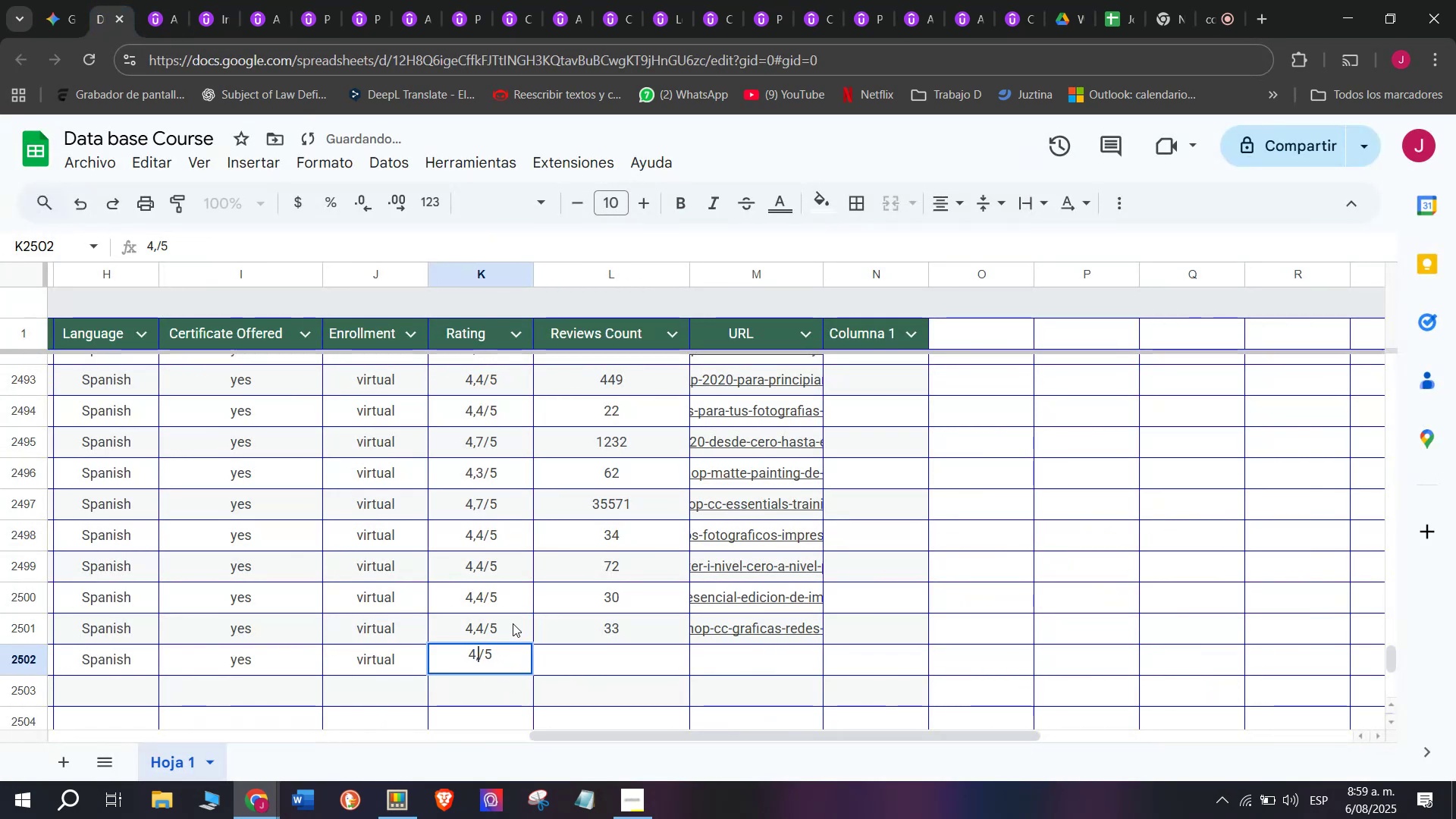 
key(8)
 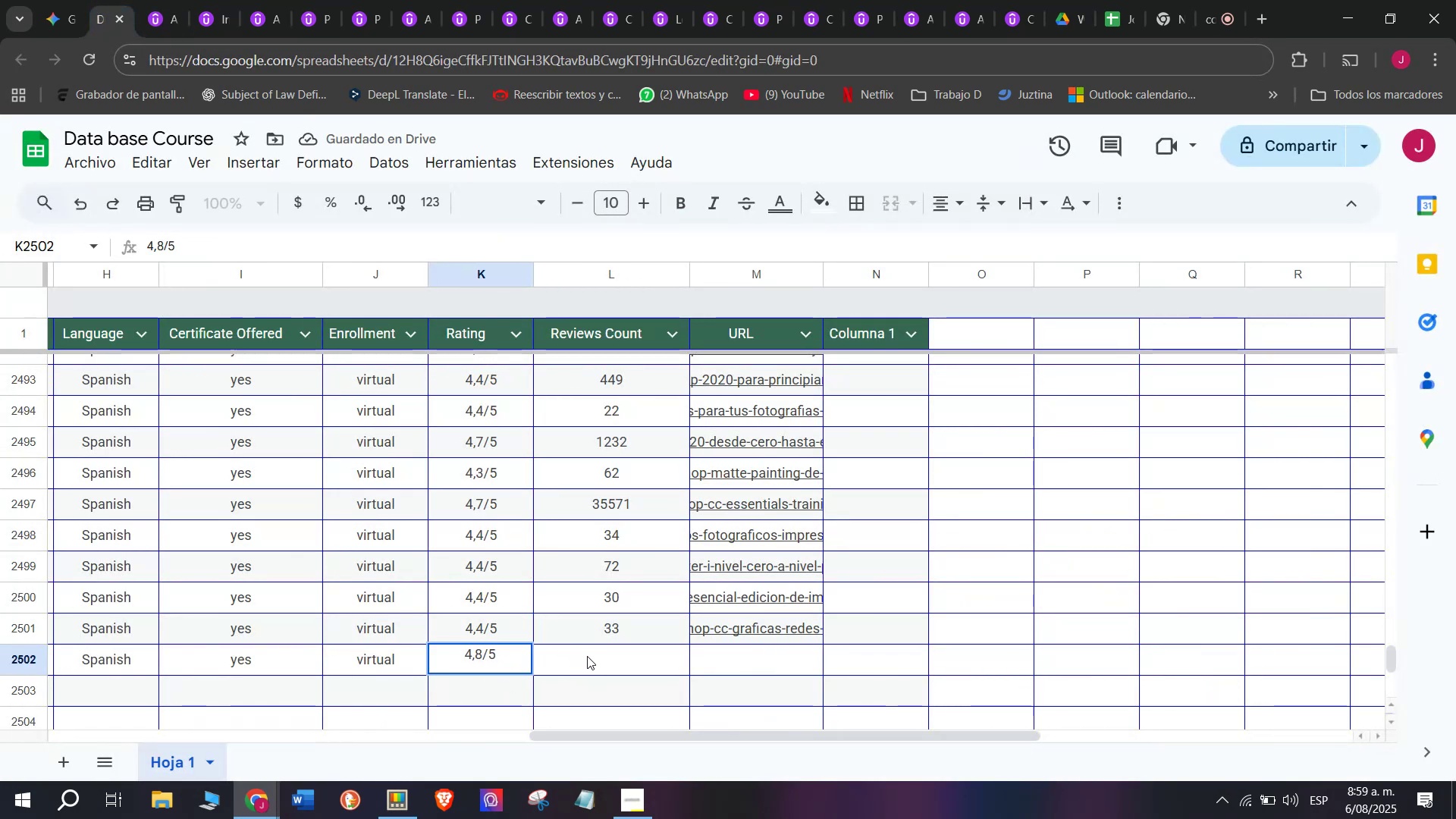 
double_click([614, 672])
 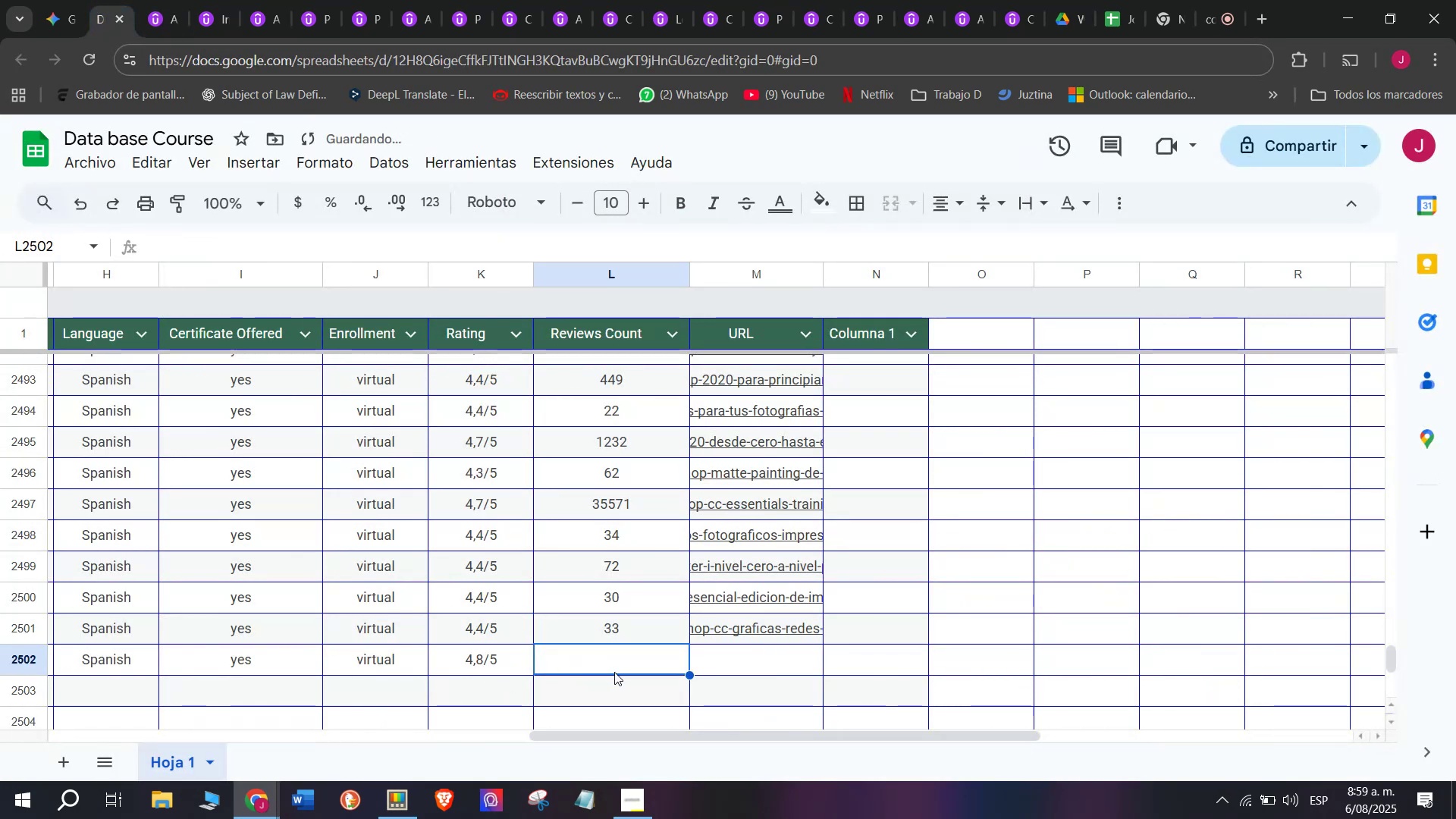 
triple_click([614, 672])
 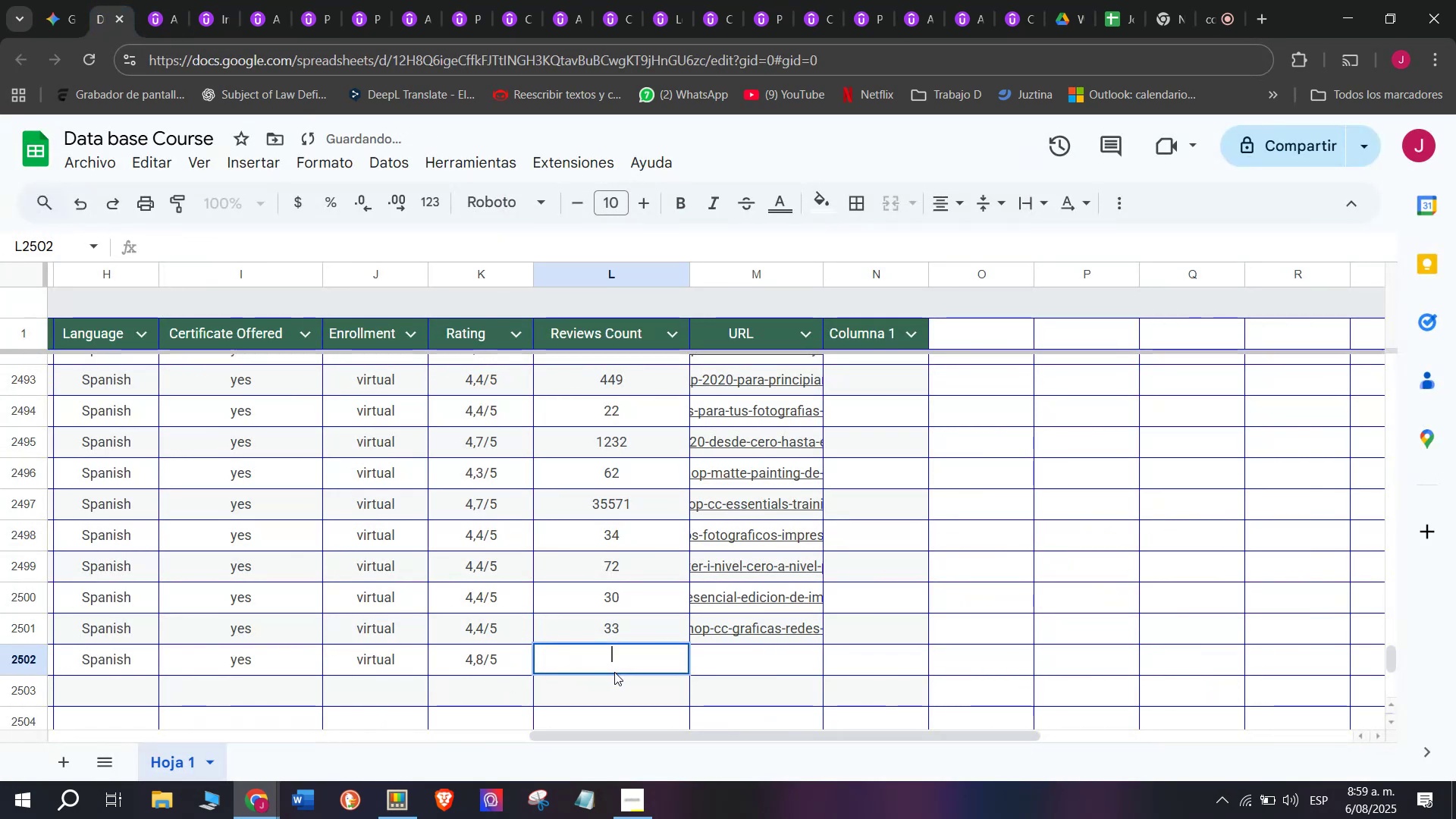 
key(Meta+MetaLeft)
 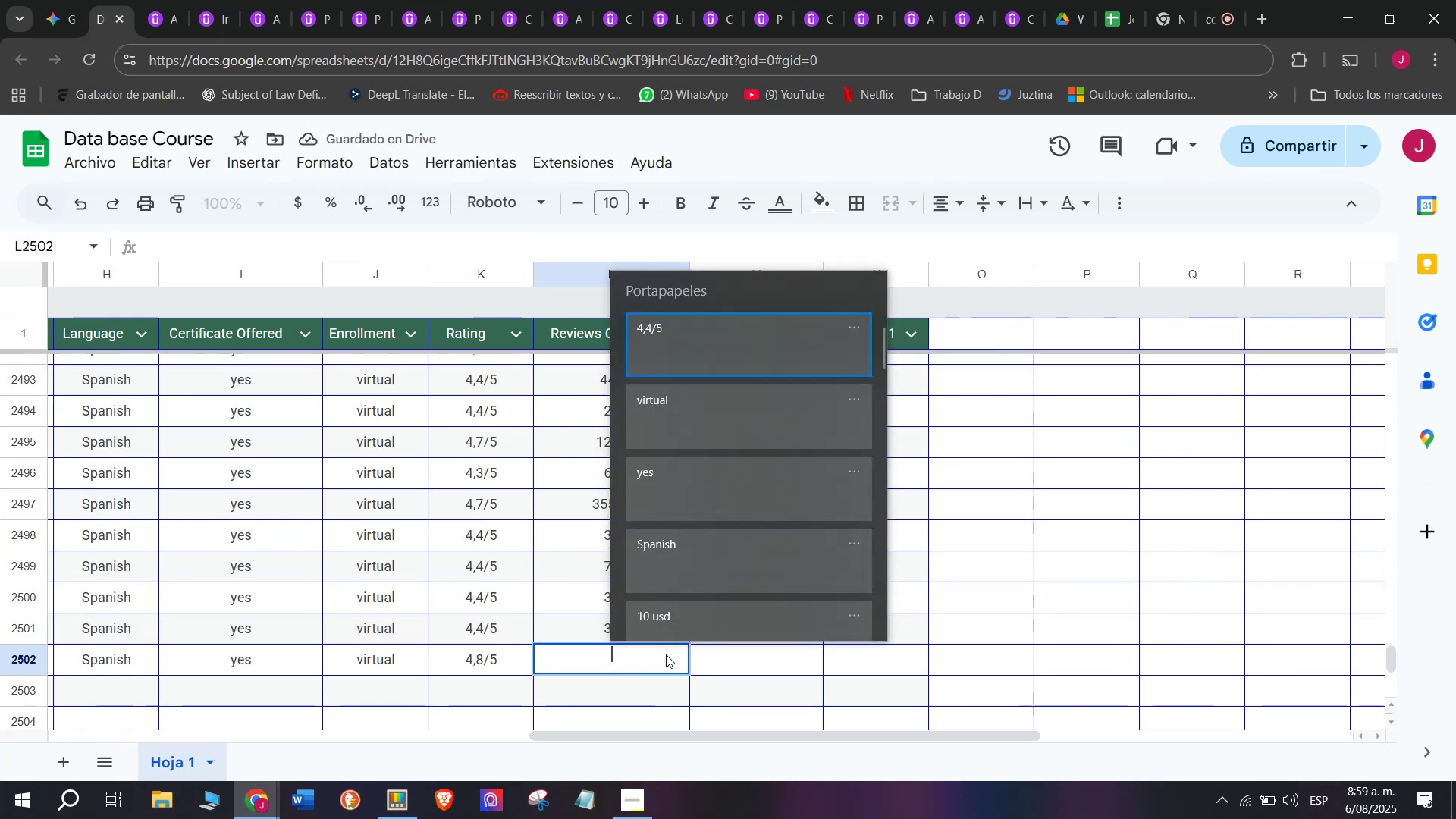 
key(C)
 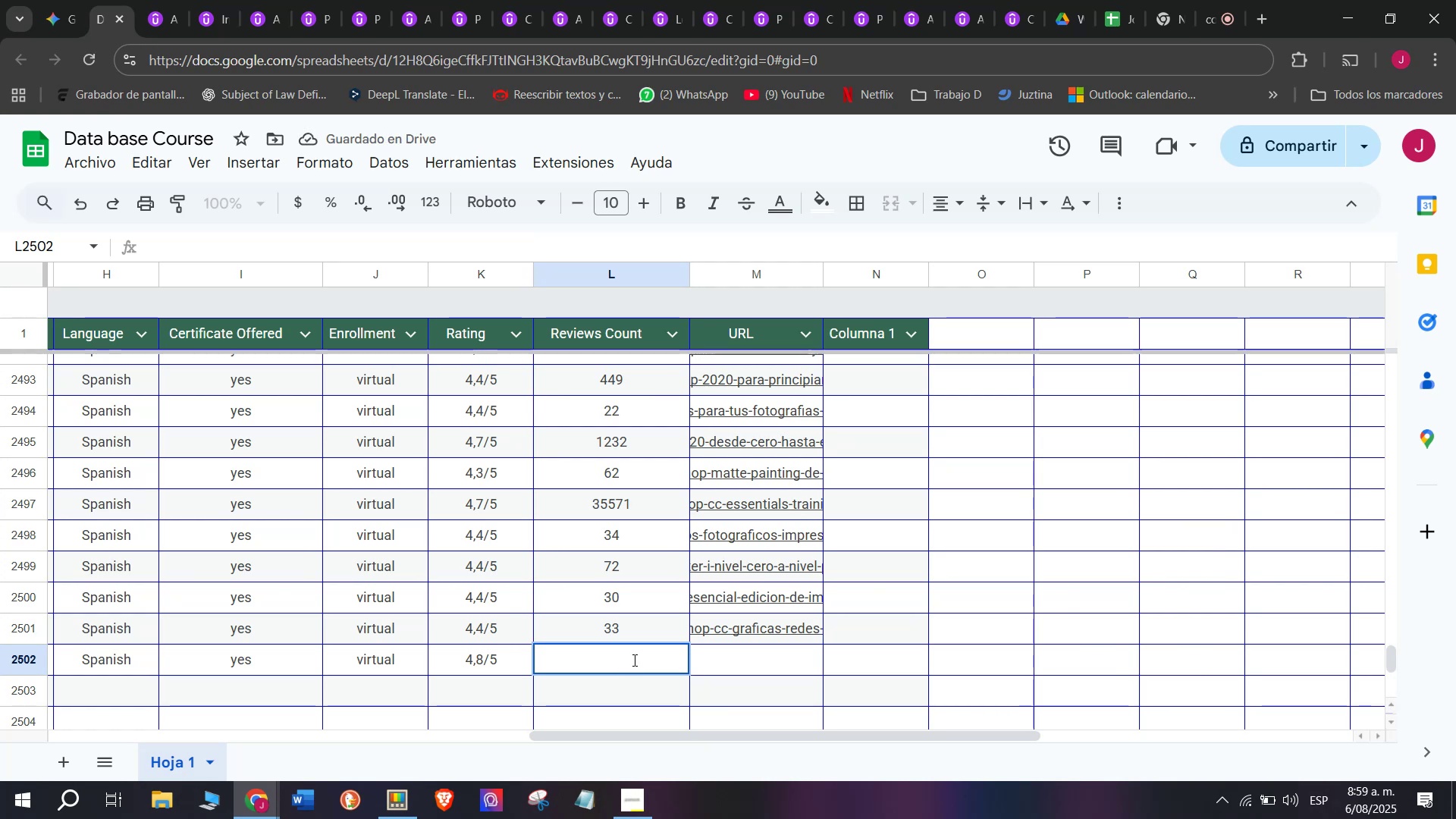 
key(Meta+V)
 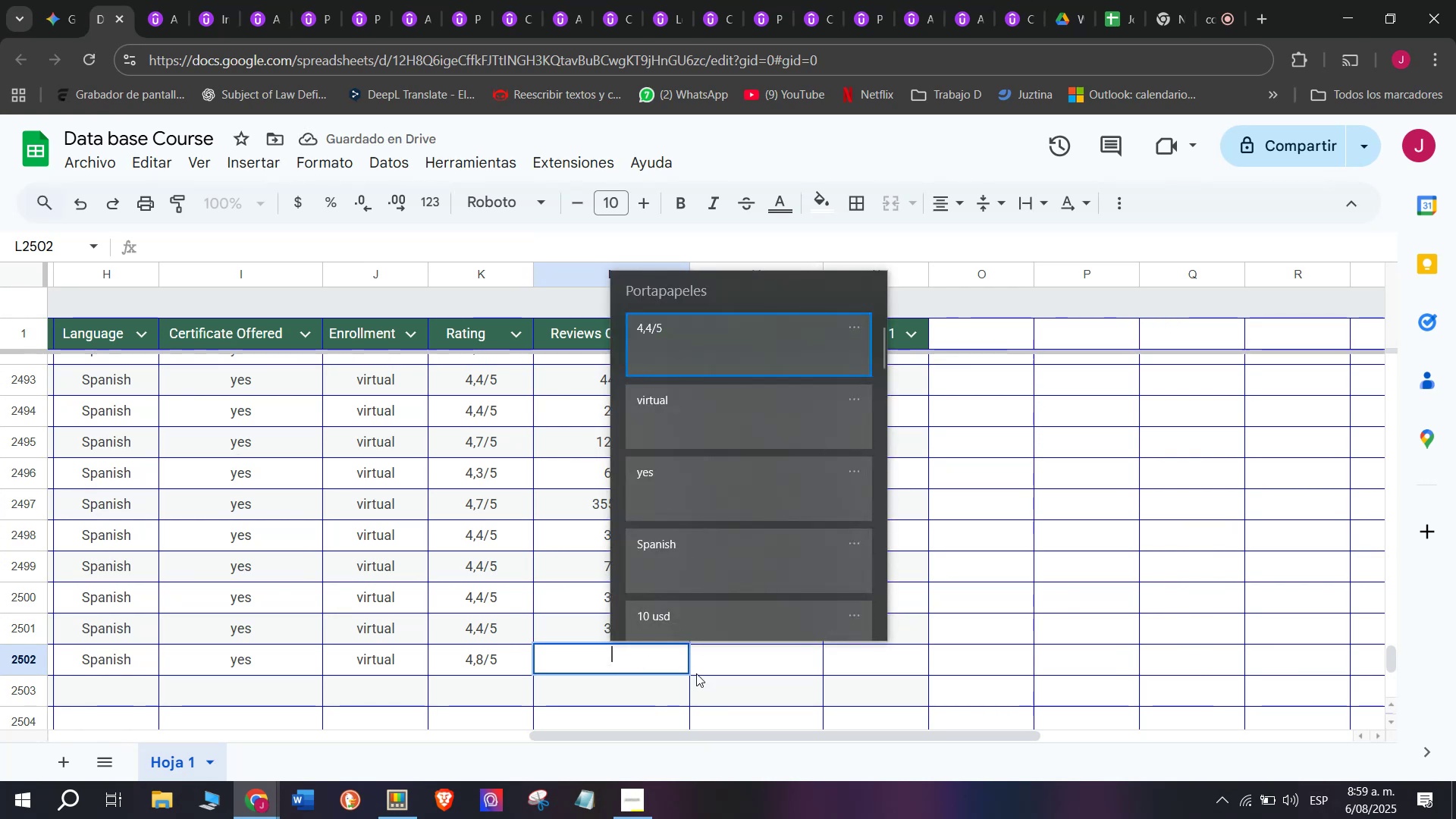 
left_click([712, 682])
 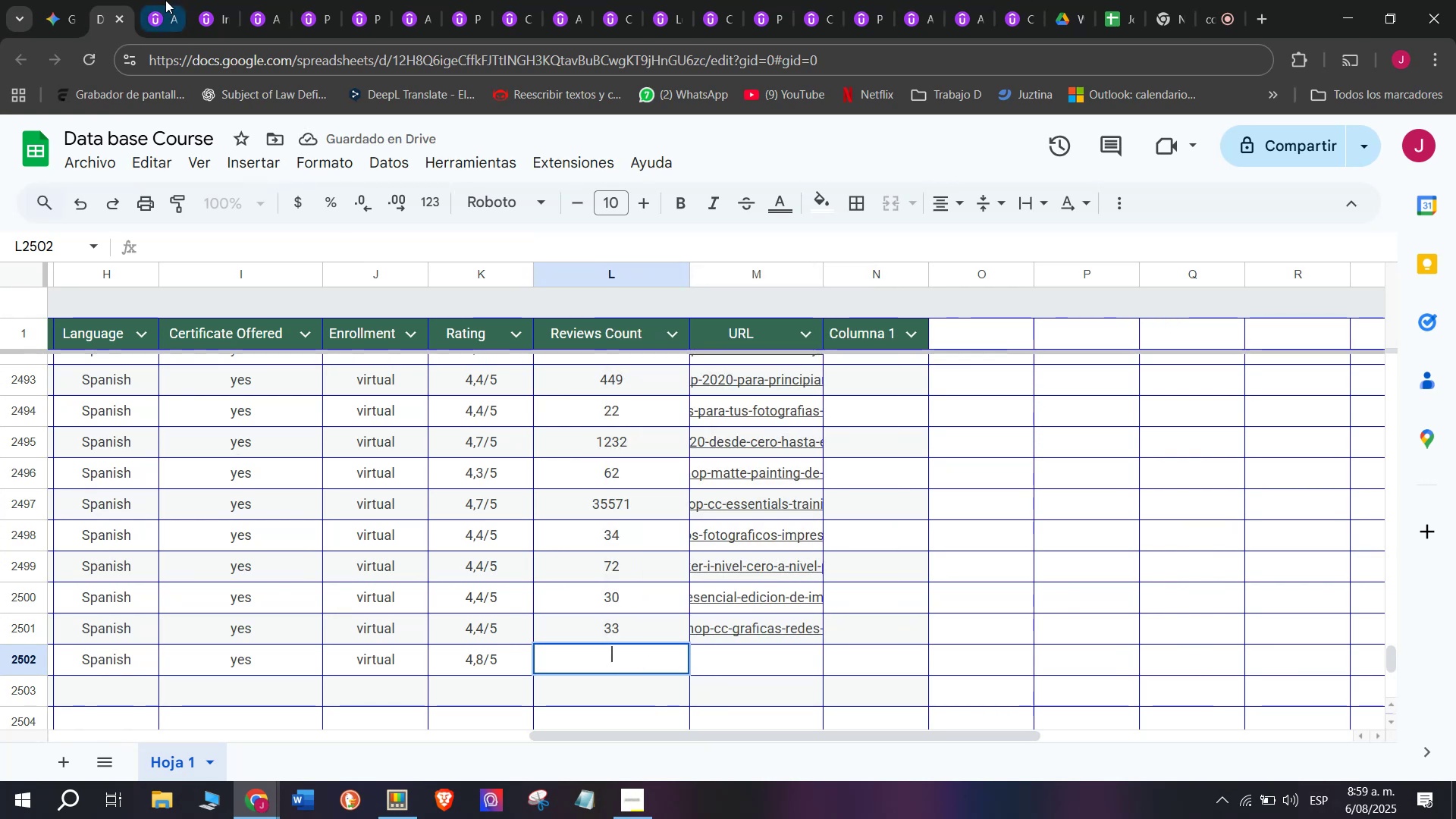 
left_click([165, 0])
 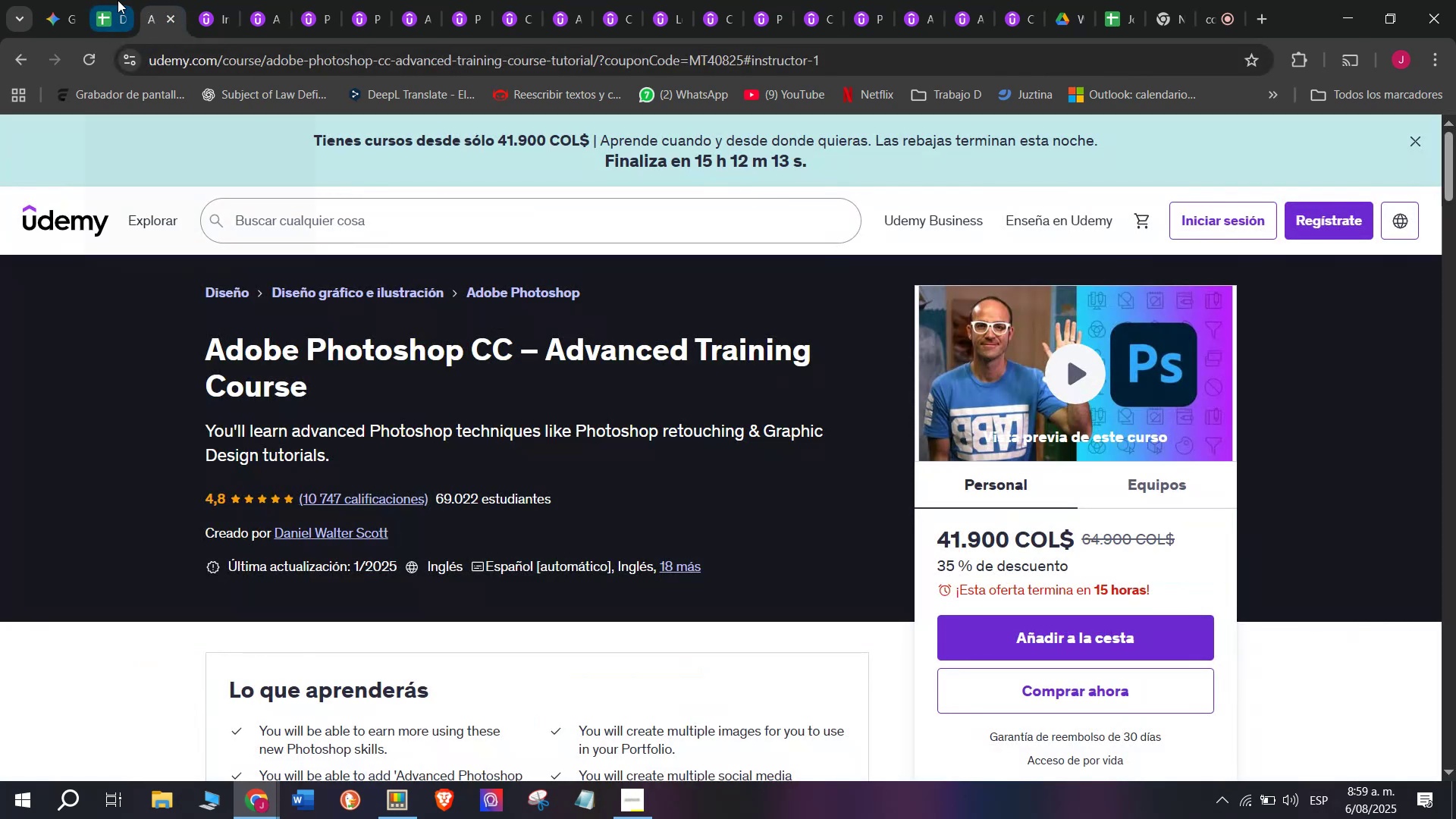 
left_click([117, 0])
 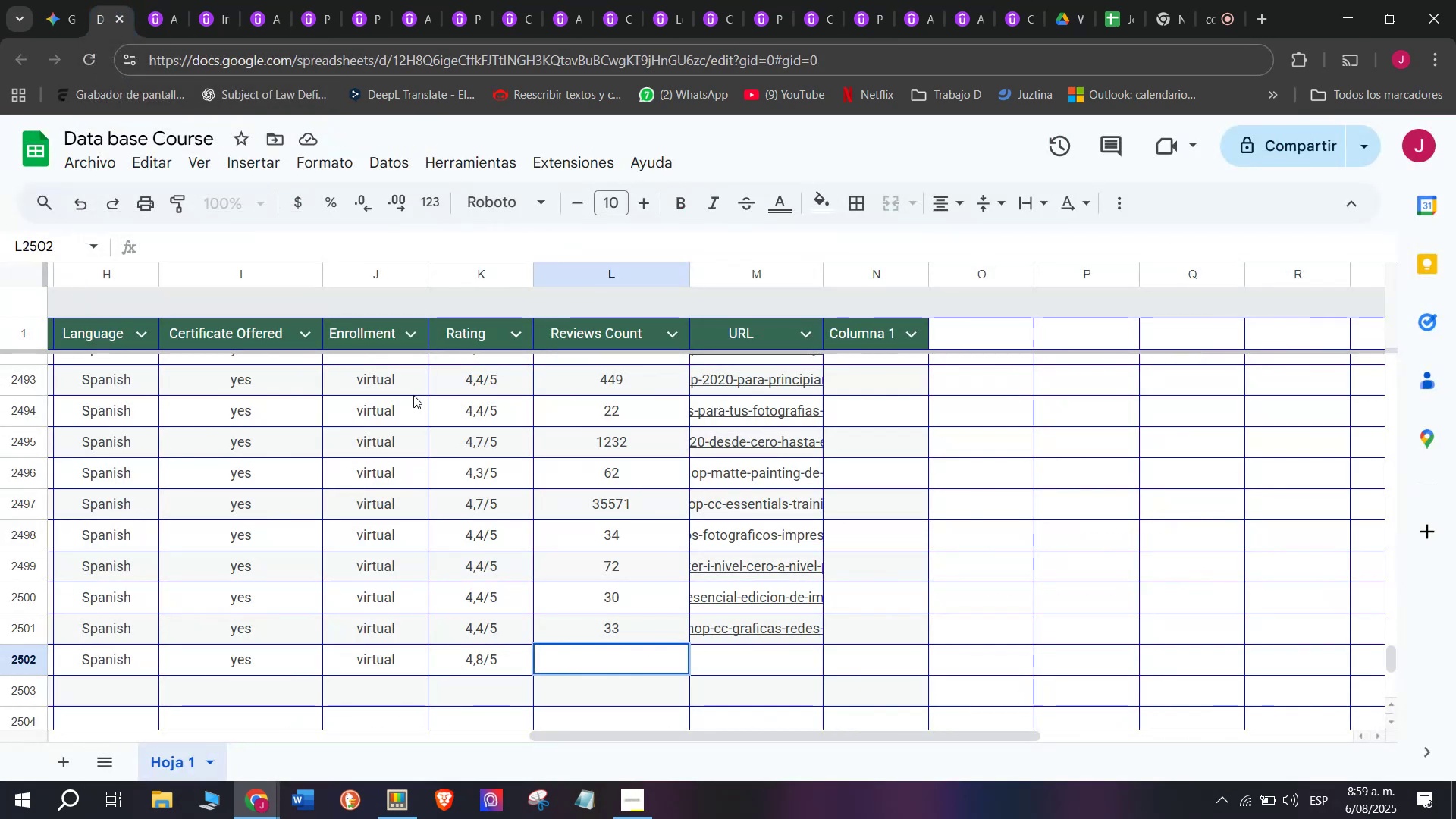 
type(10747)
 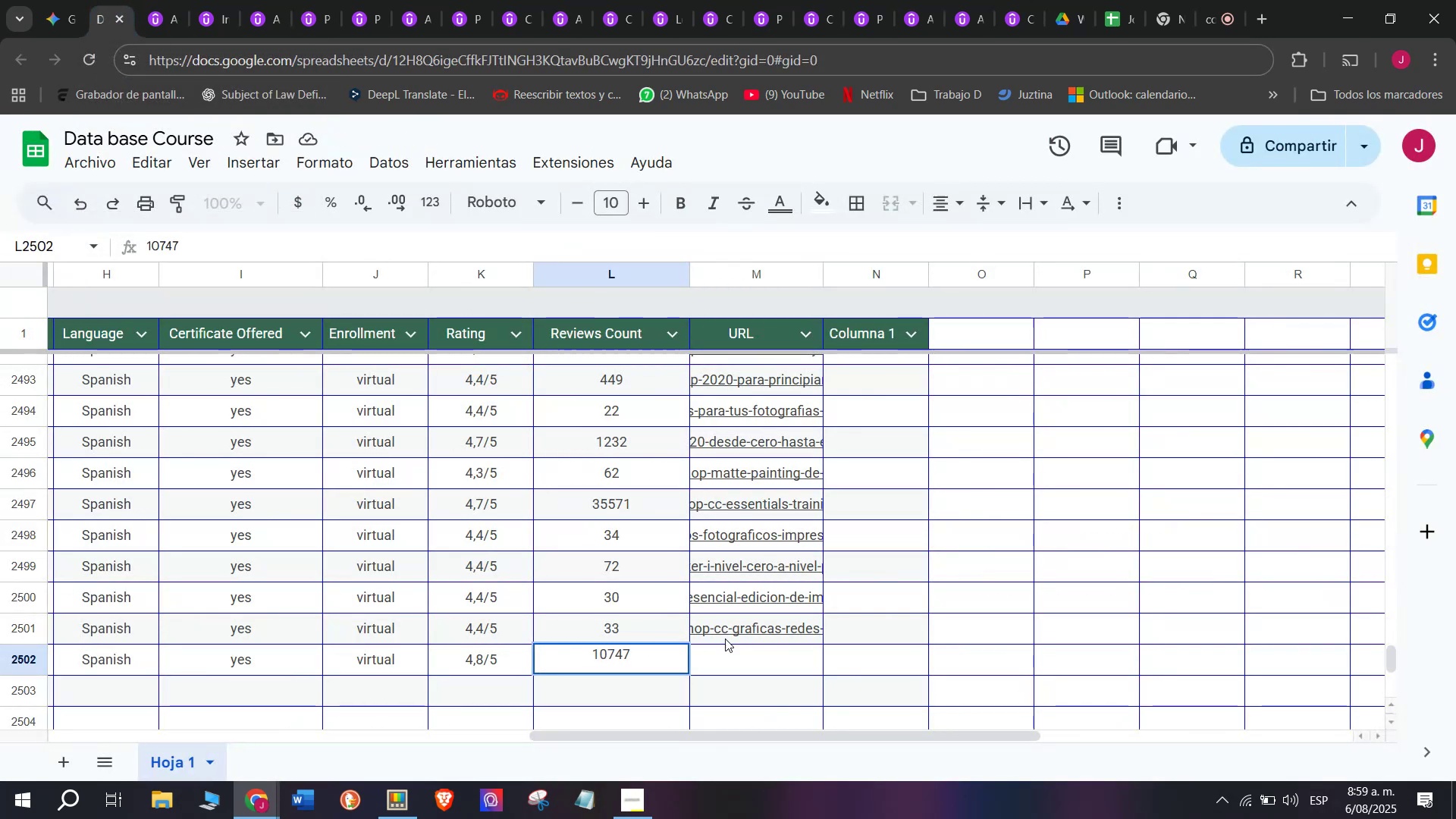 
left_click([757, 662])
 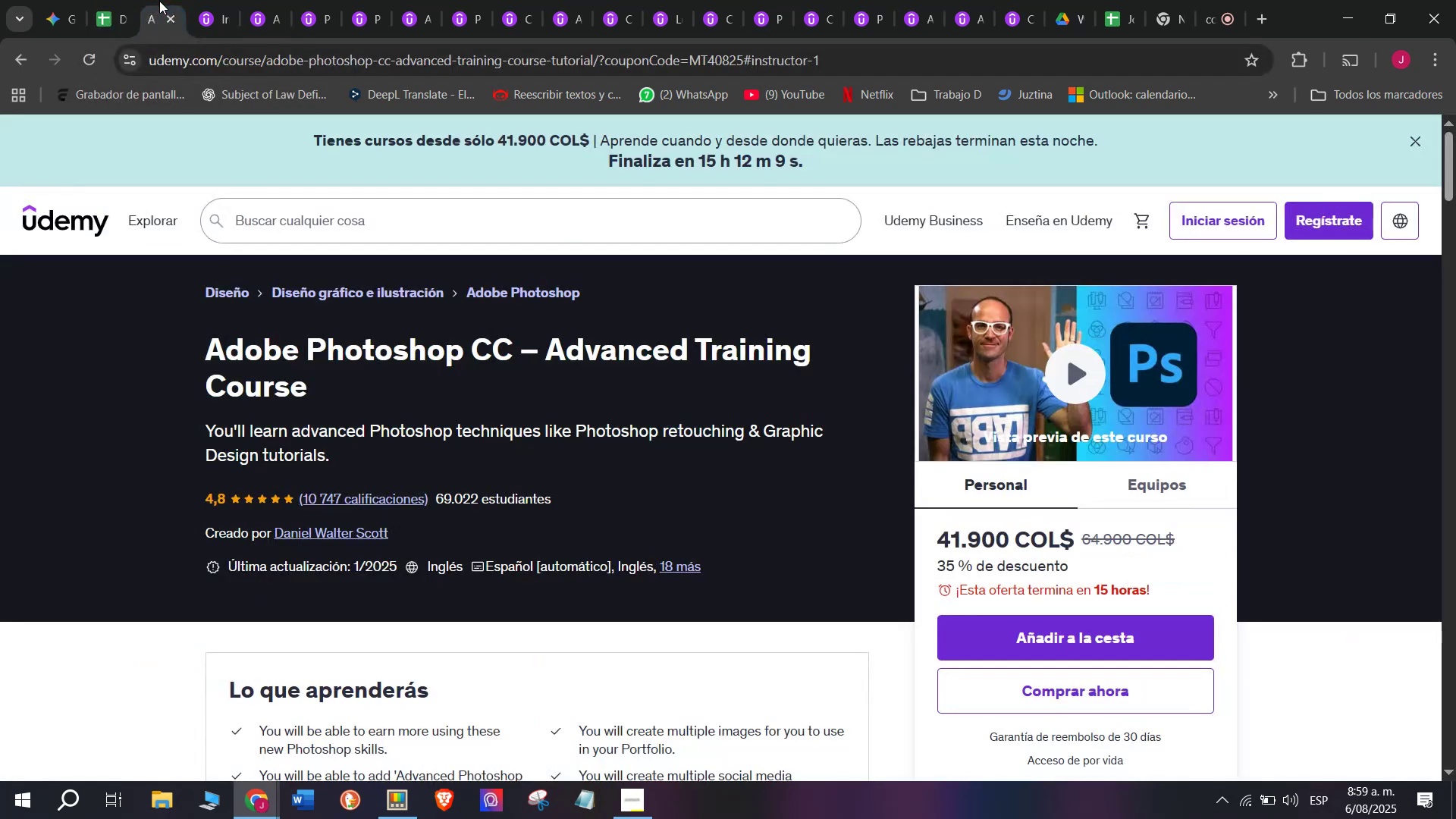 
double_click([221, 68])
 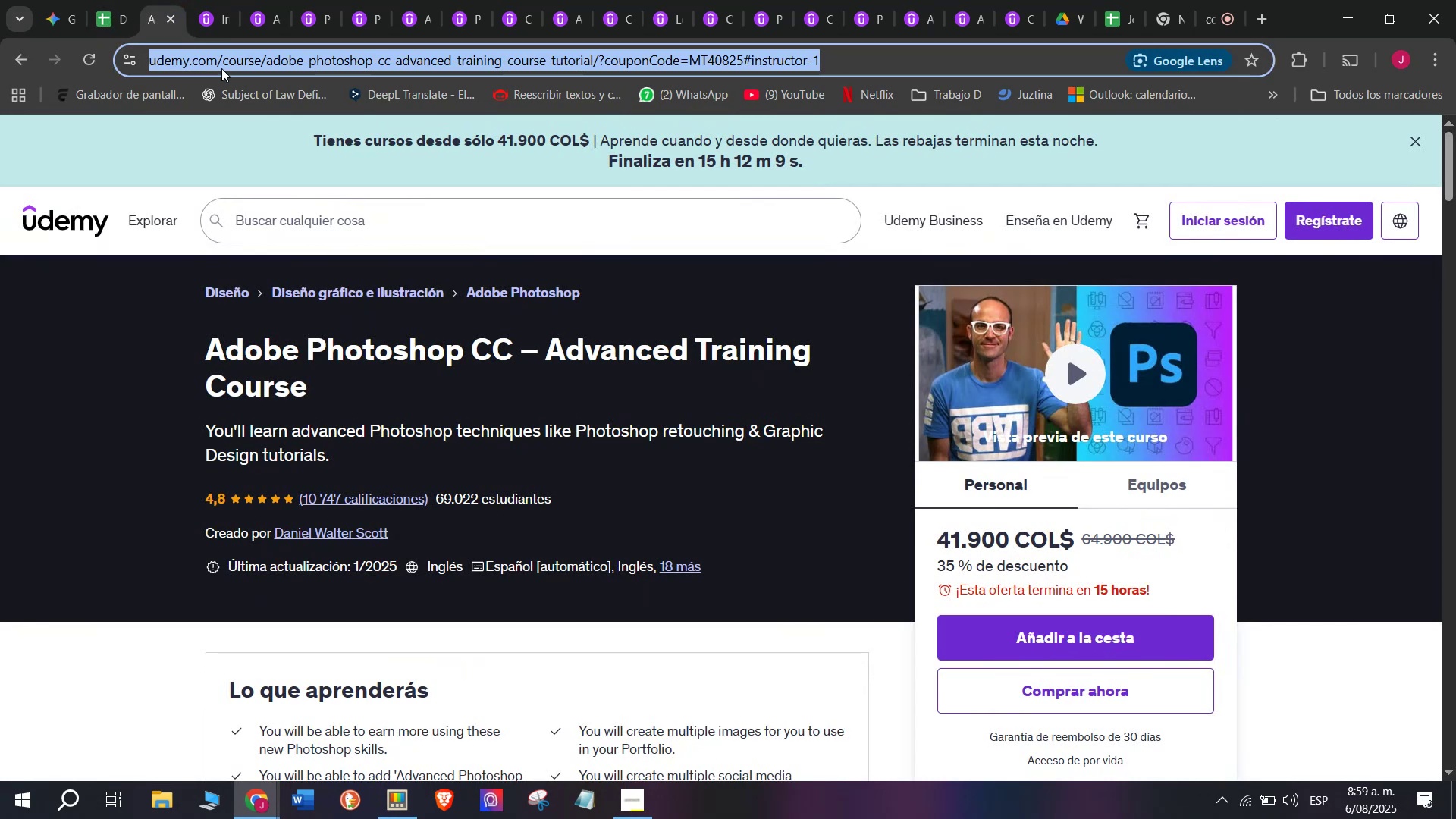 
triple_click([221, 68])
 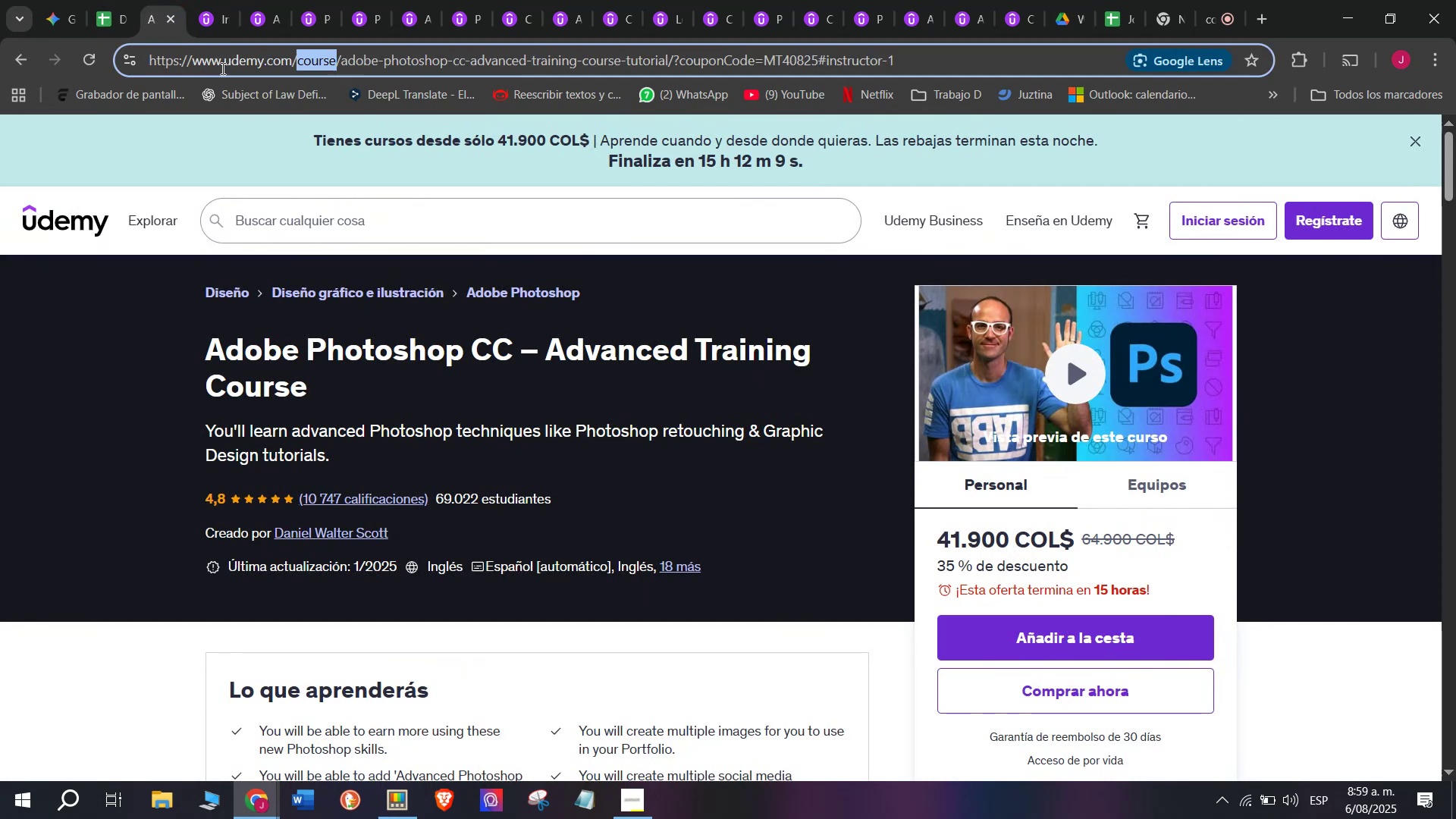 
triple_click([221, 68])
 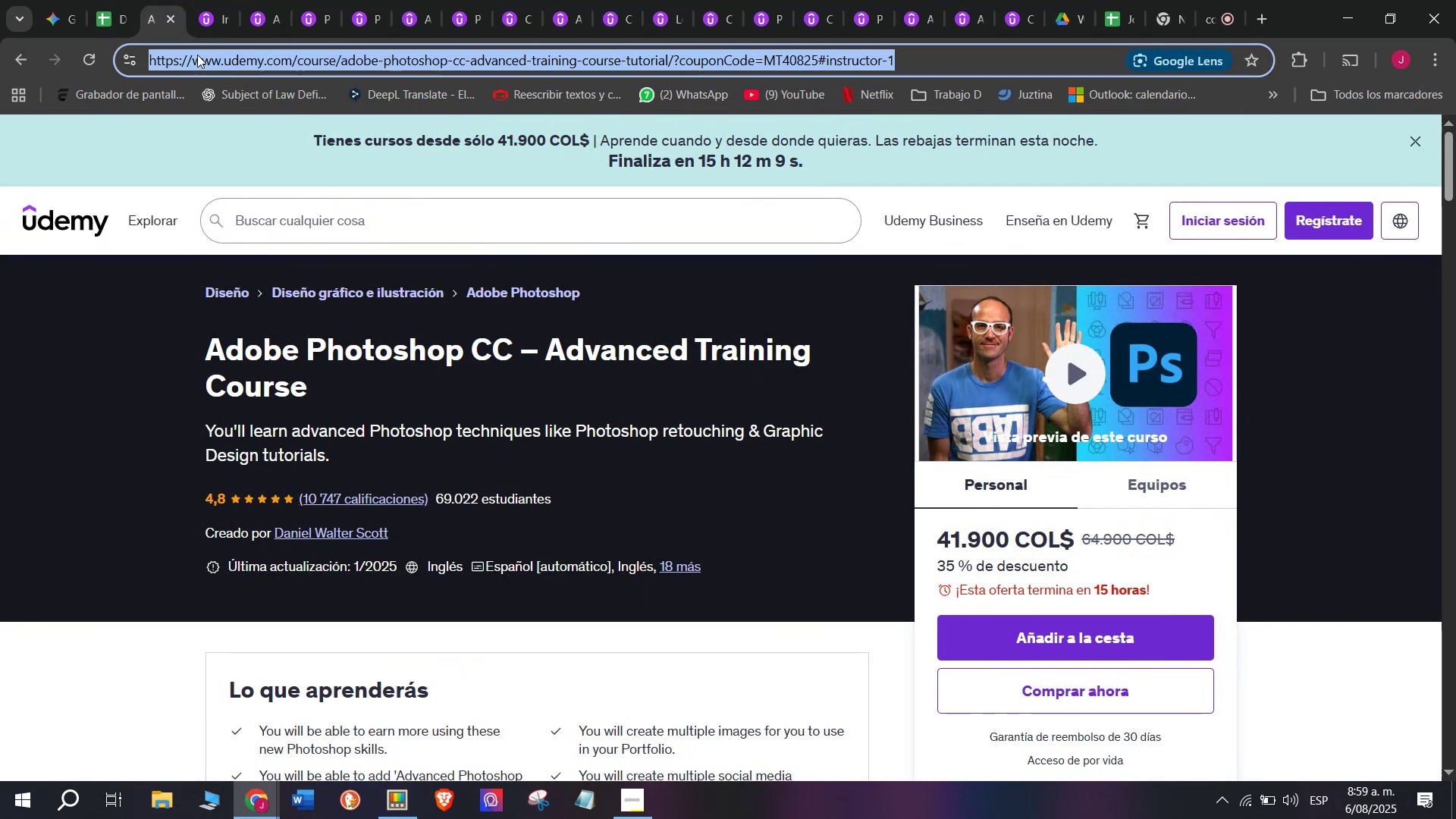 
key(Break)
 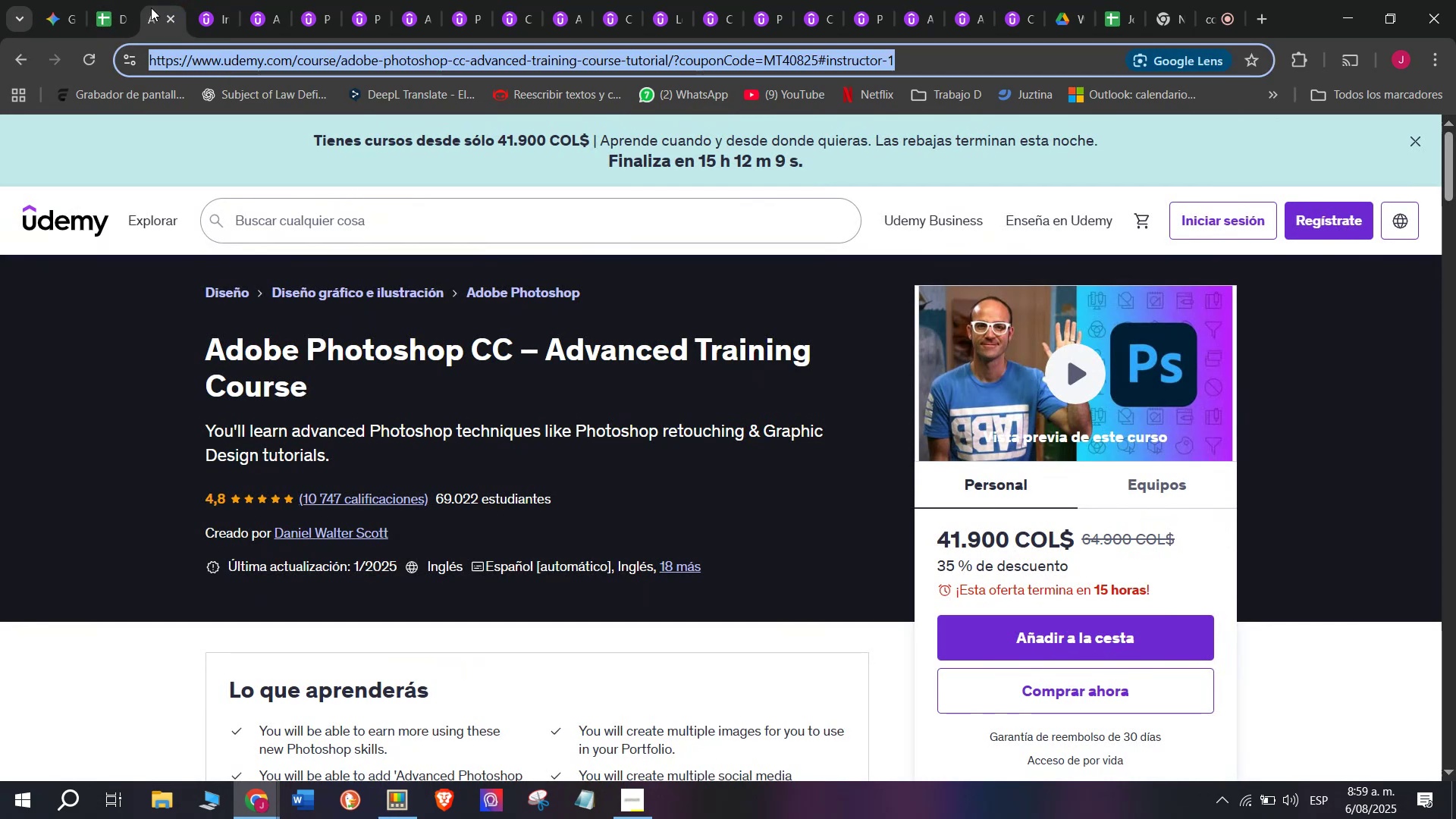 
key(Control+ControlLeft)
 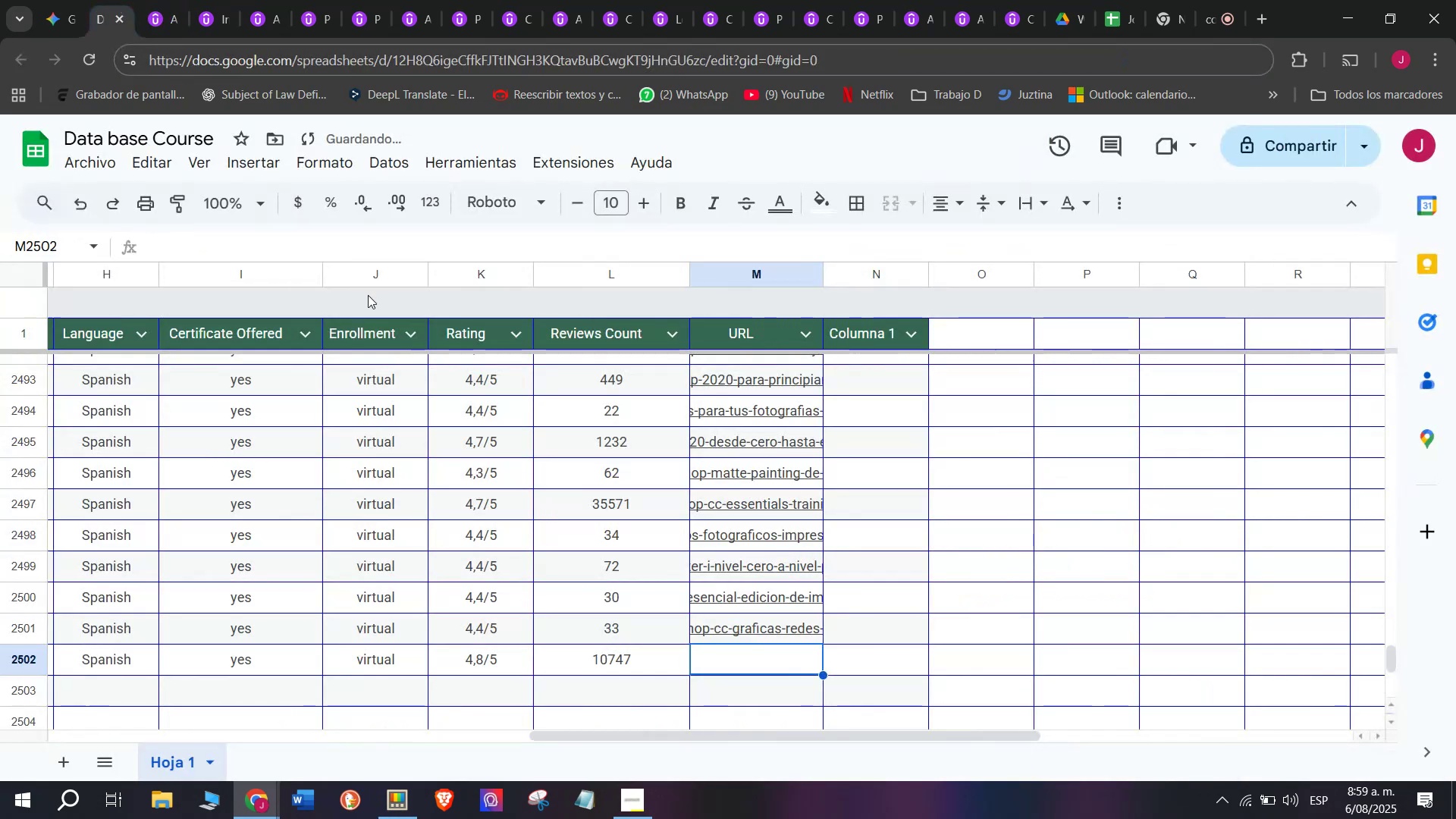 
key(Control+C)
 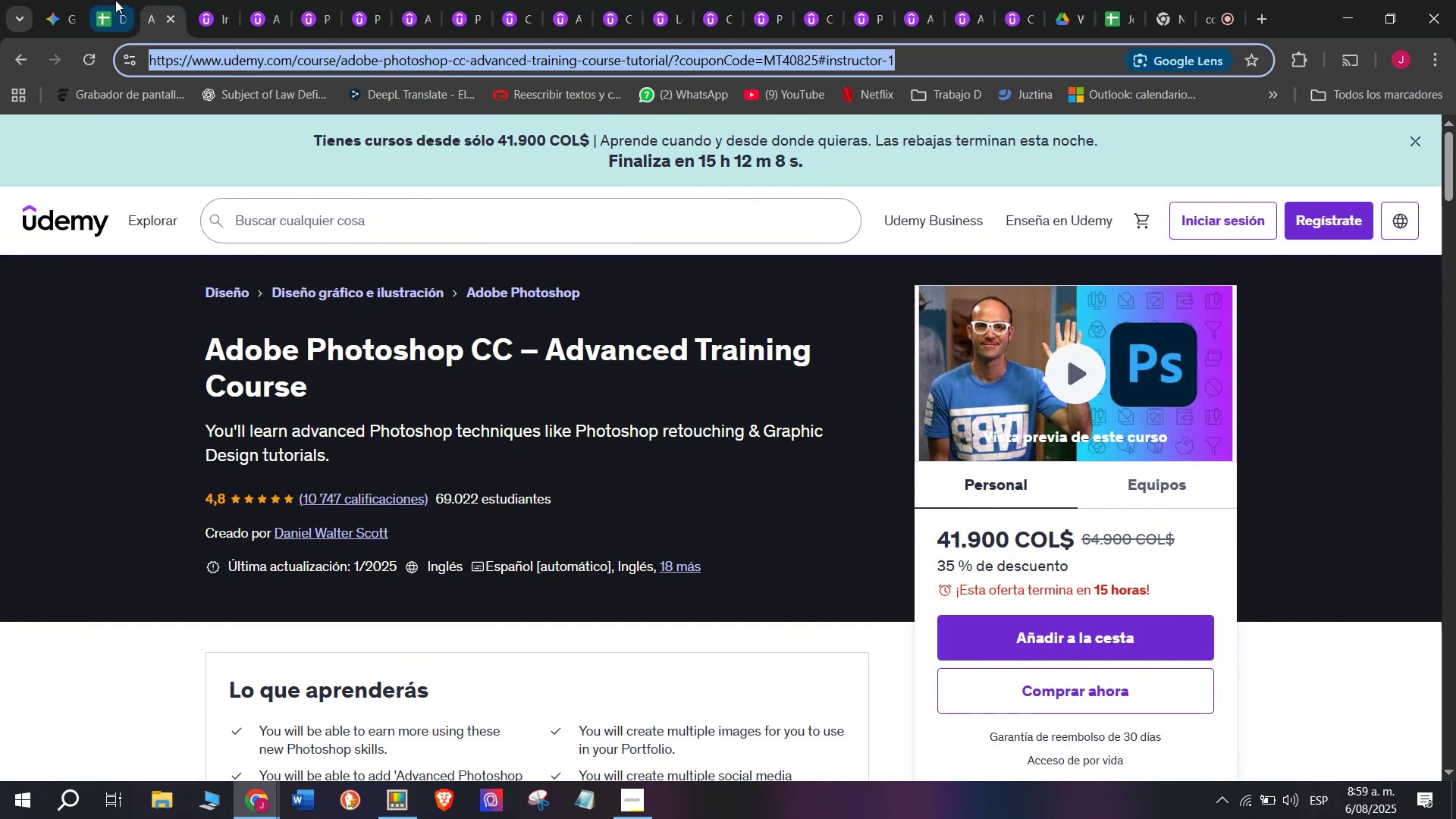 
triple_click([115, 0])
 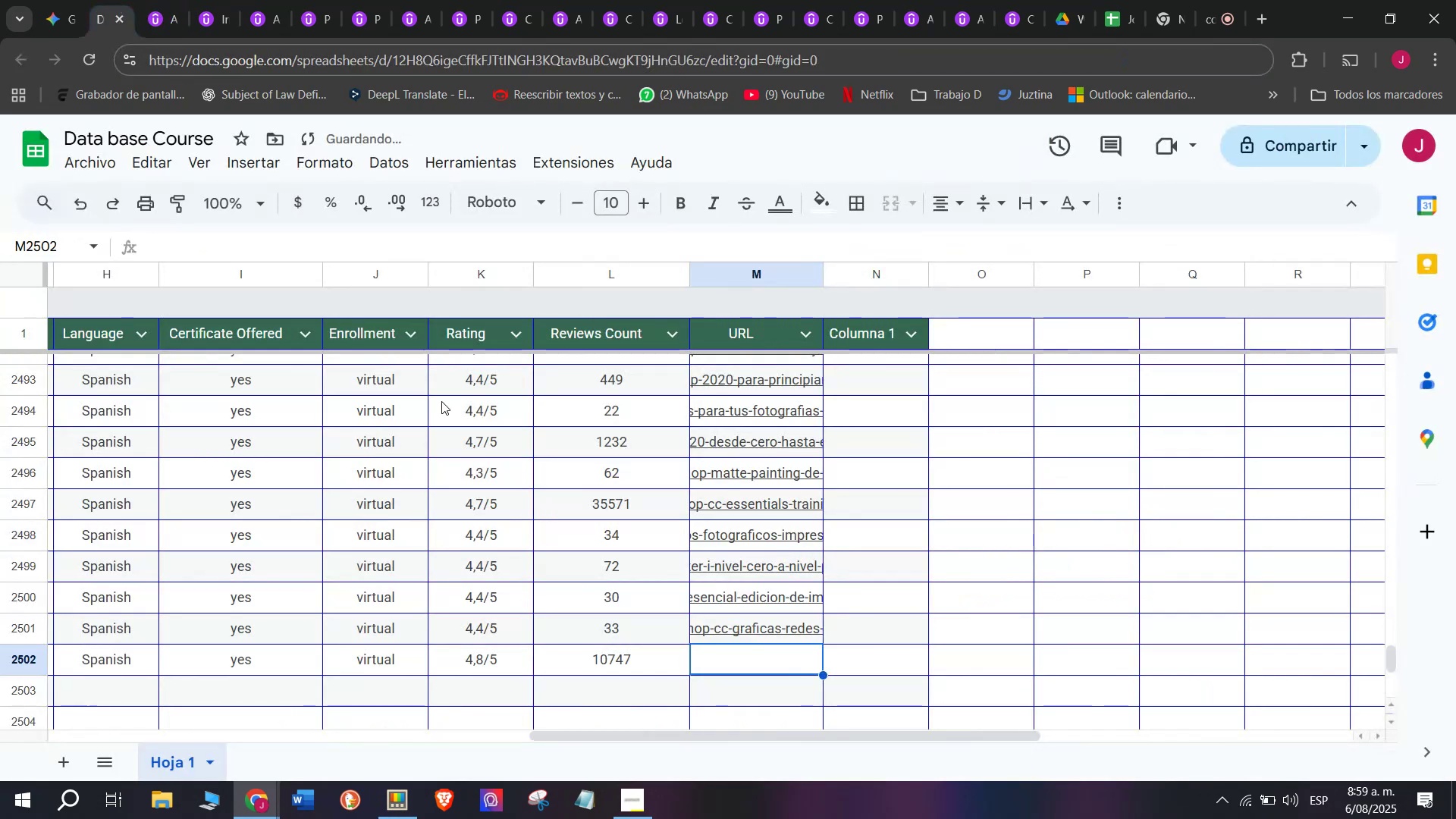 
key(Z)
 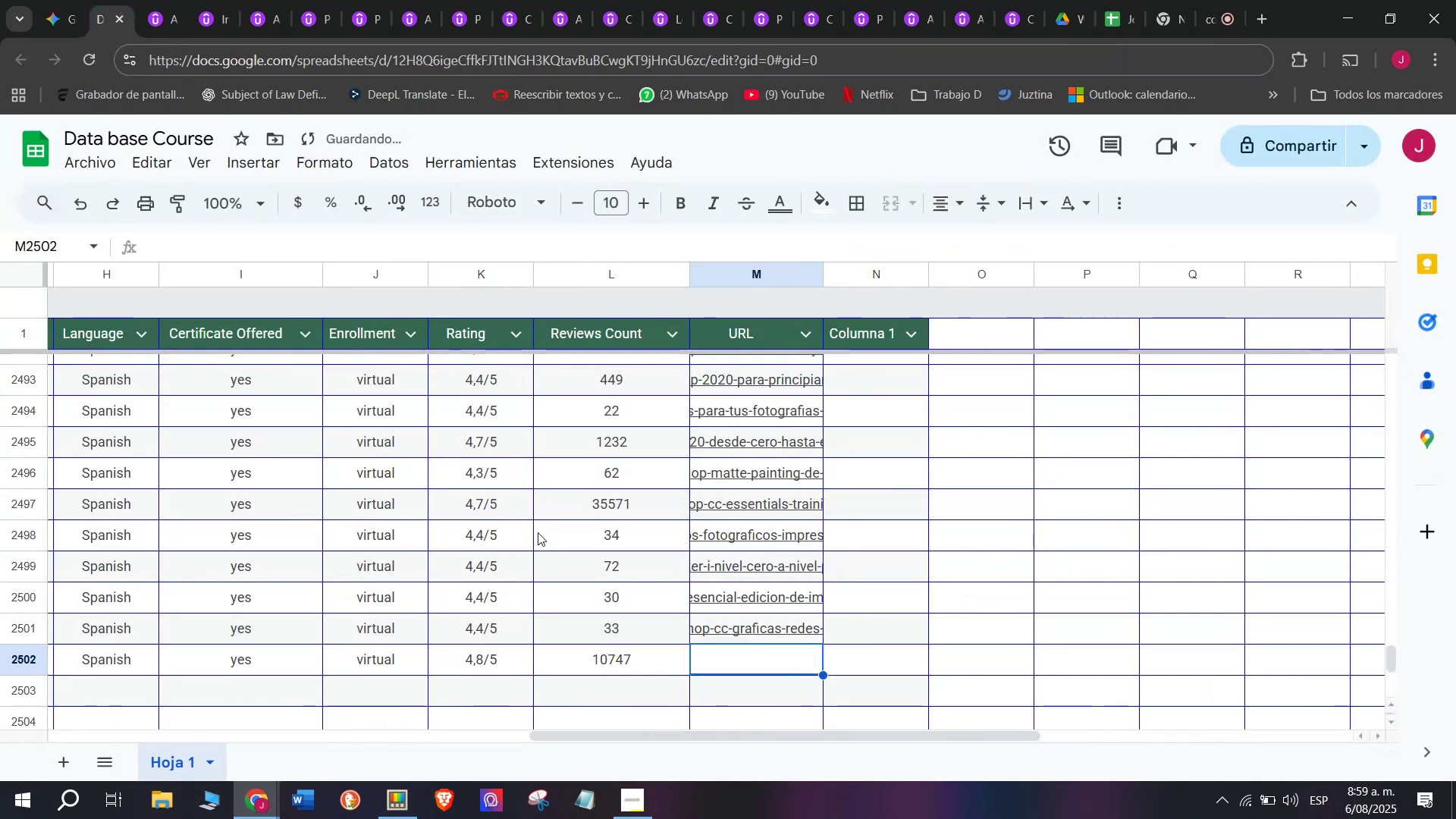 
key(Control+ControlLeft)
 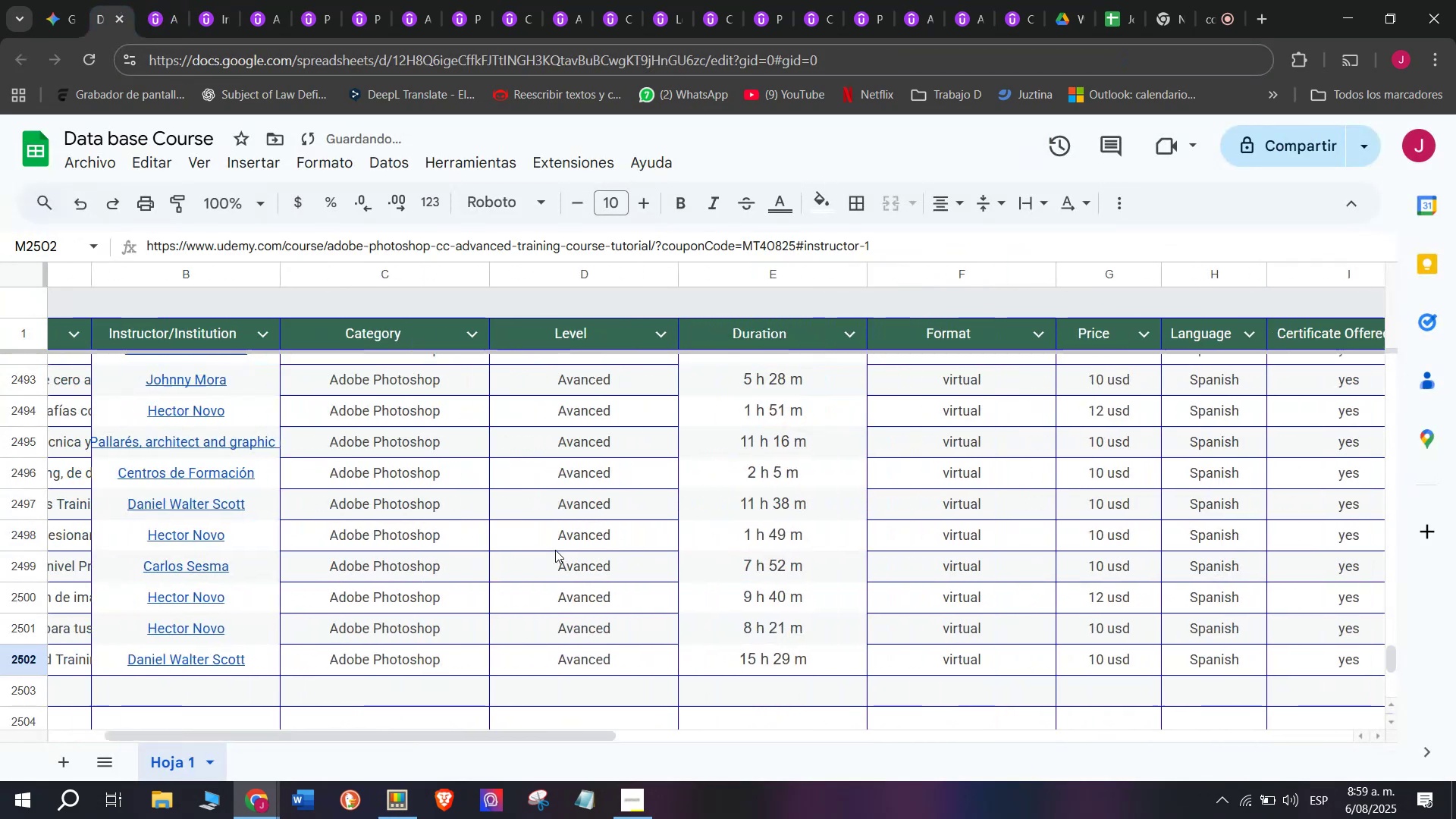 
key(Control+V)
 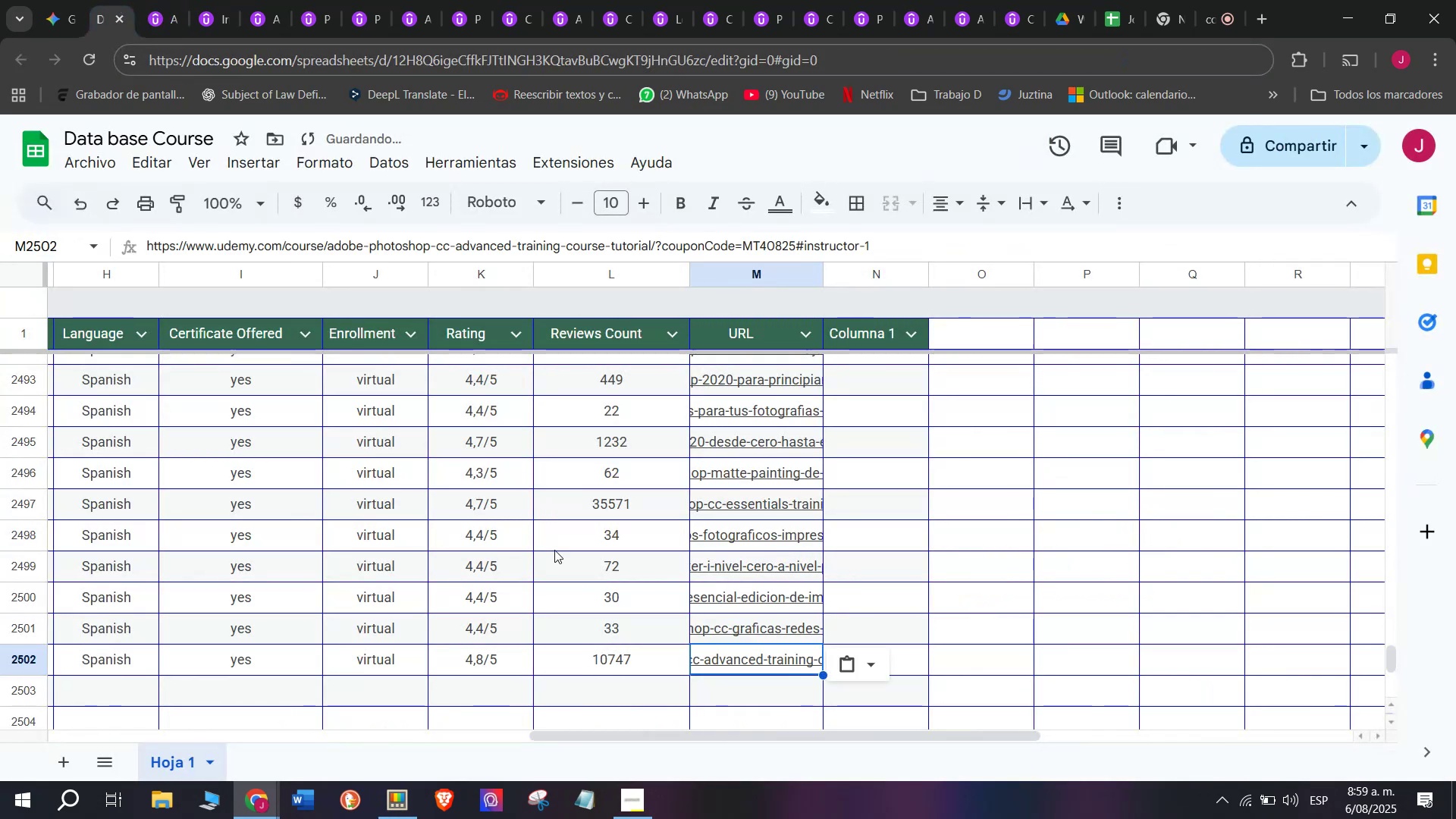 
scroll: coordinate [262, 696], scroll_direction: up, amount: 3.0
 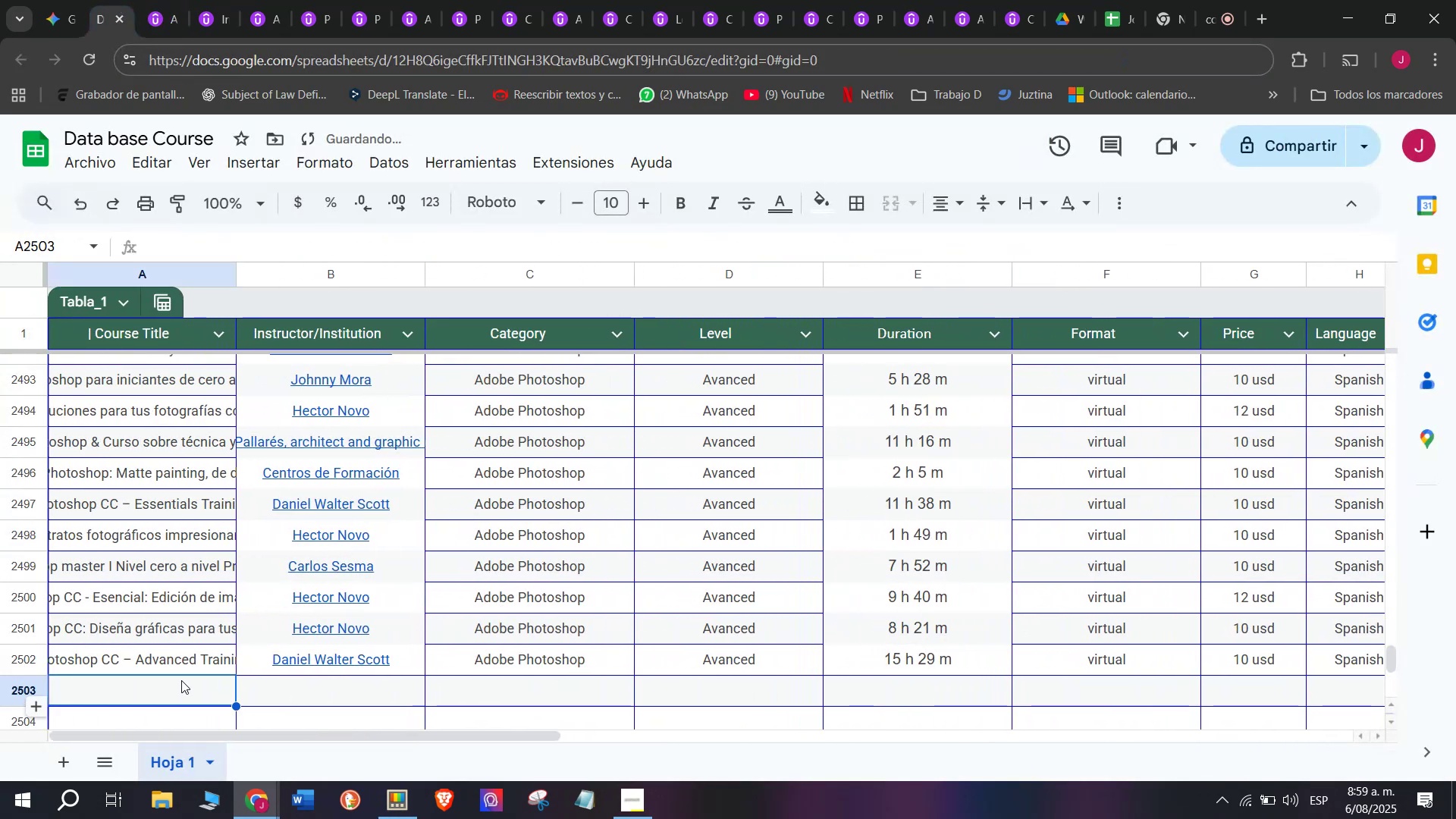 
scroll: coordinate [172, 626], scroll_direction: down, amount: 1.0
 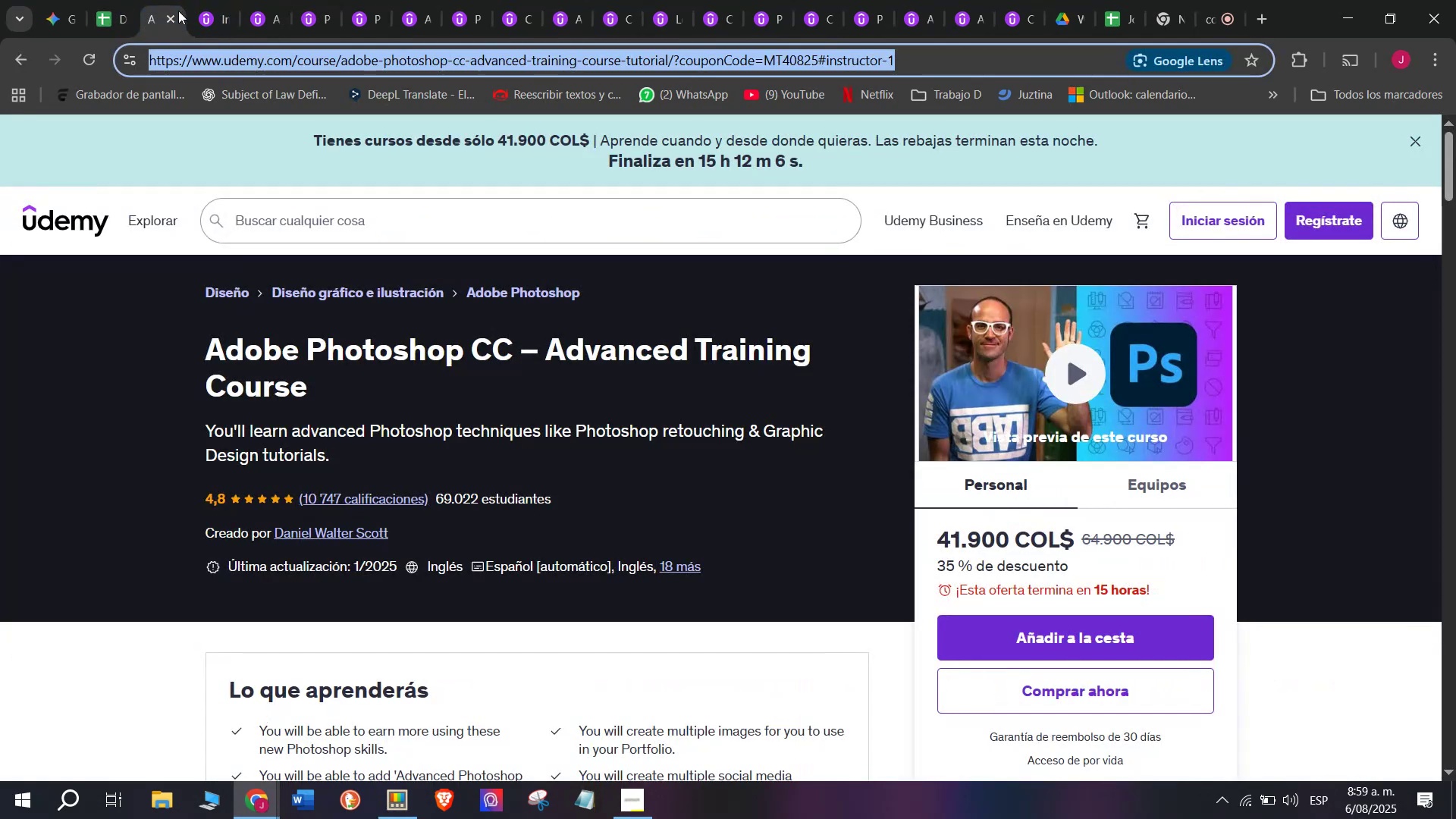 
left_click([172, 16])
 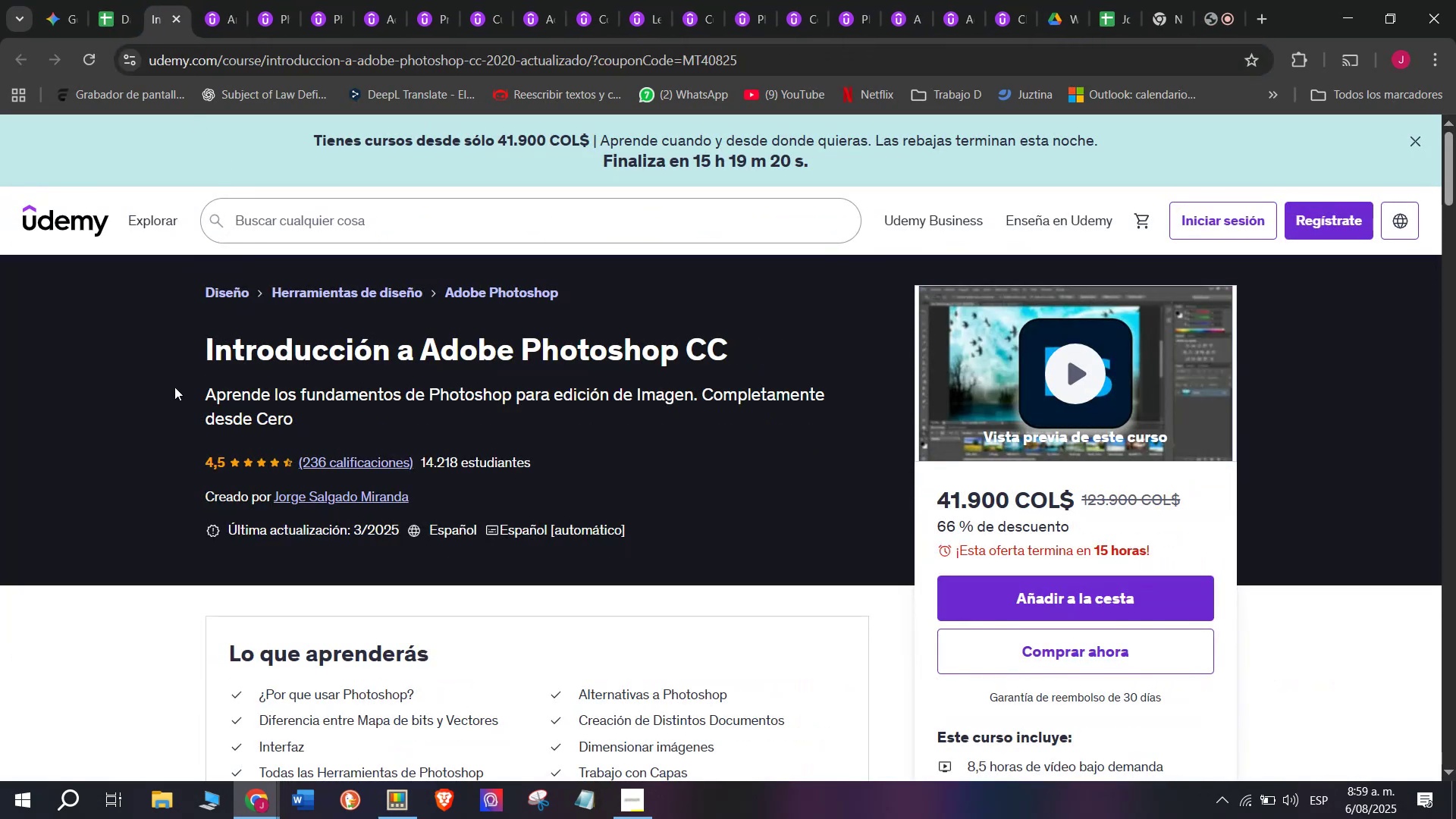 
left_click_drag(start_coordinate=[170, 335], to_coordinate=[733, 368])
 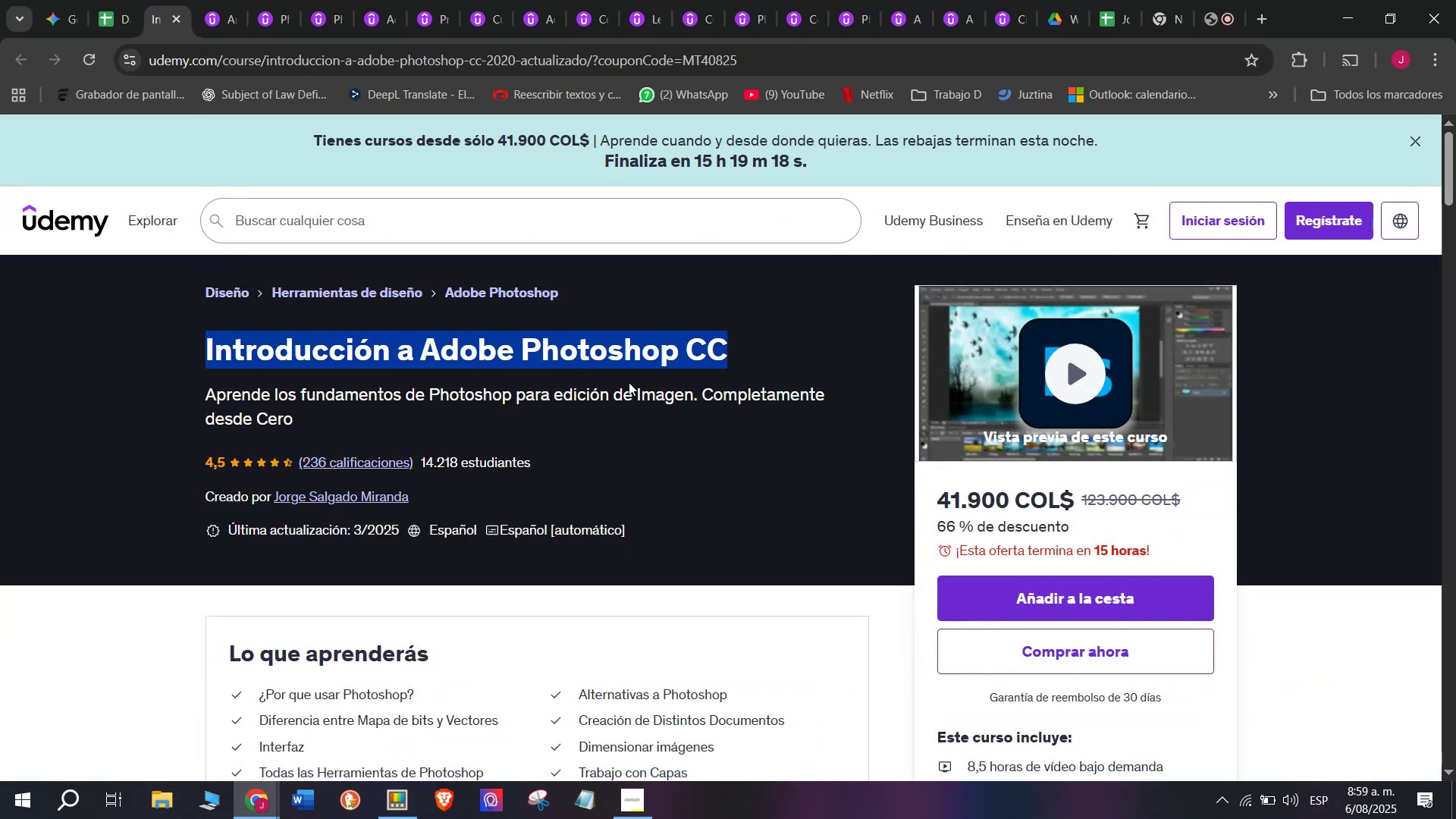 
key(Break)
 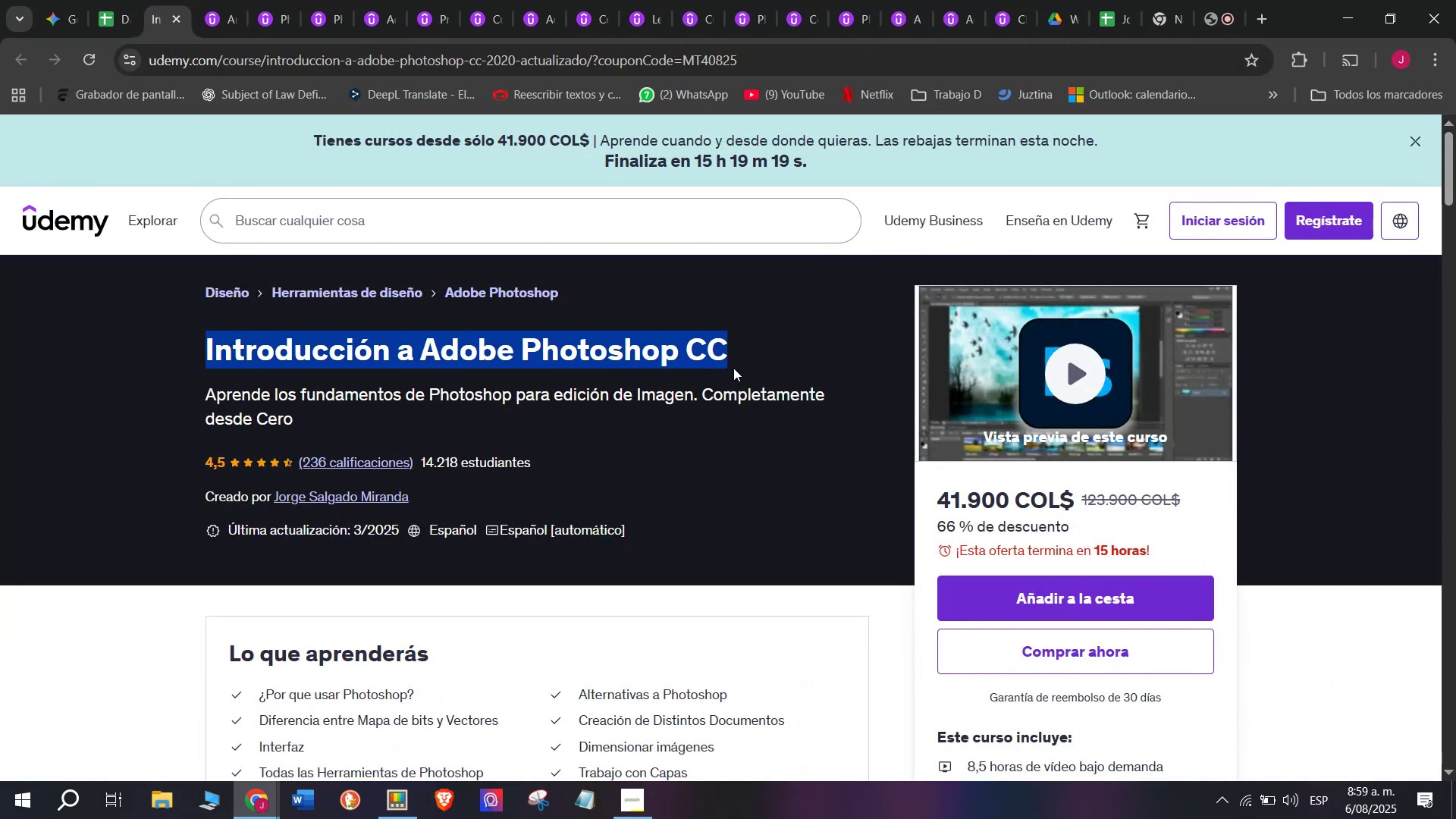 
key(Control+ControlLeft)
 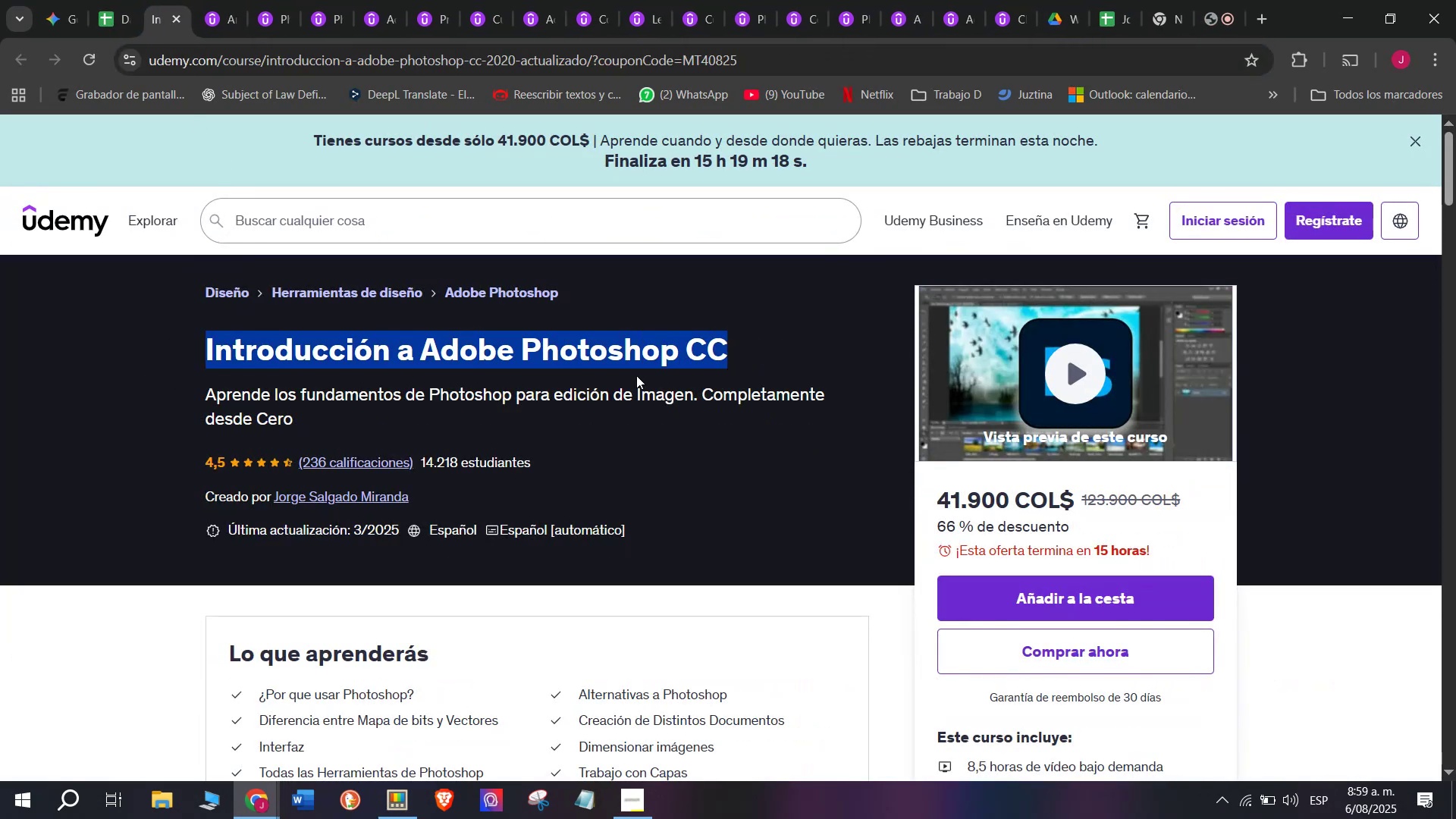 
key(Control+C)
 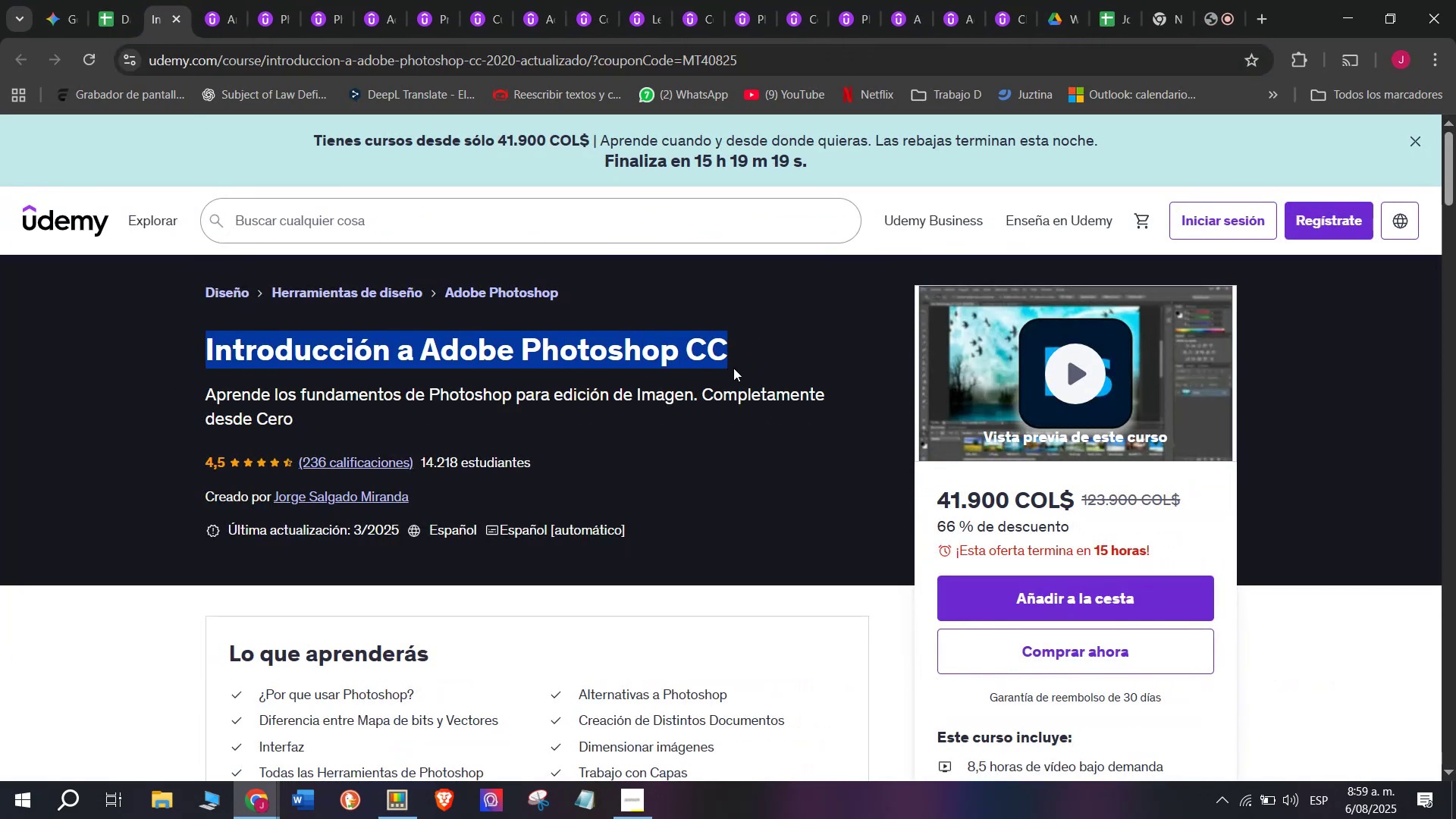 
key(Control+ControlLeft)
 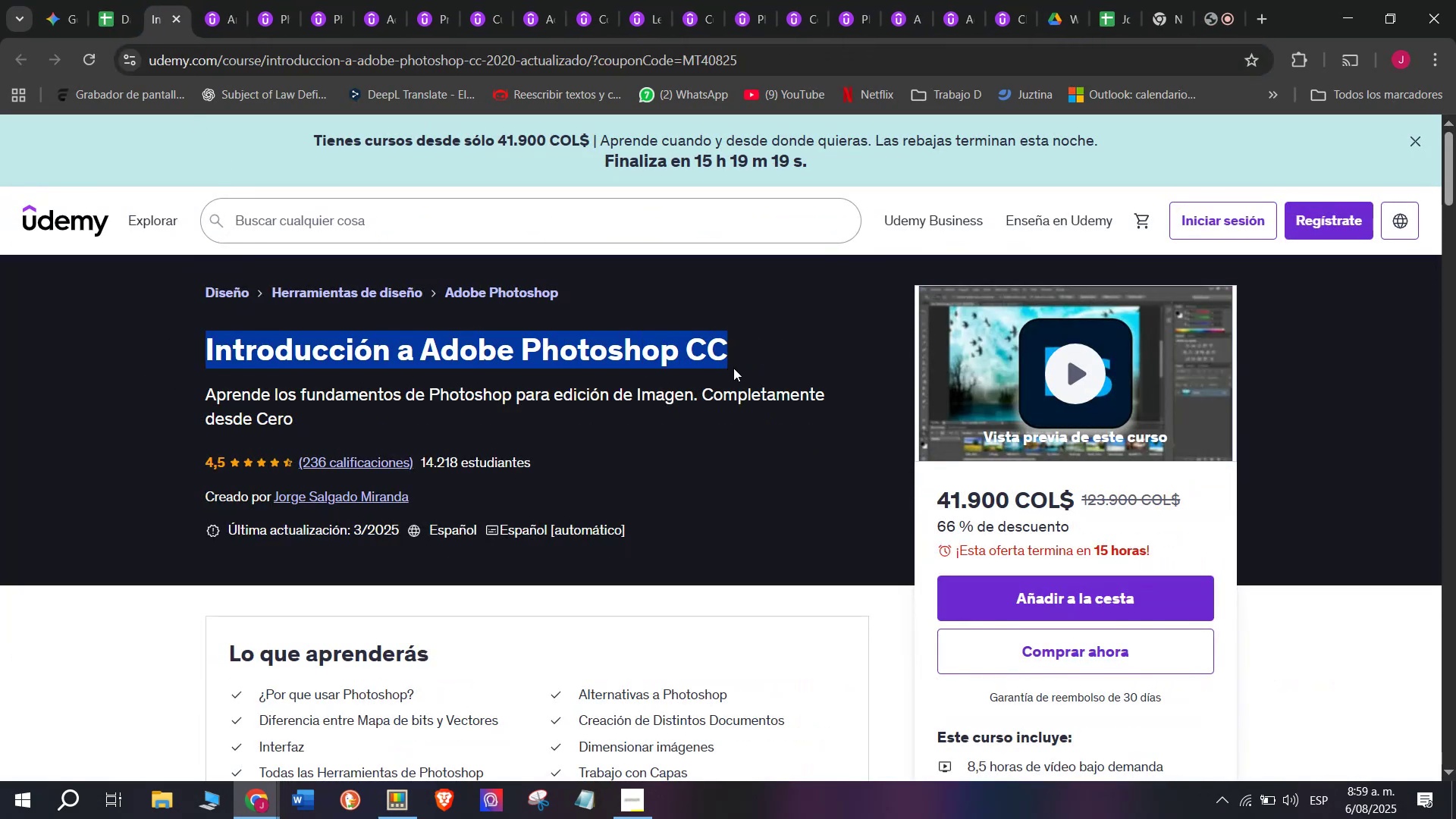 
key(Break)
 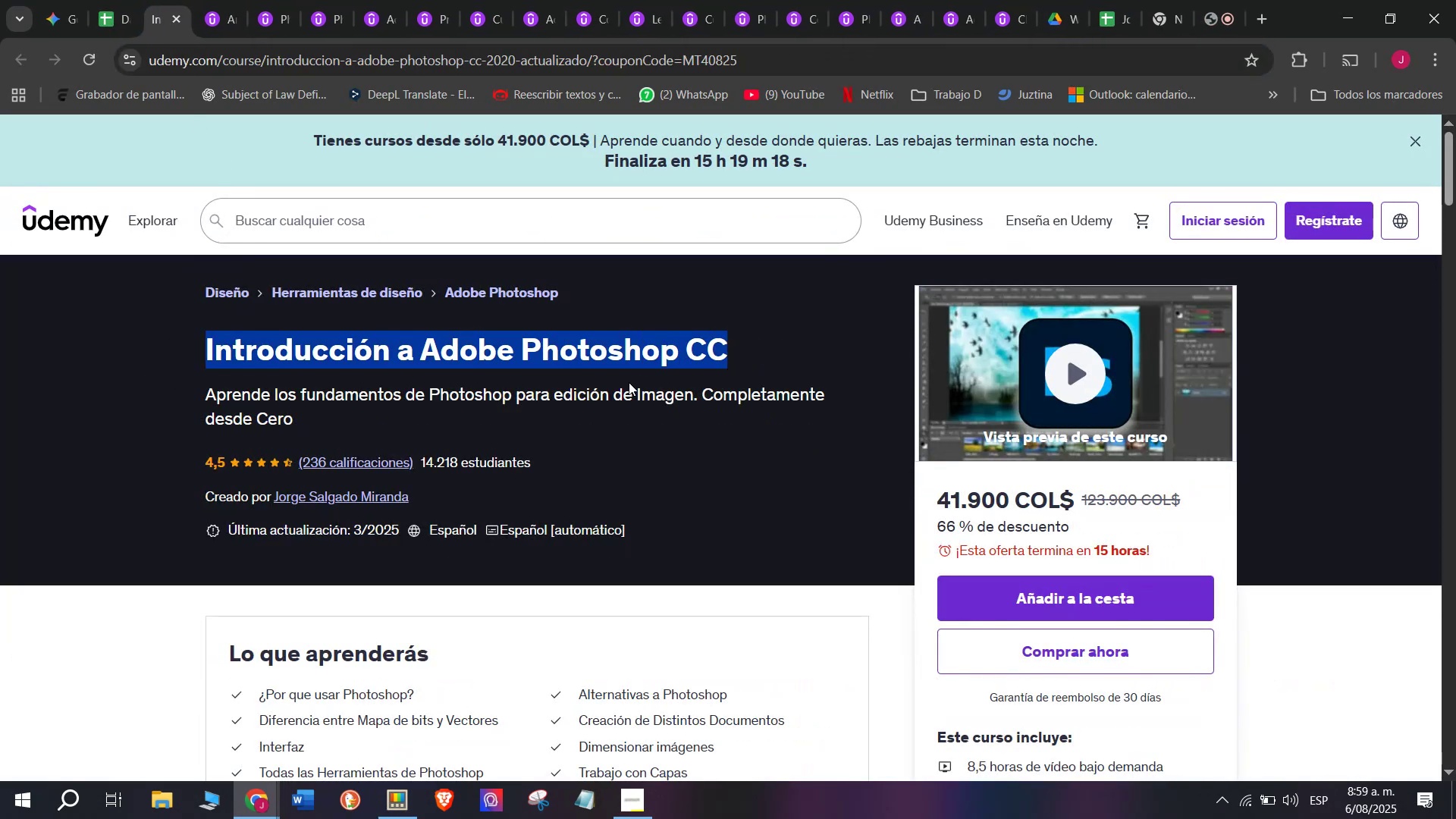 
key(Control+C)
 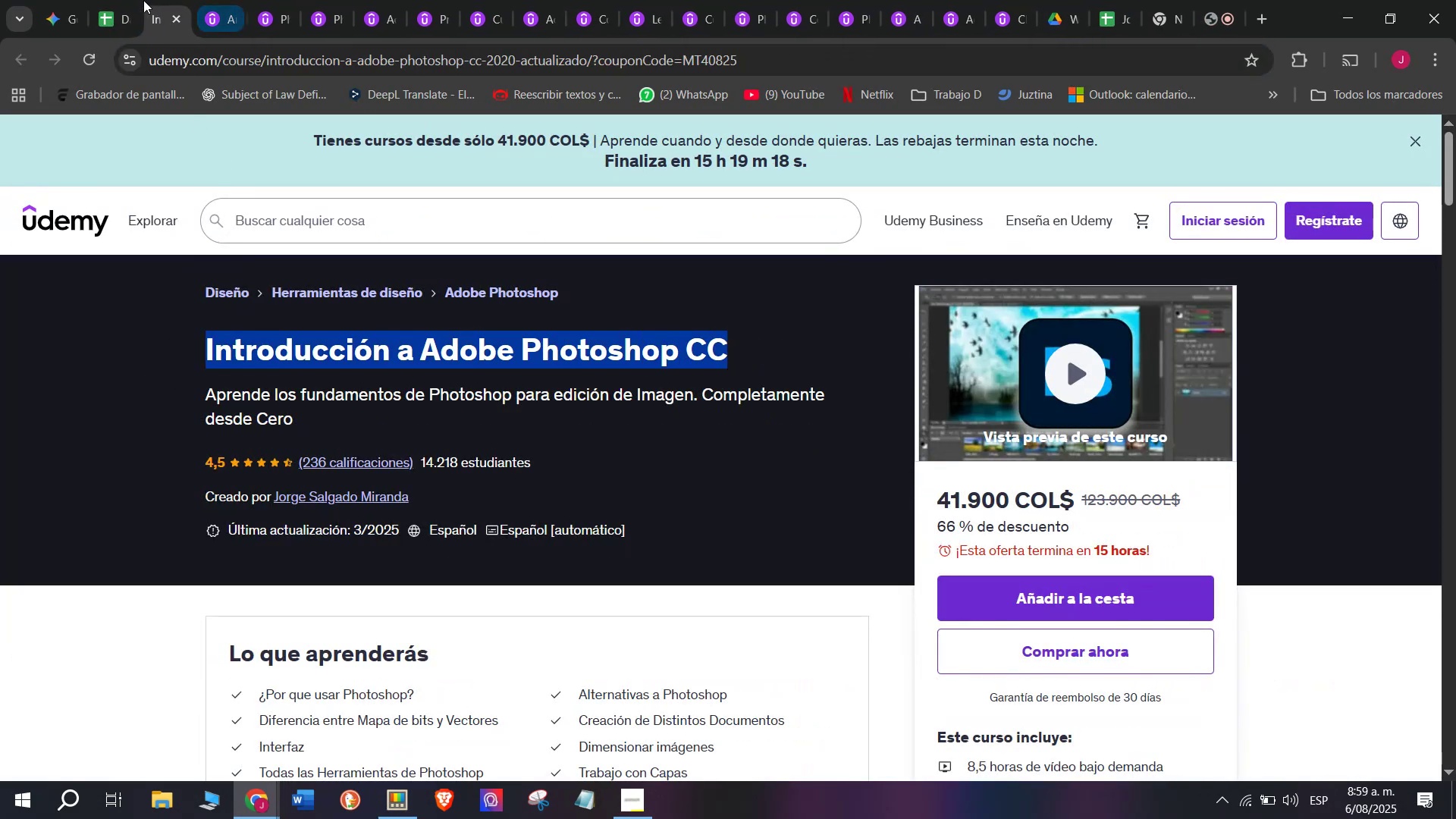 
left_click([109, 0])
 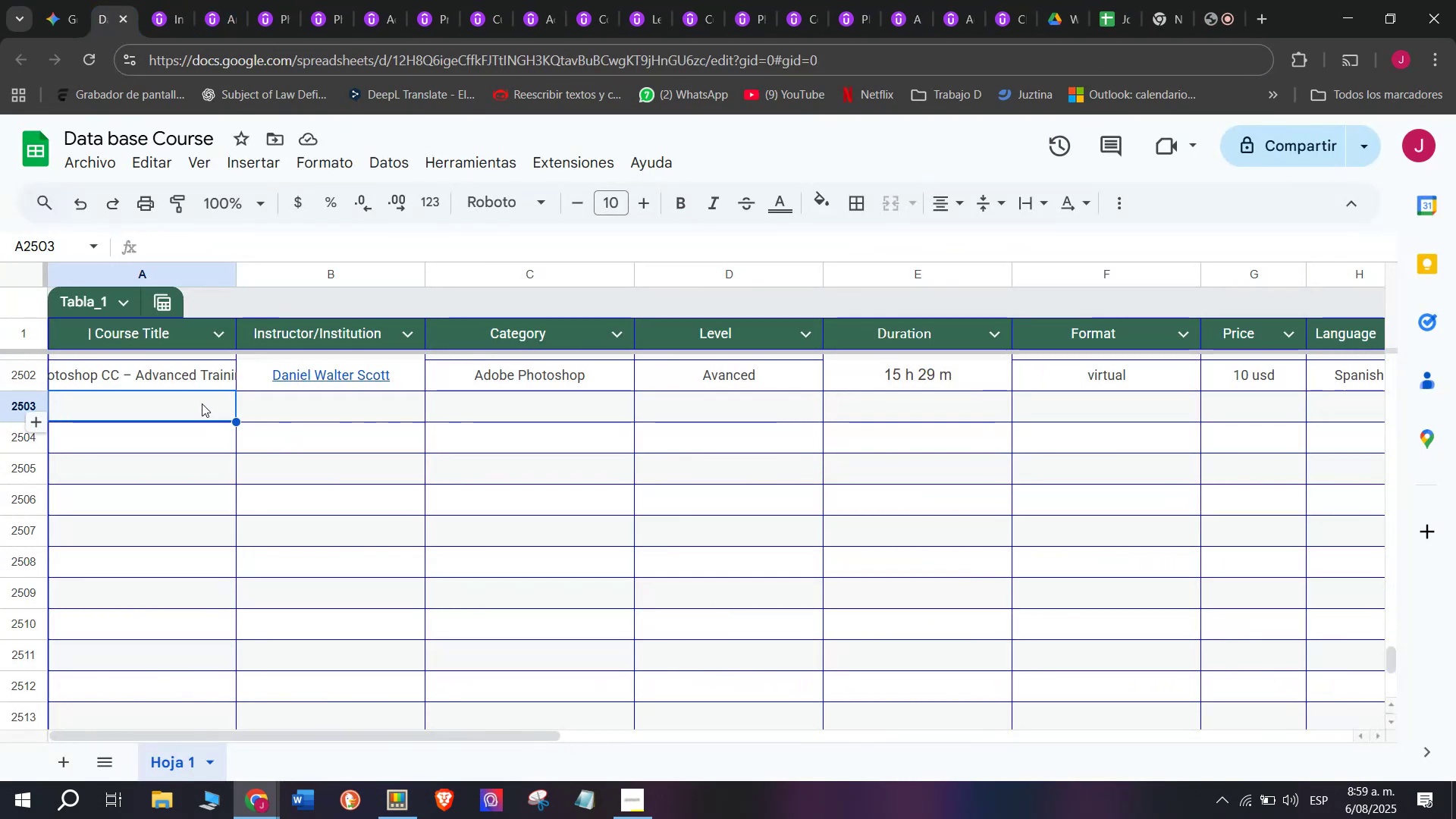 
double_click([202, 400])
 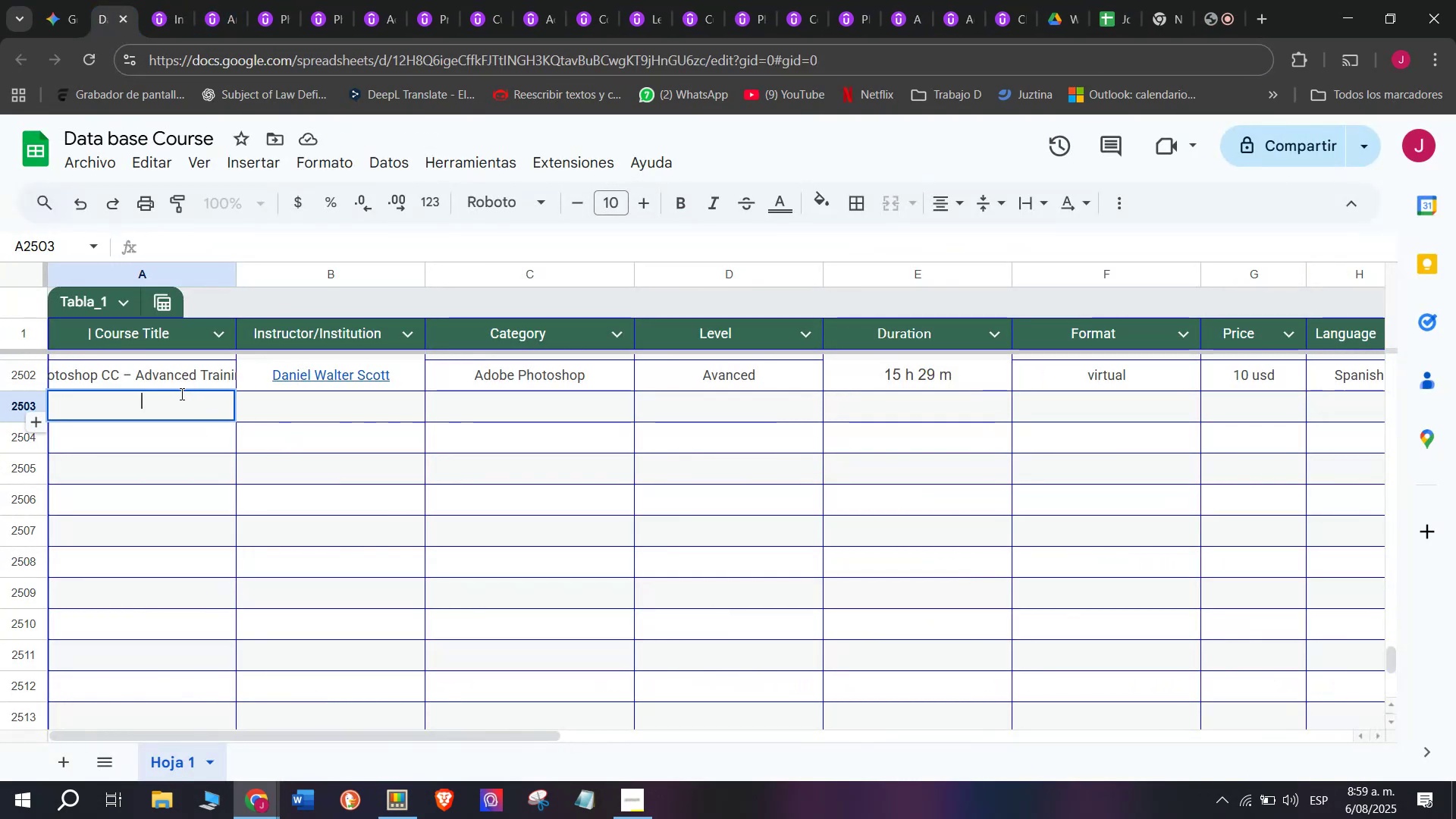 
key(Z)
 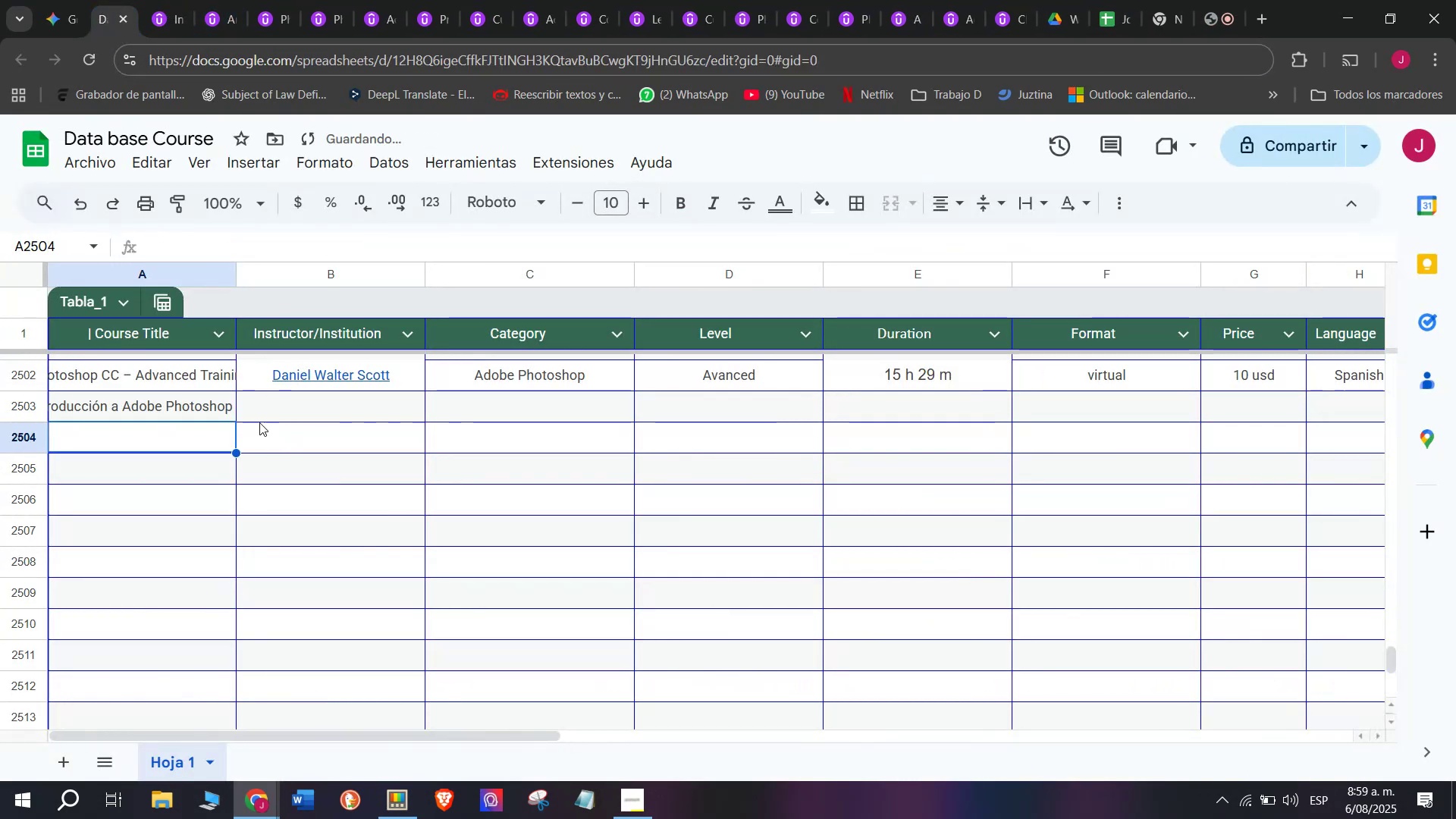 
key(Control+ControlLeft)
 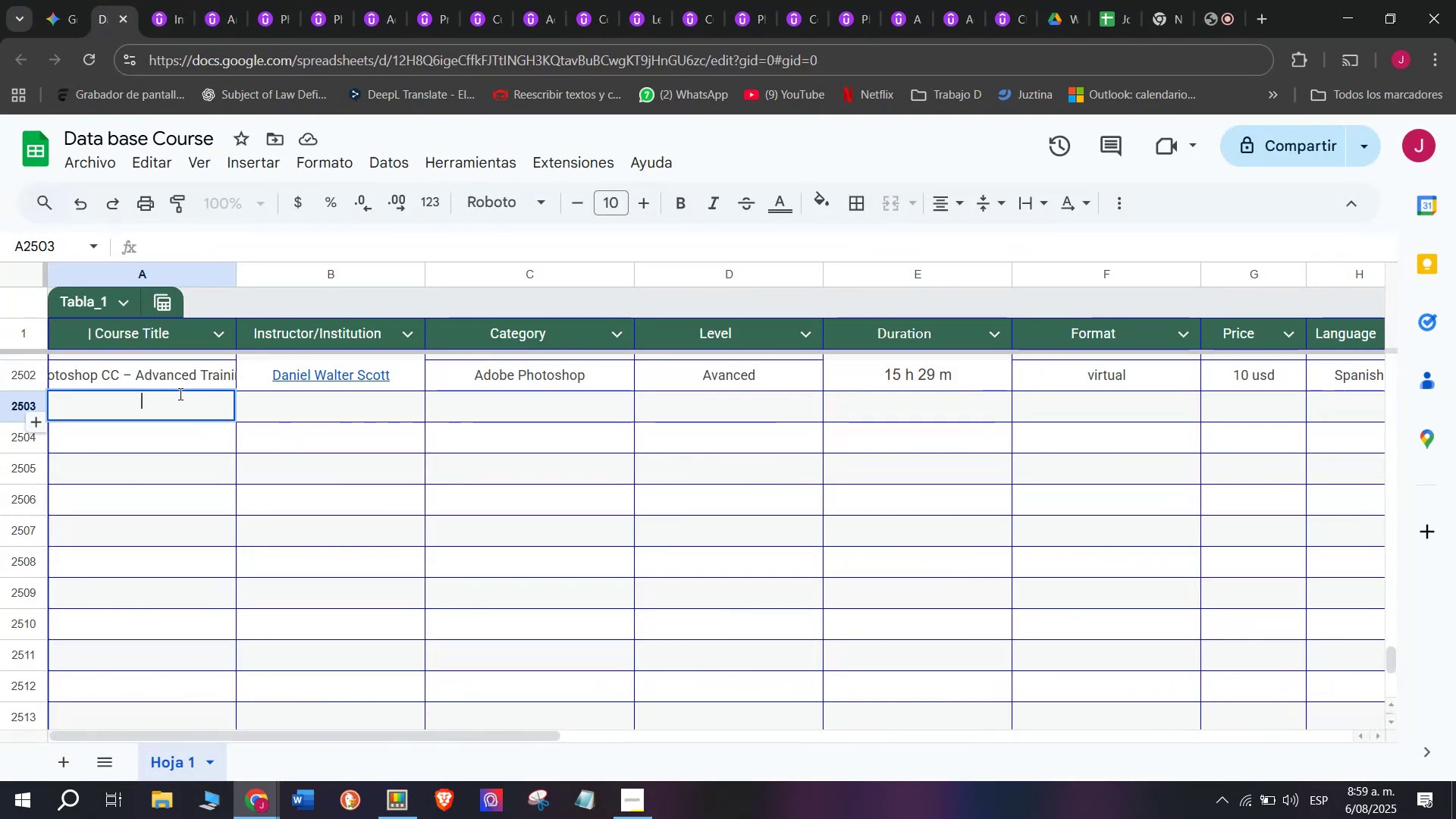 
key(Control+V)
 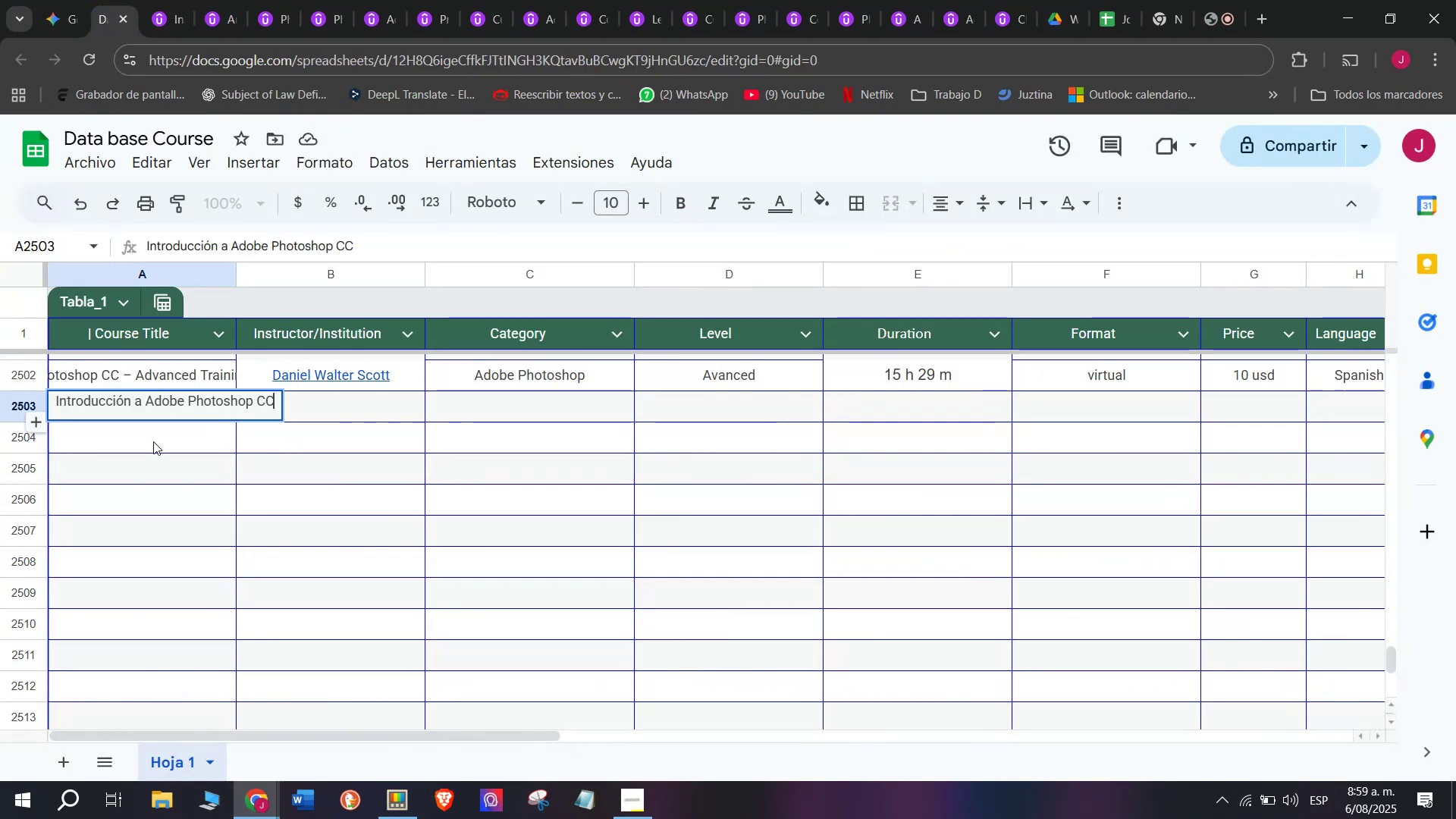 
left_click([153, 441])
 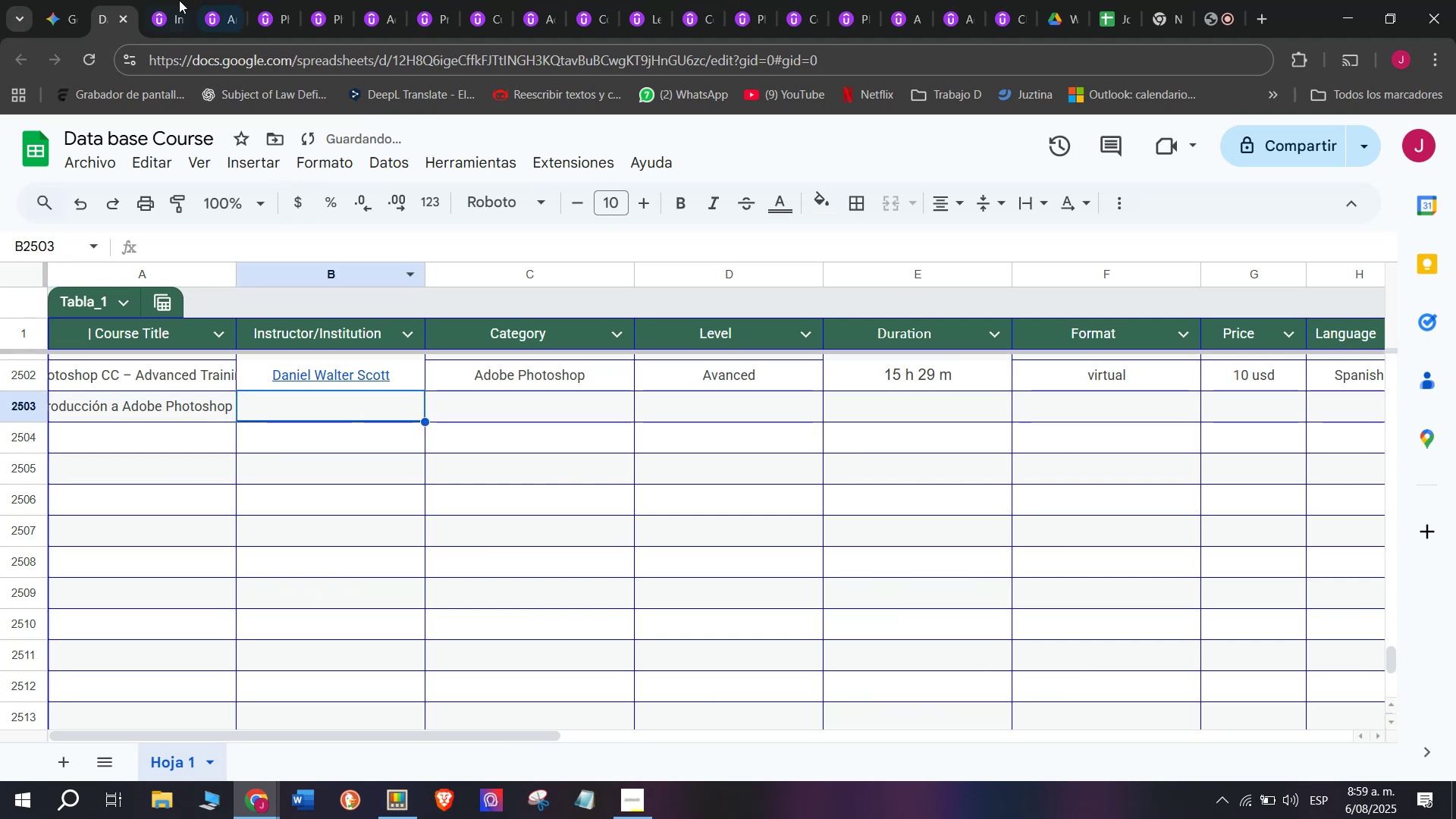 
left_click([143, 0])
 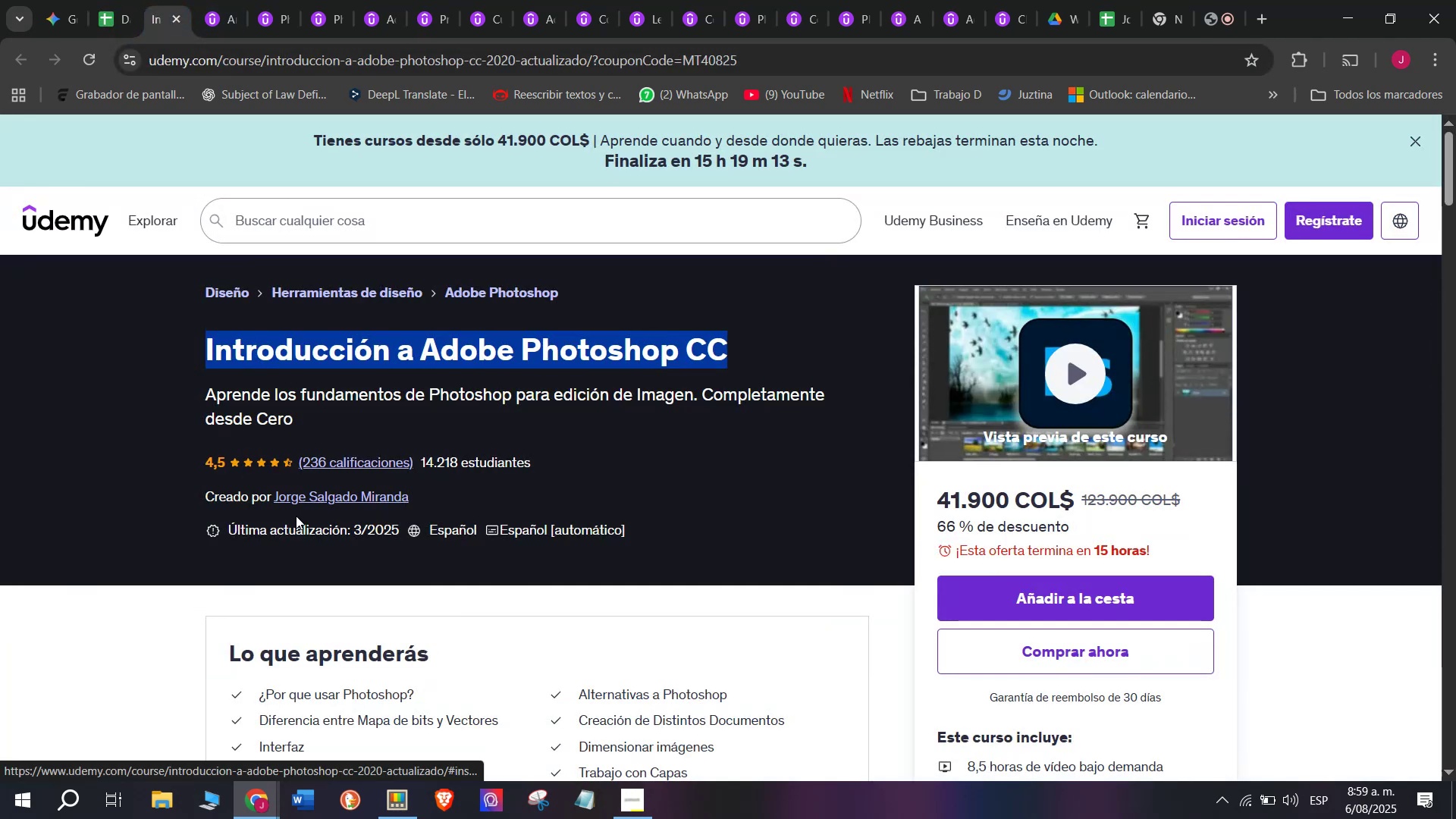 
left_click([319, 504])
 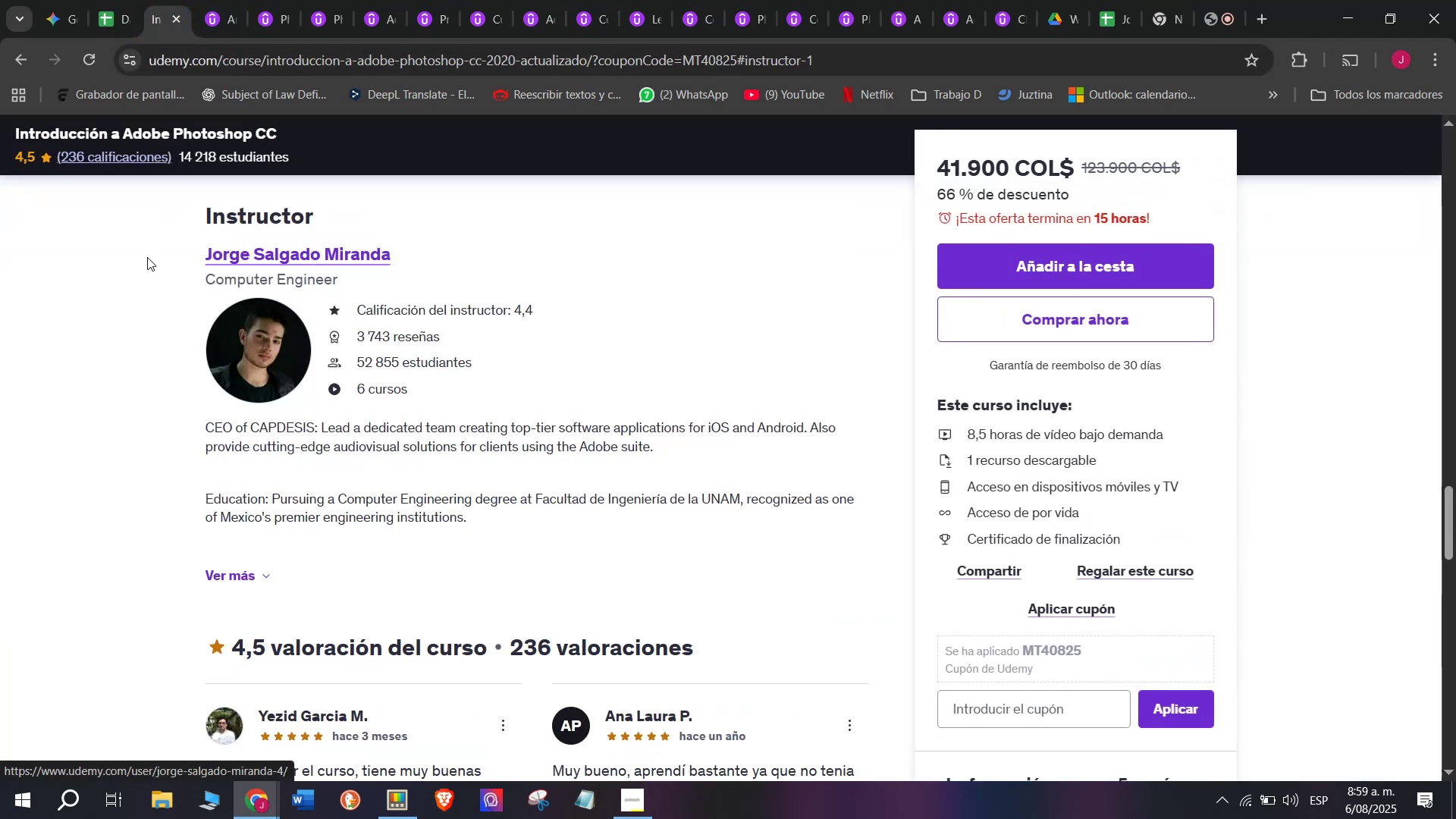 
left_click_drag(start_coordinate=[181, 250], to_coordinate=[458, 267])
 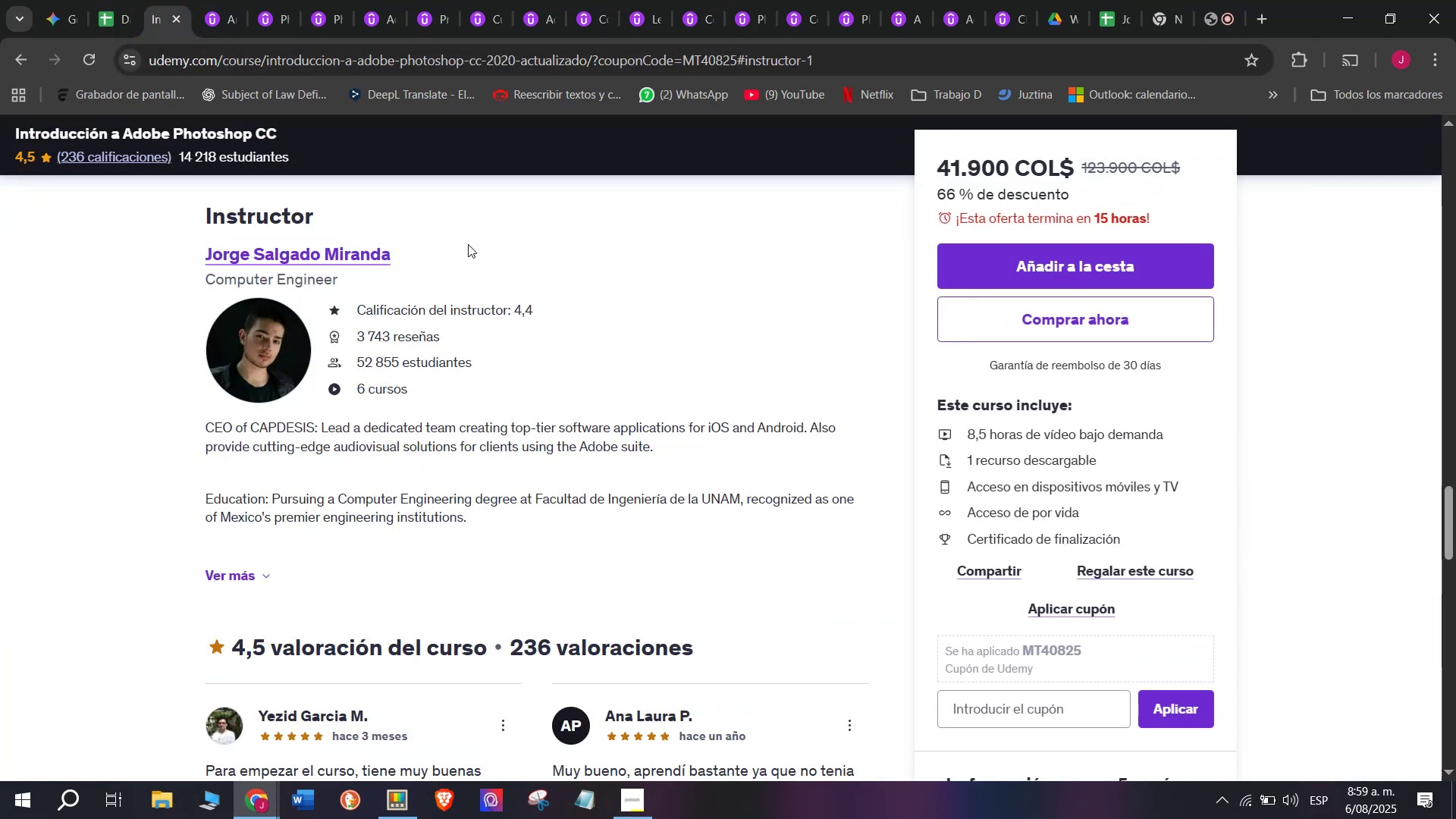 
key(Control+ControlLeft)
 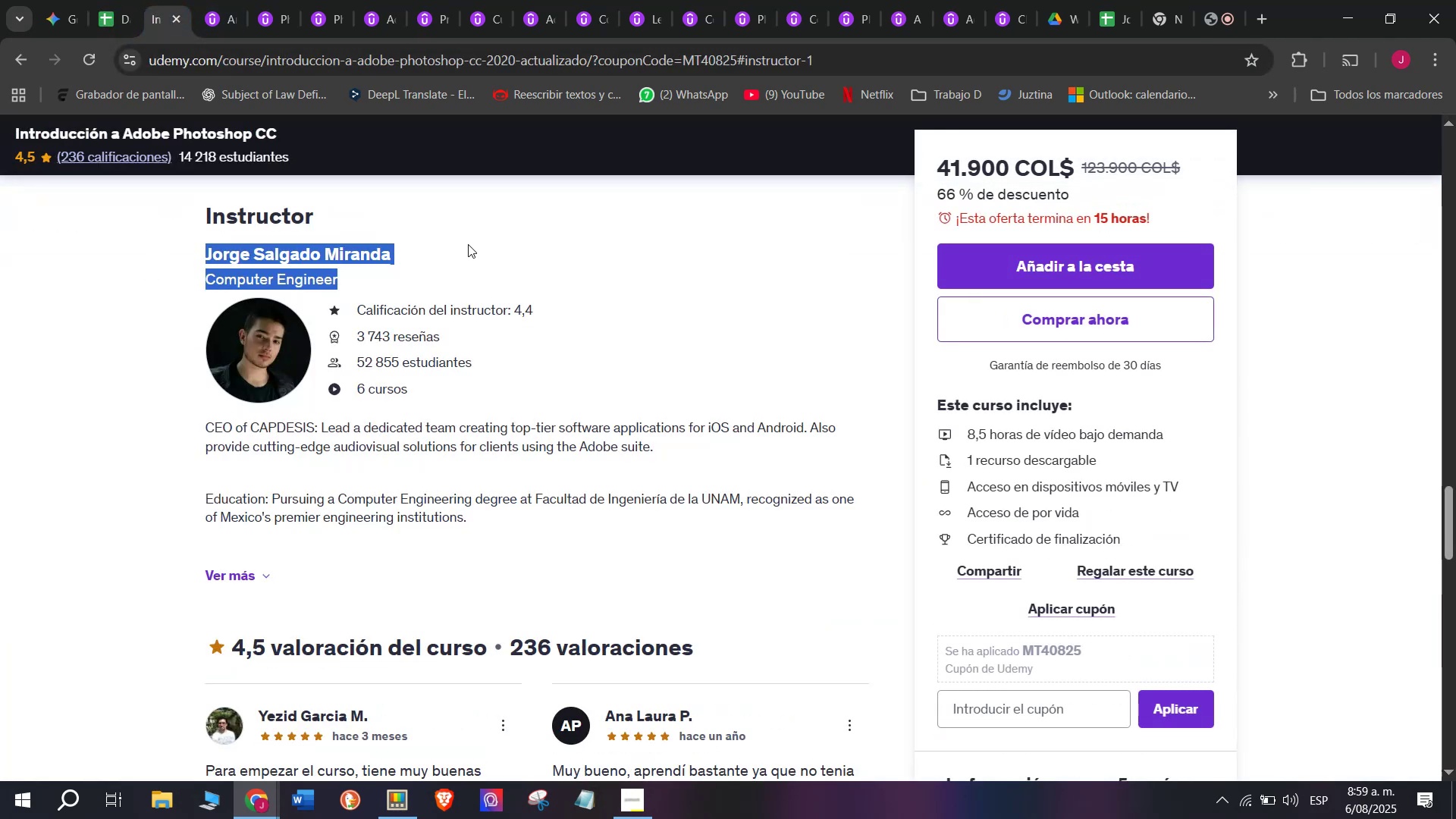 
key(Break)
 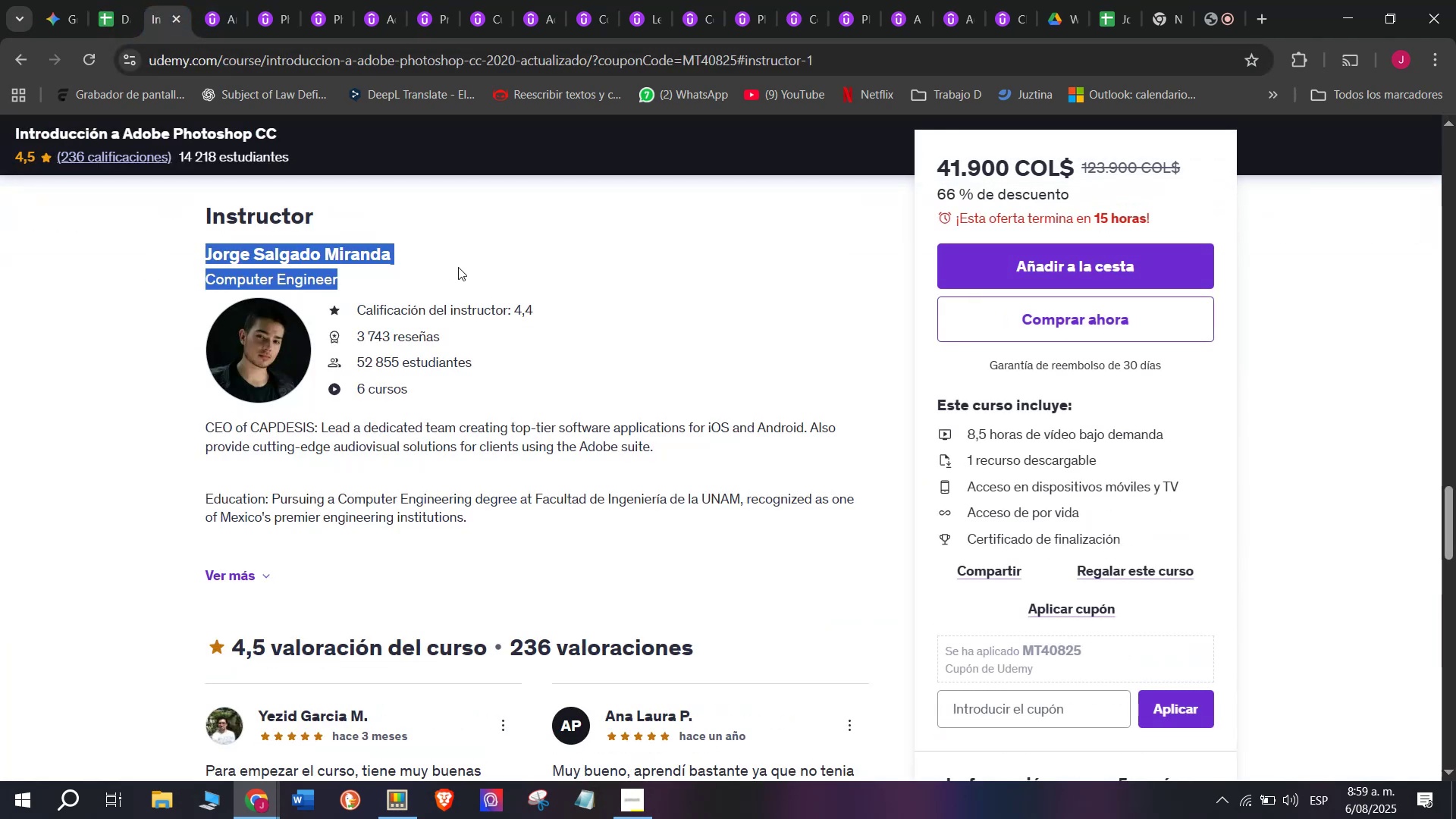 
key(Control+C)
 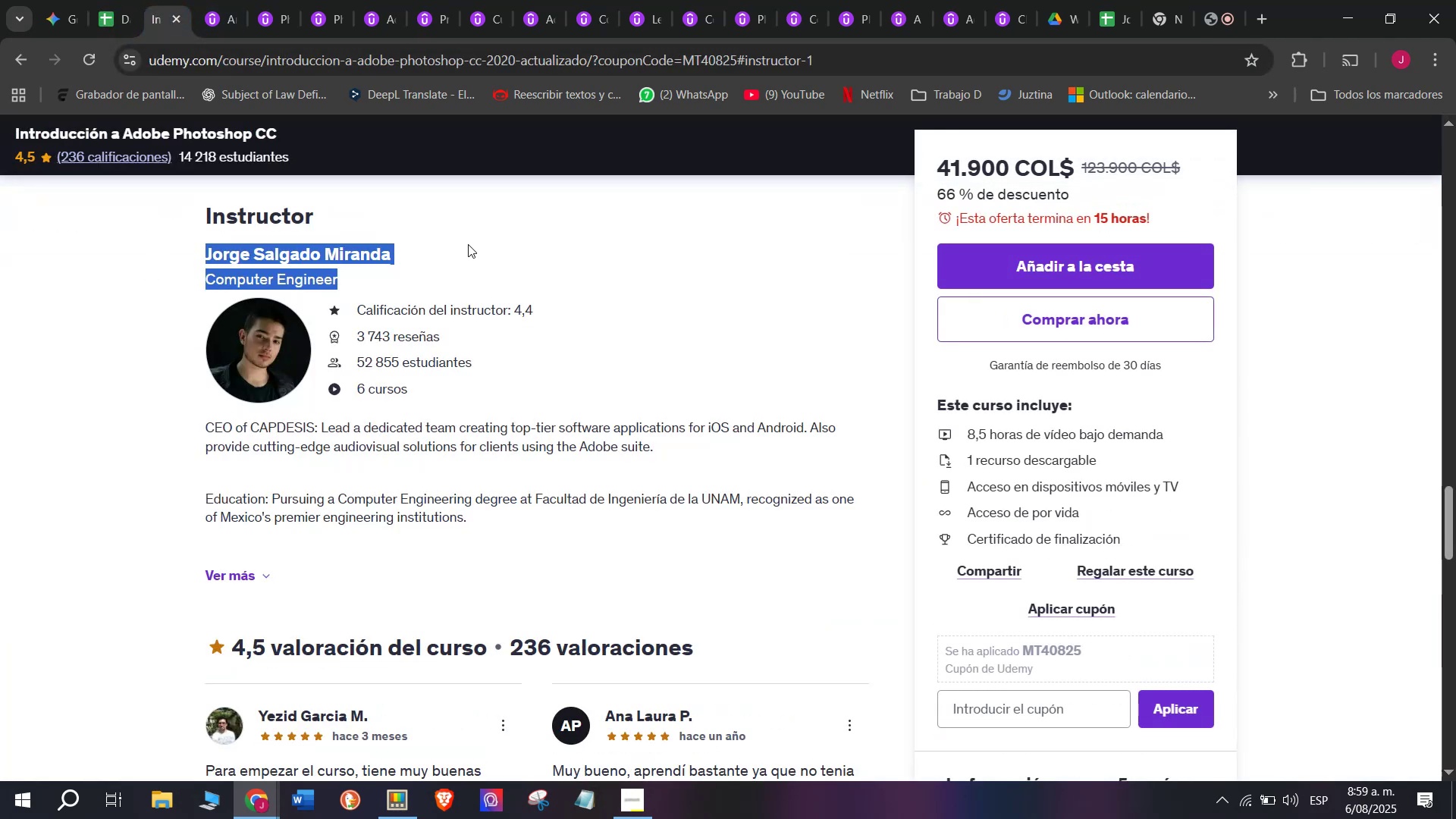 
left_click([468, 244])
 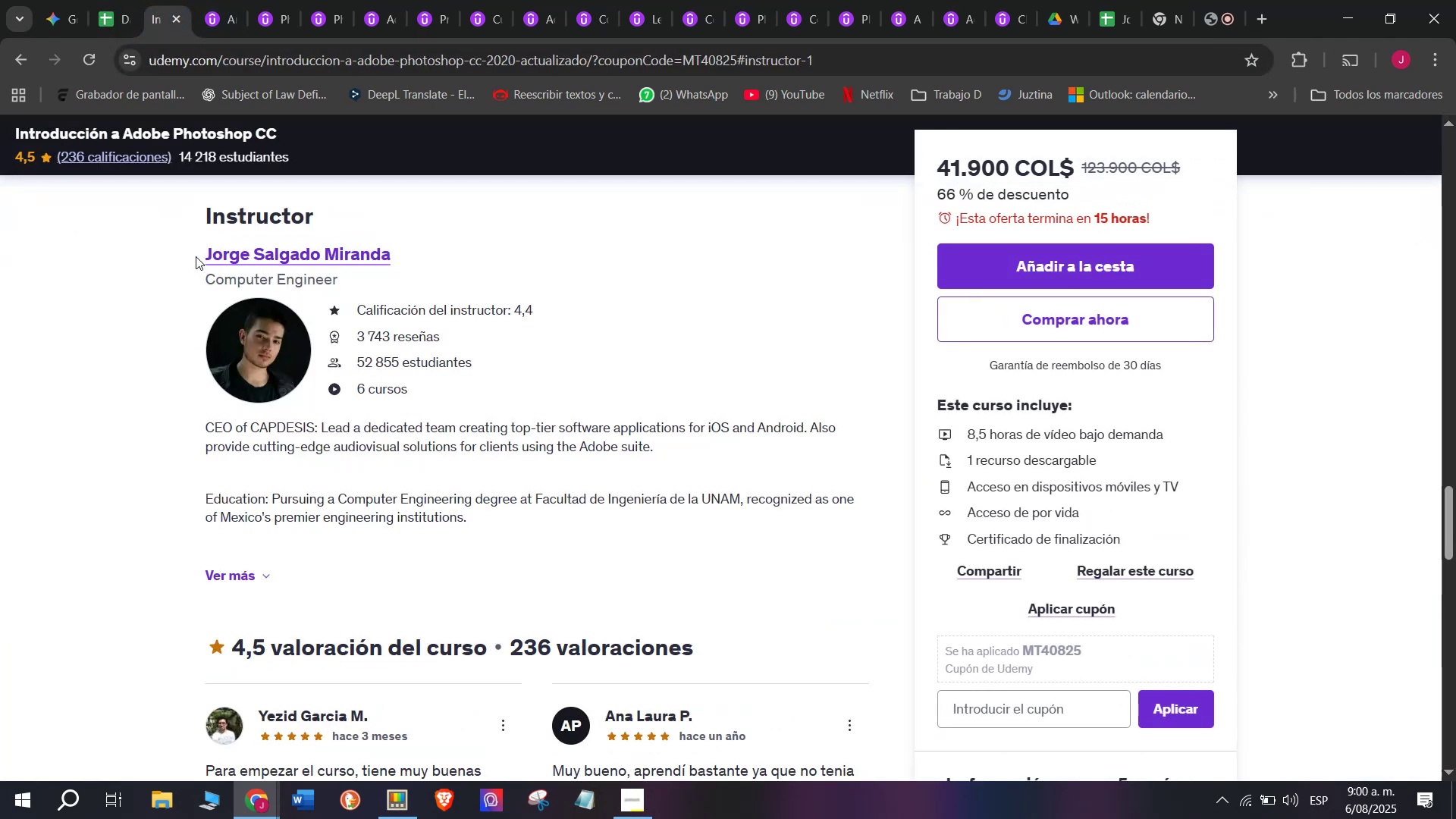 
left_click_drag(start_coordinate=[191, 255], to_coordinate=[428, 264])
 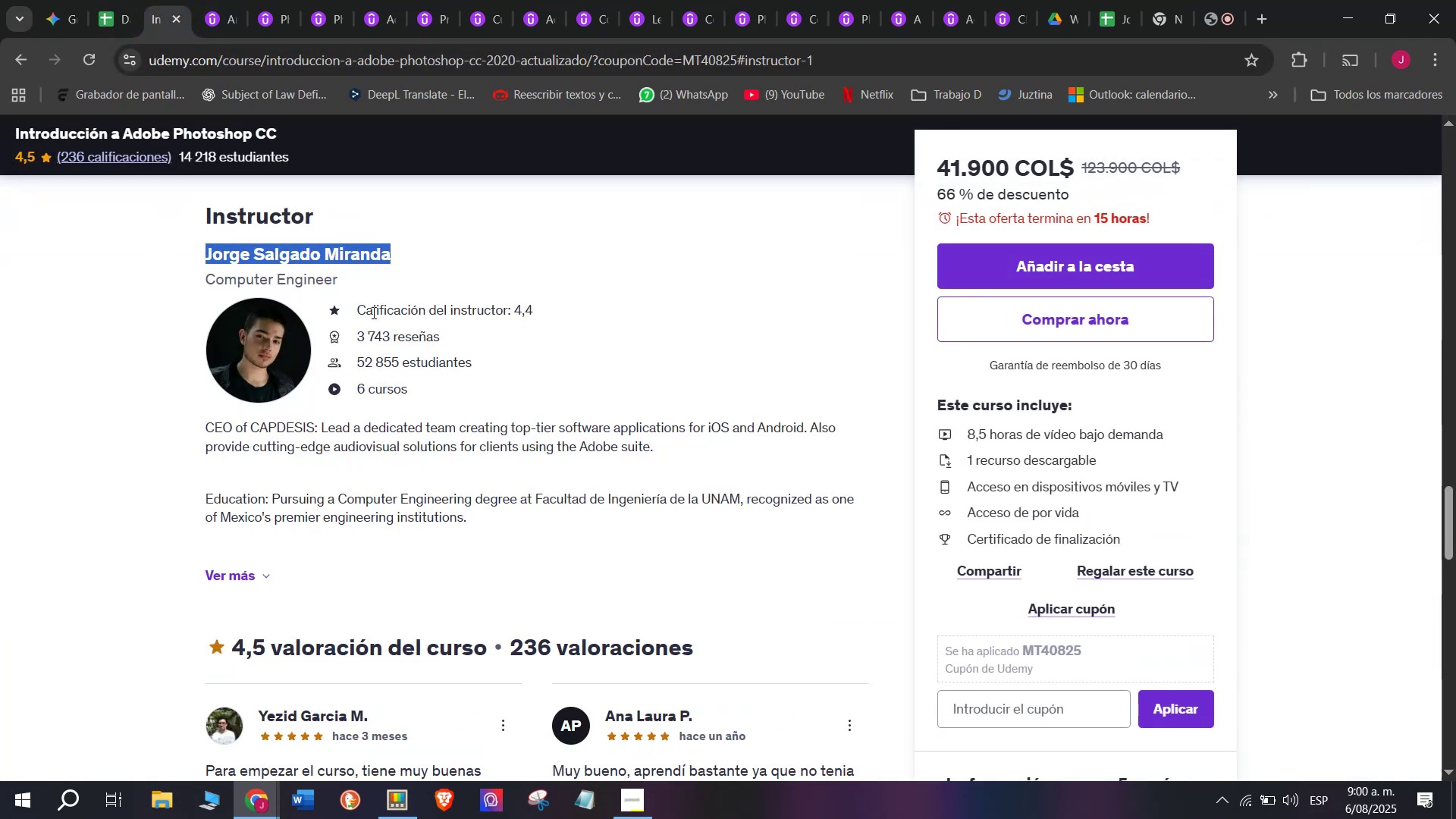 
key(Break)
 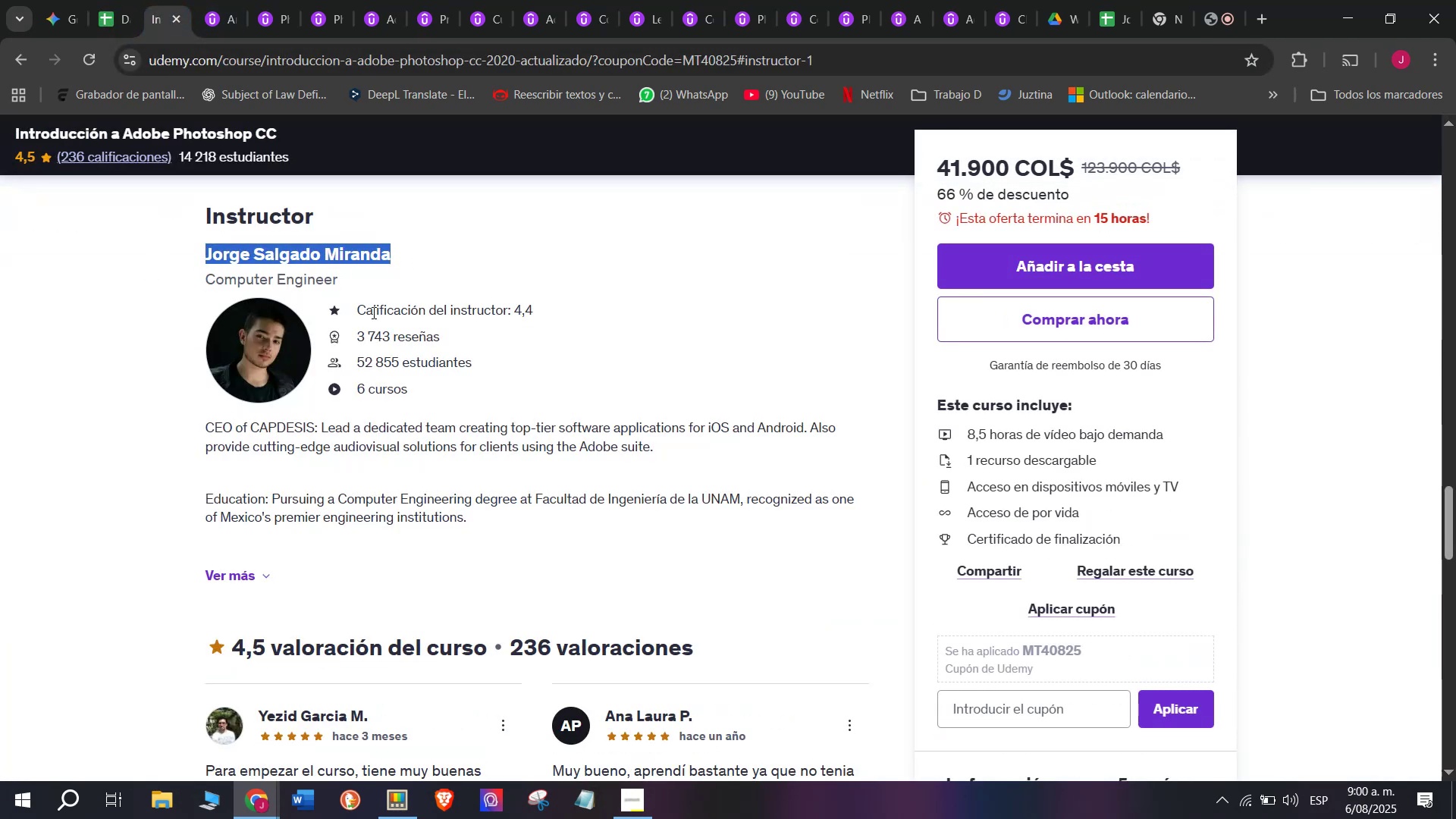 
key(Control+ControlLeft)
 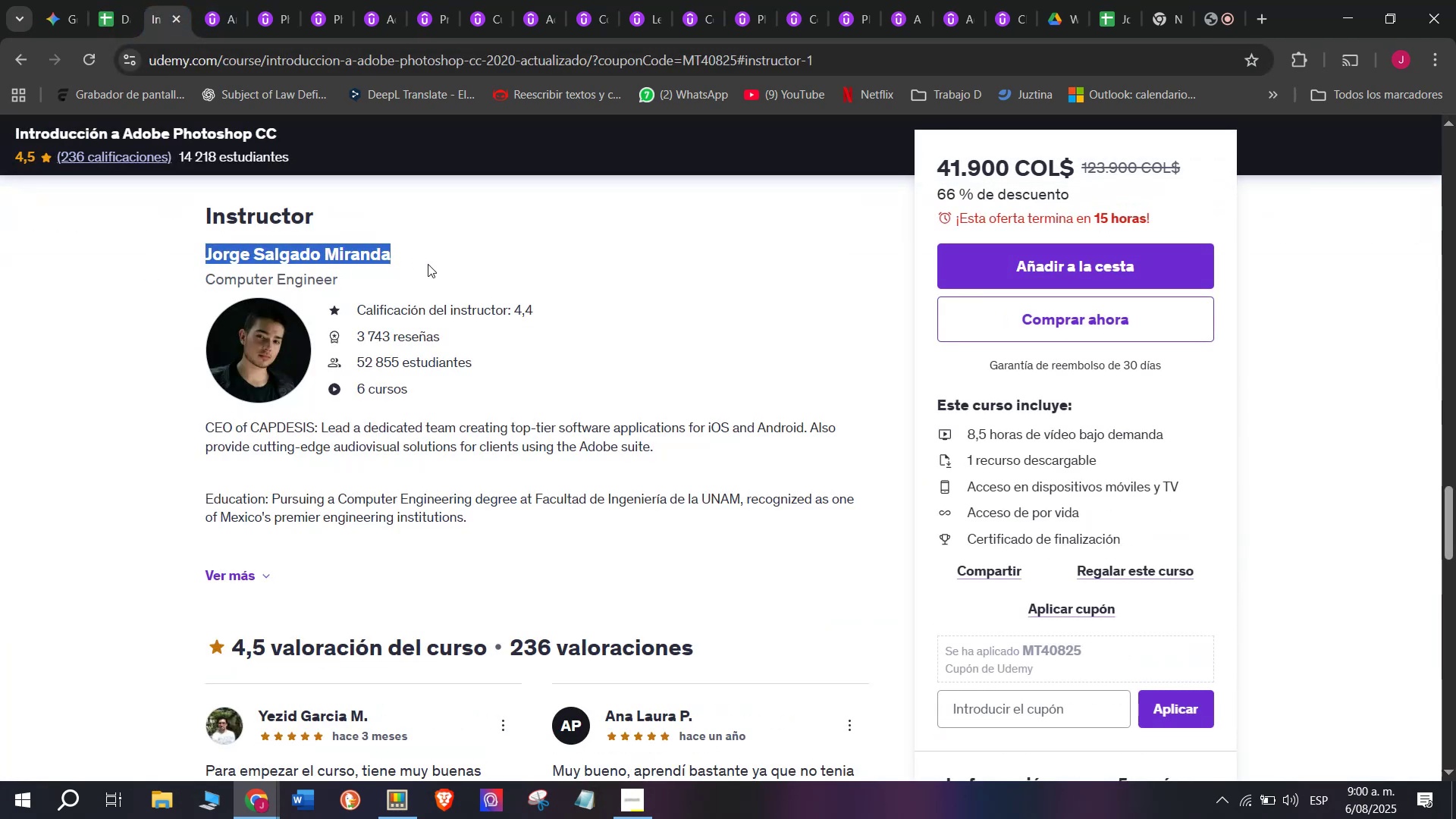 
key(Control+C)
 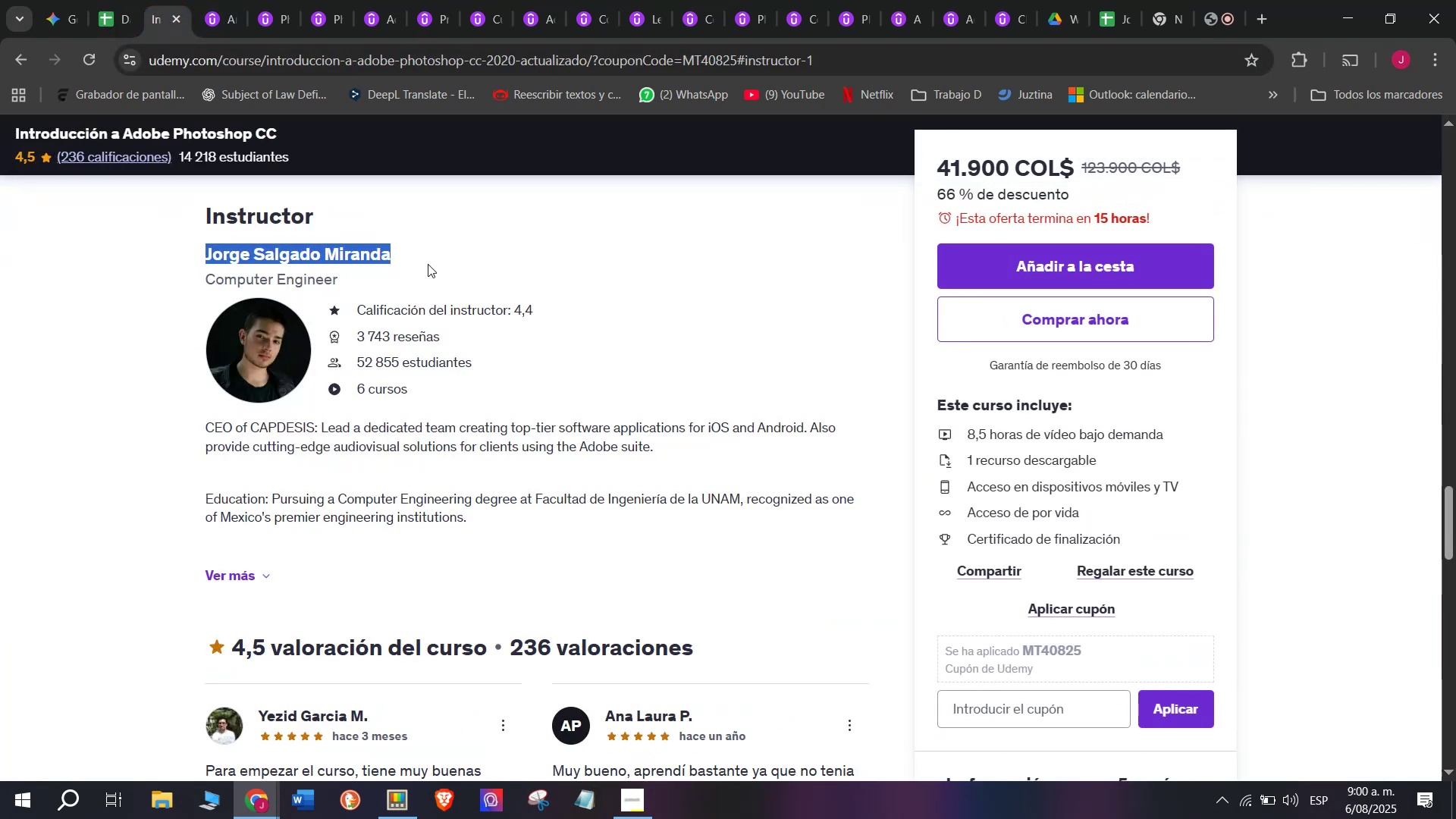 
key(Break)
 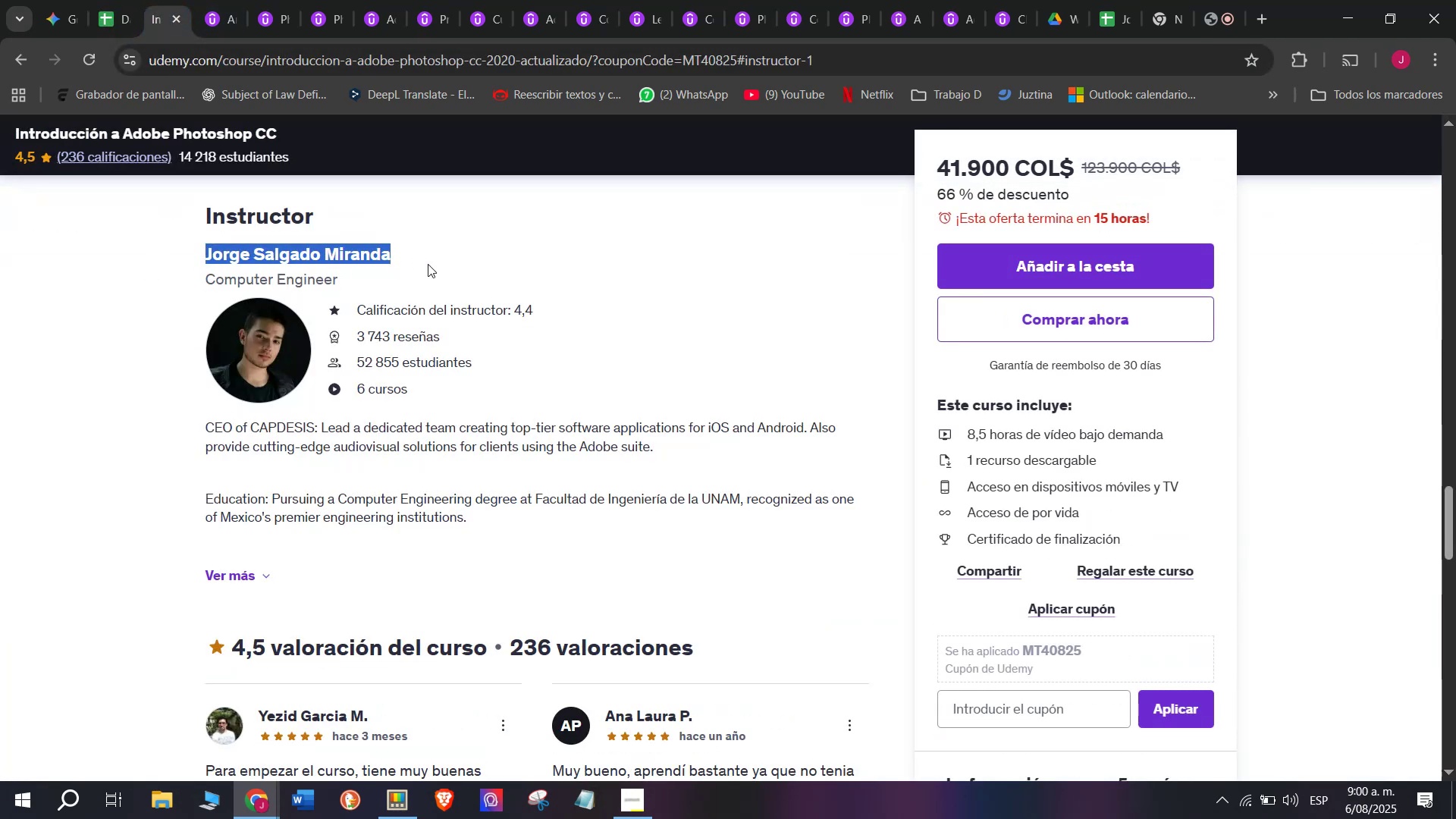 
key(Control+ControlLeft)
 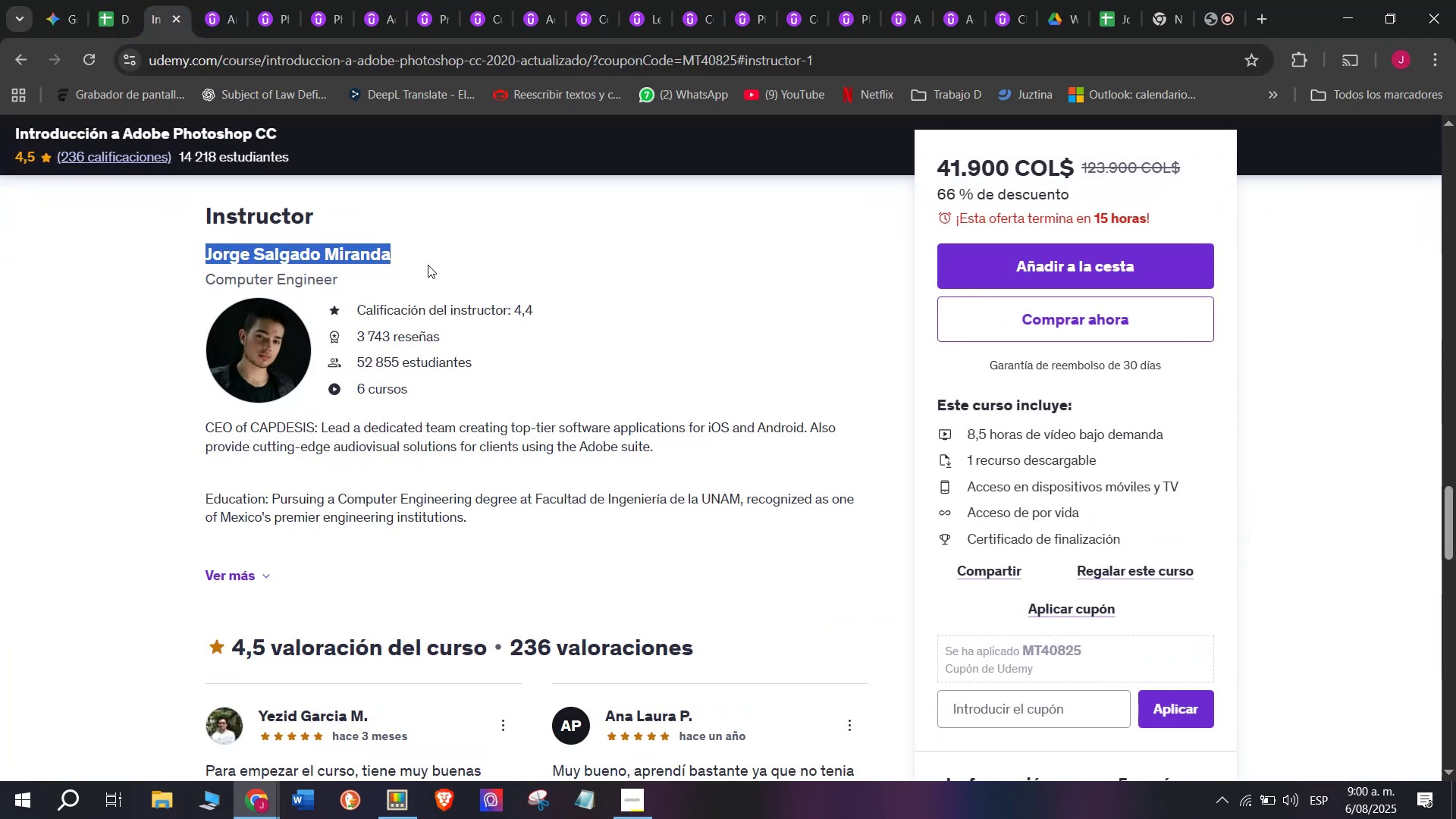 
key(Control+C)
 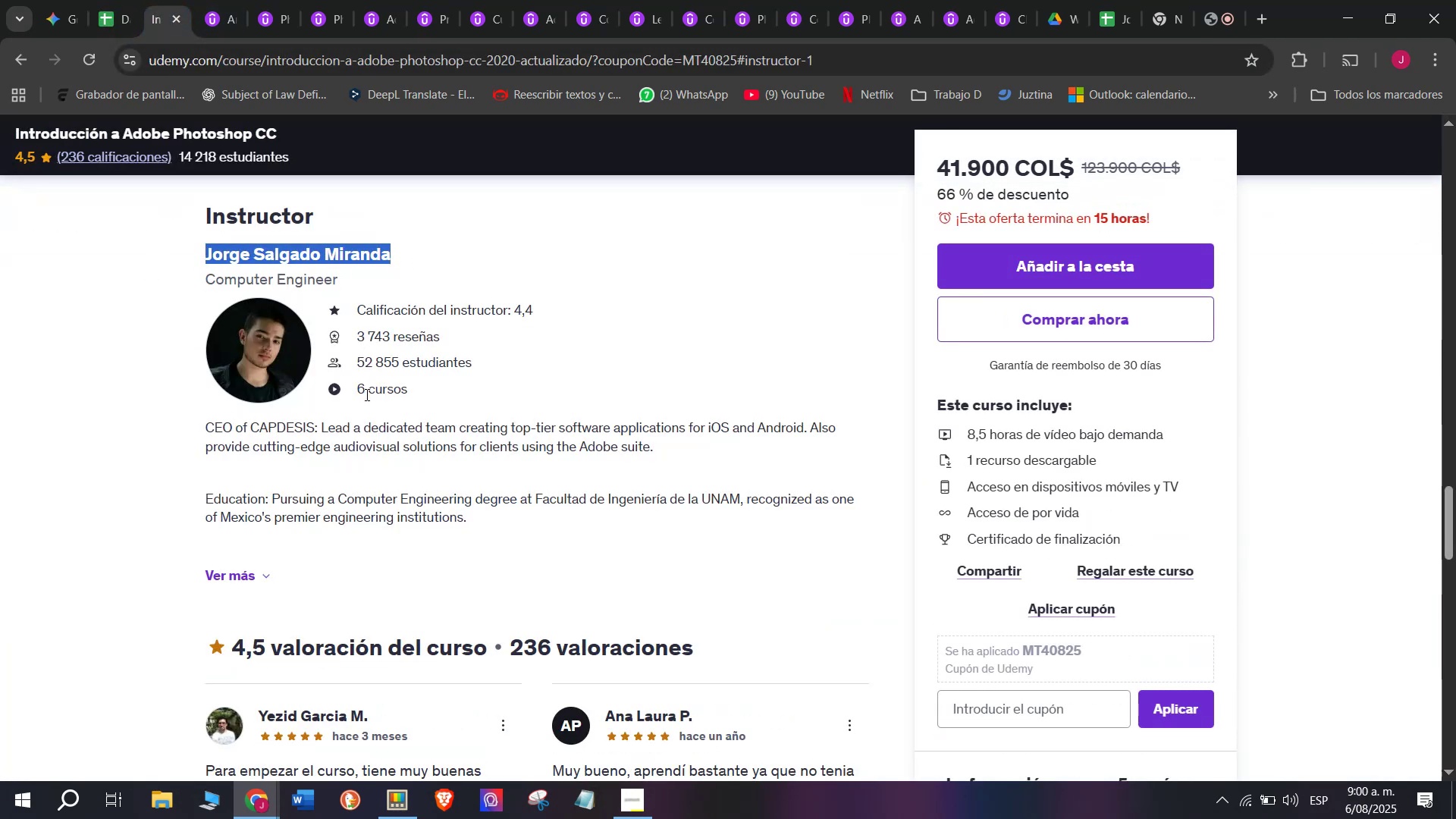 
key(Break)
 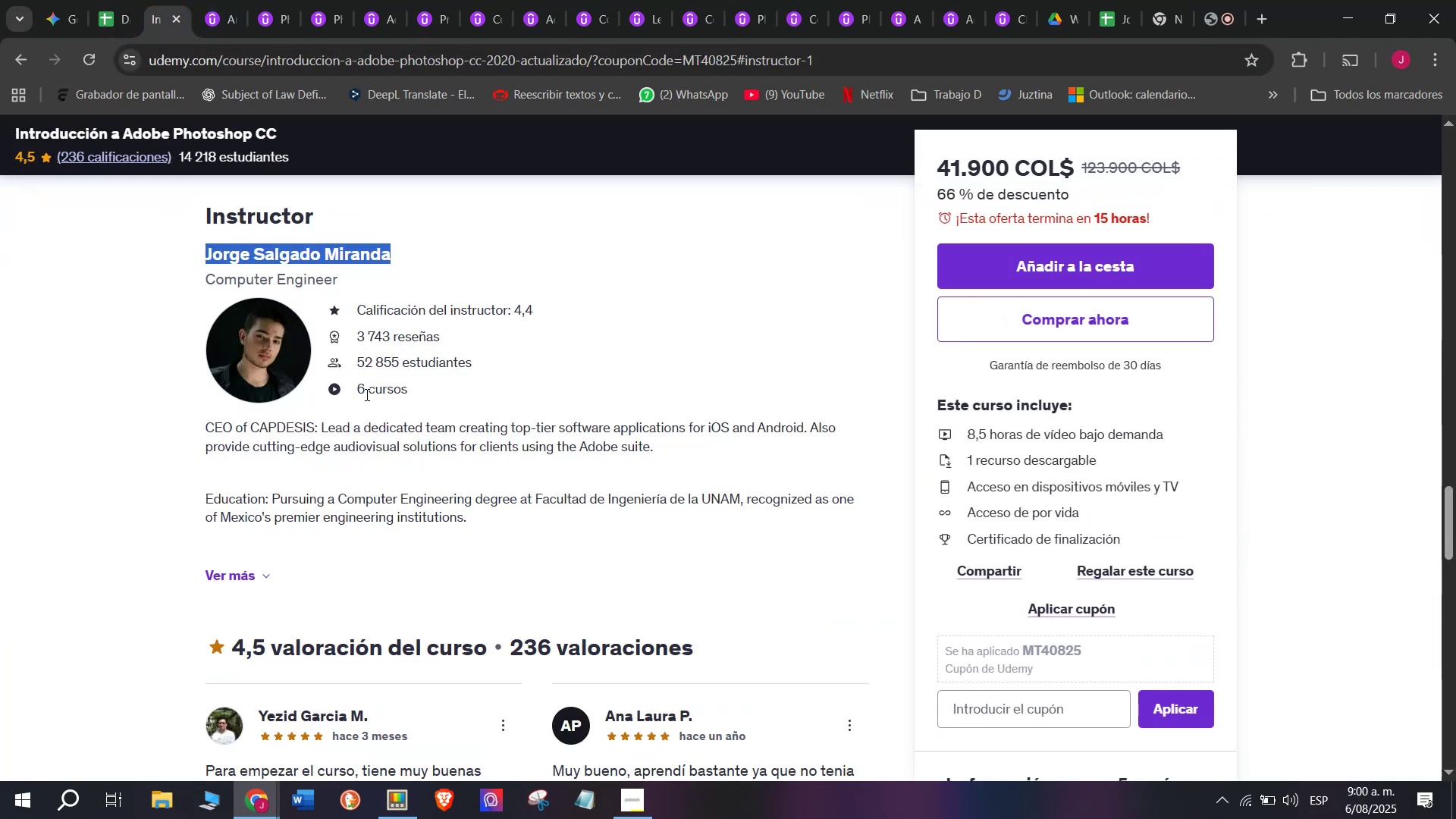 
key(Control+ControlLeft)
 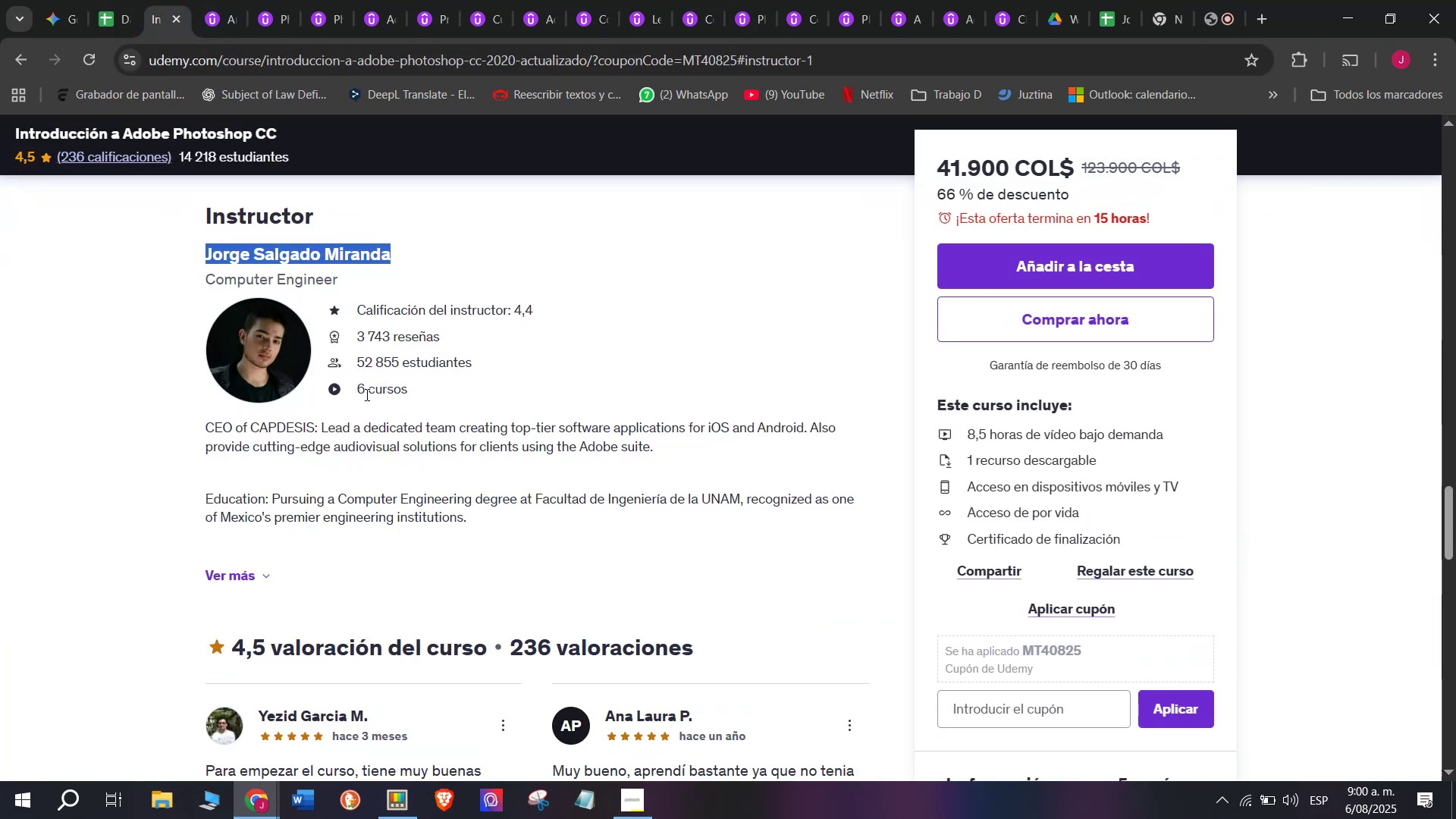 
key(Control+C)
 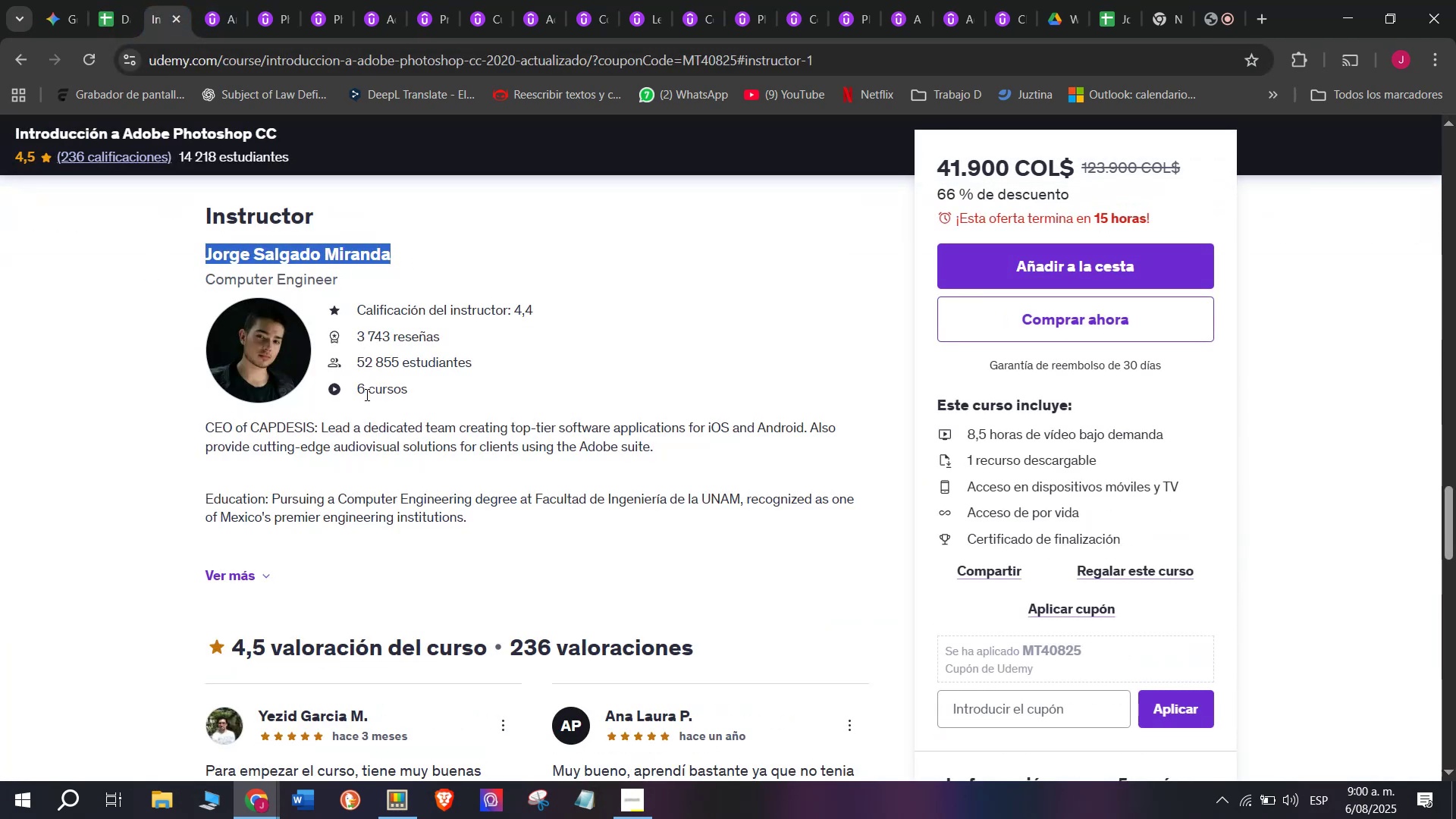 
key(Break)
 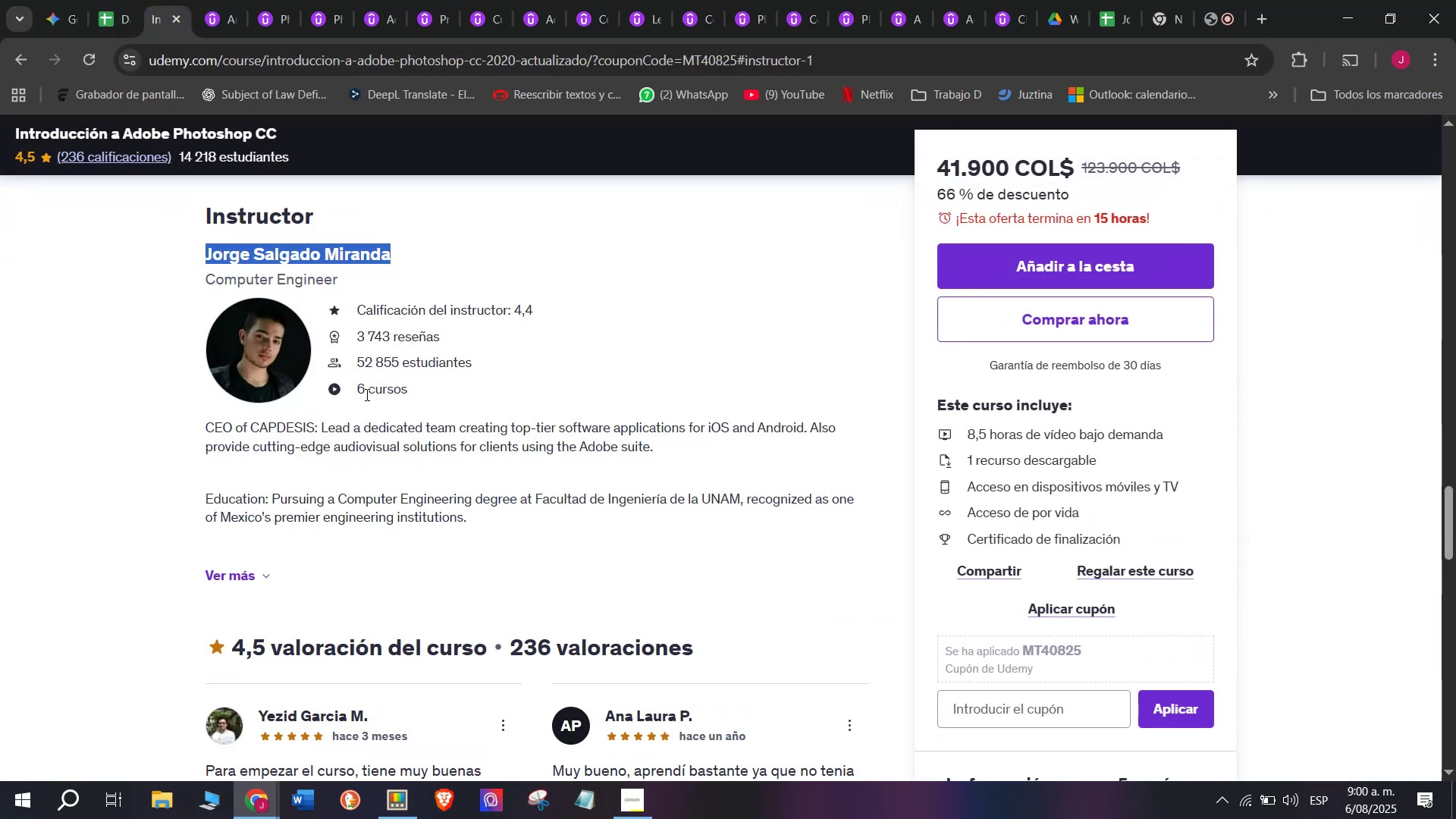 
key(Control+ControlLeft)
 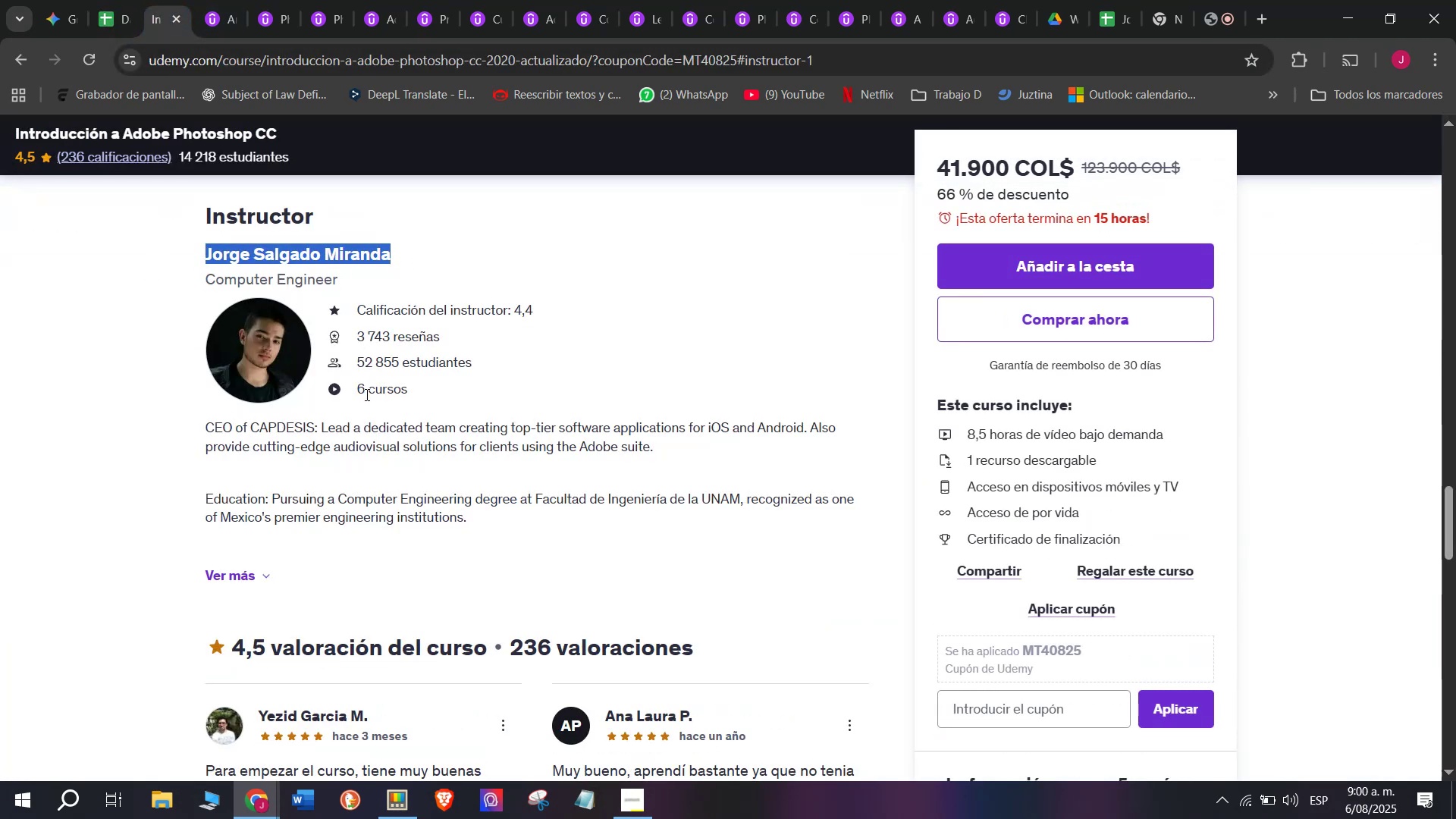 
key(Control+C)
 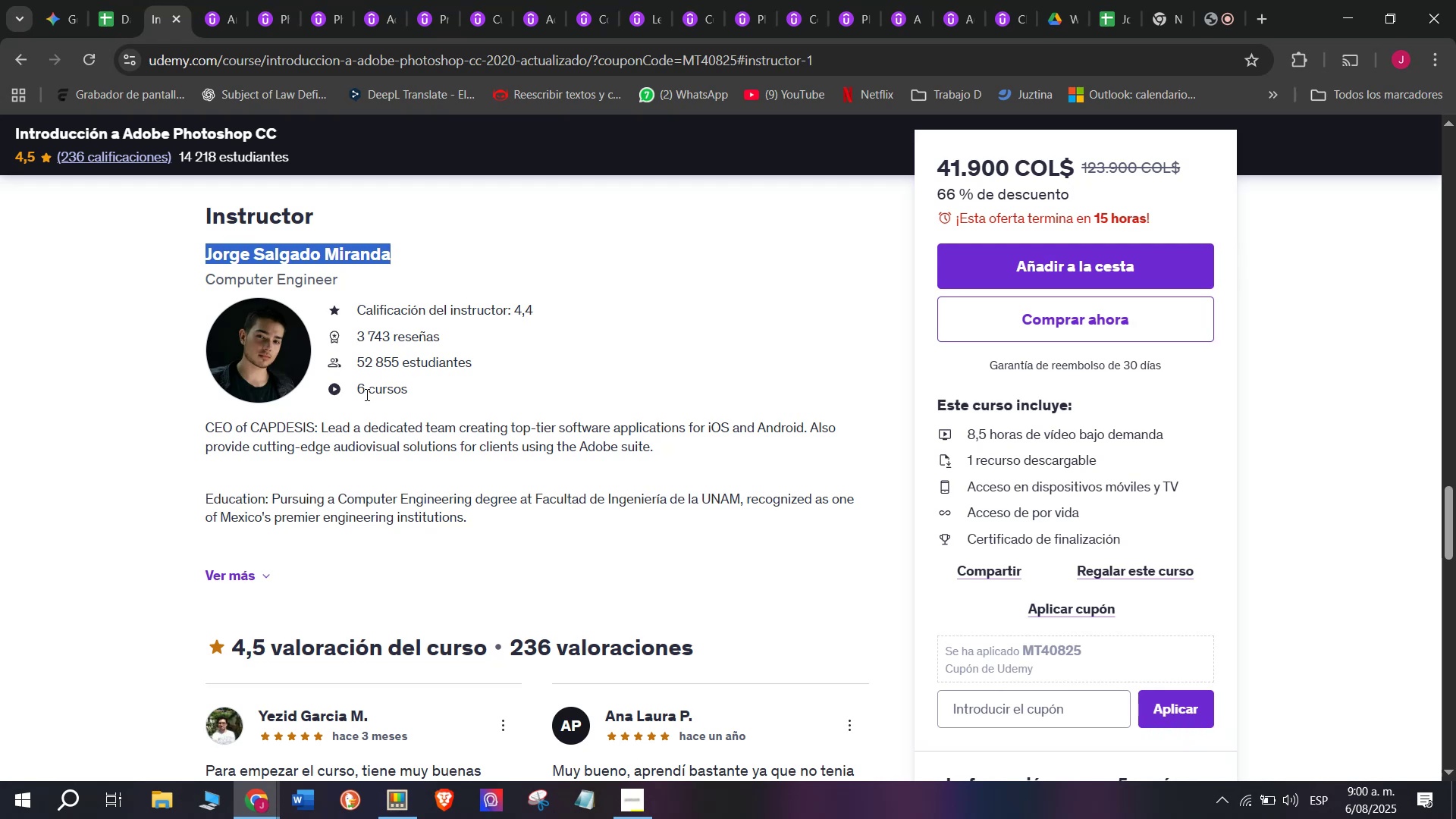 
key(Control+ControlLeft)
 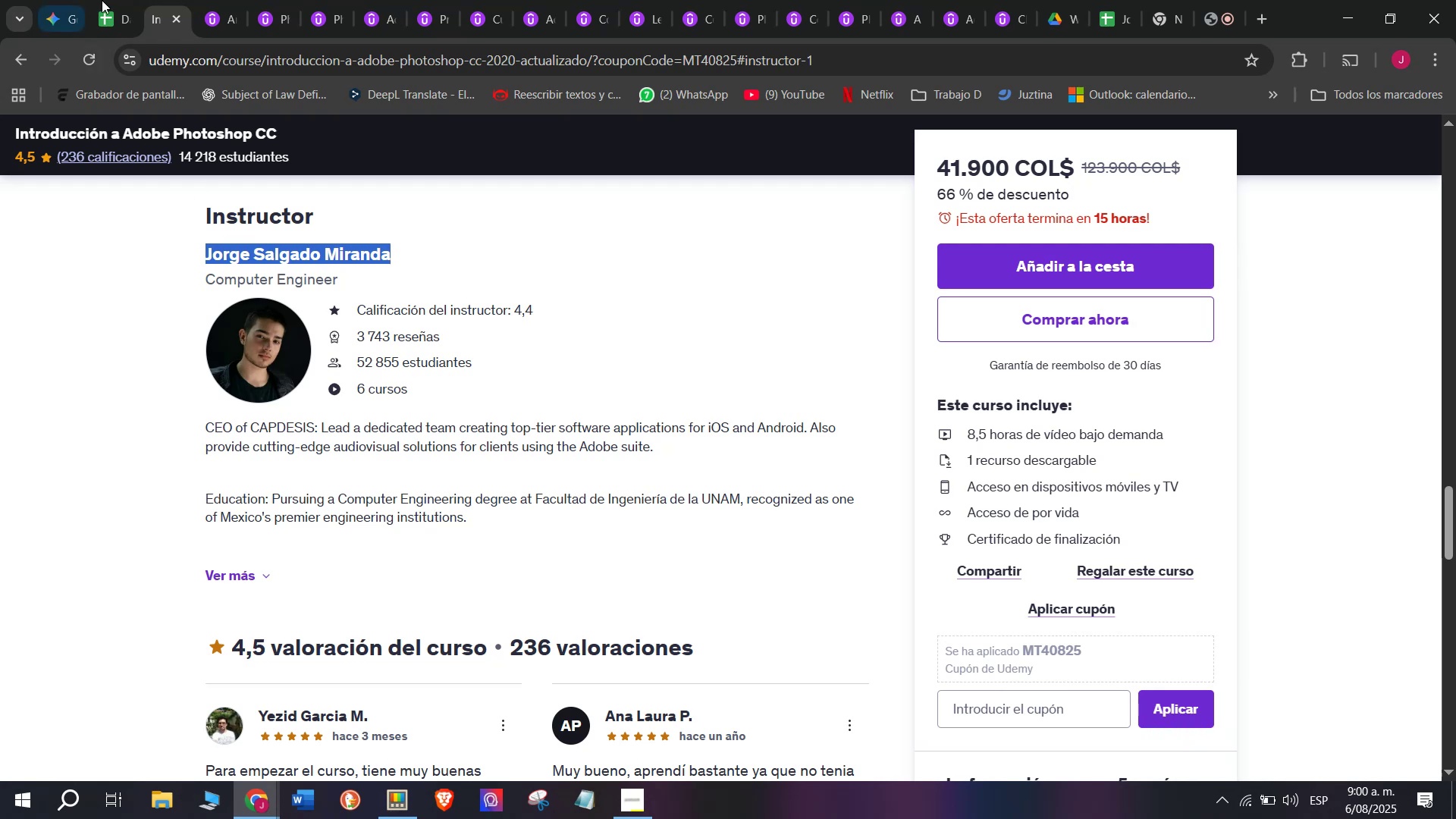 
key(Break)
 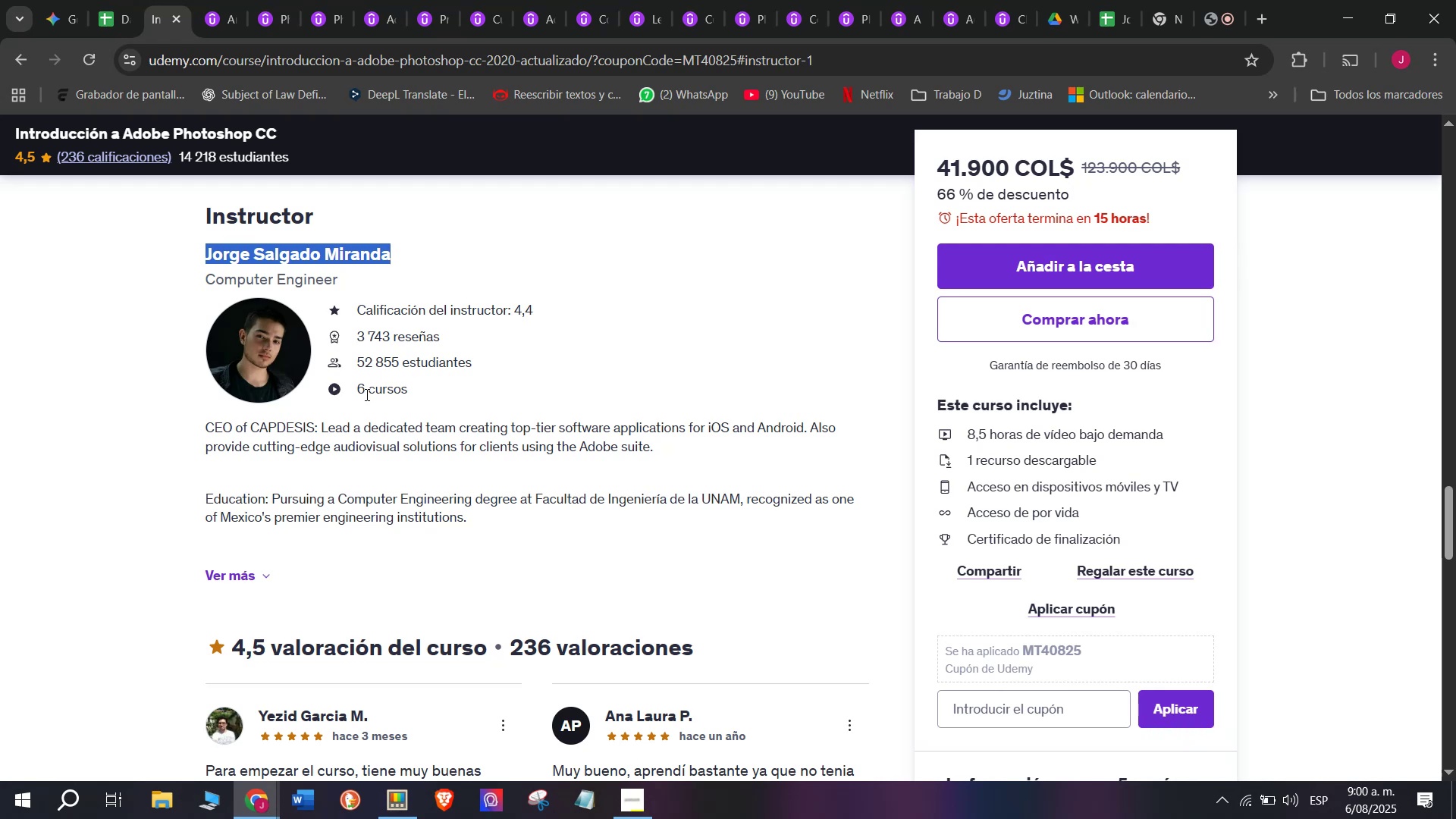 
key(Control+C)
 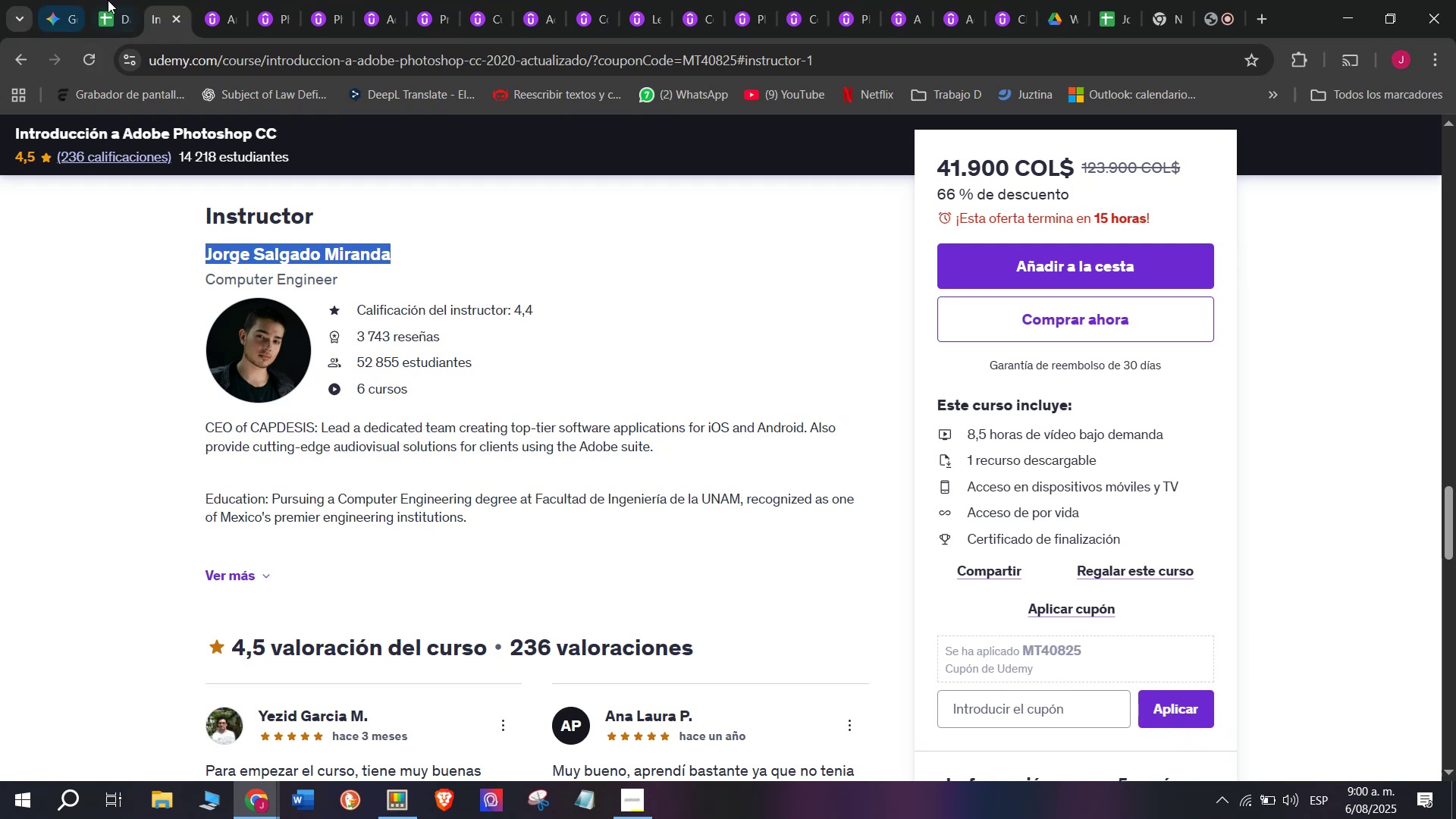 
left_click([108, 0])
 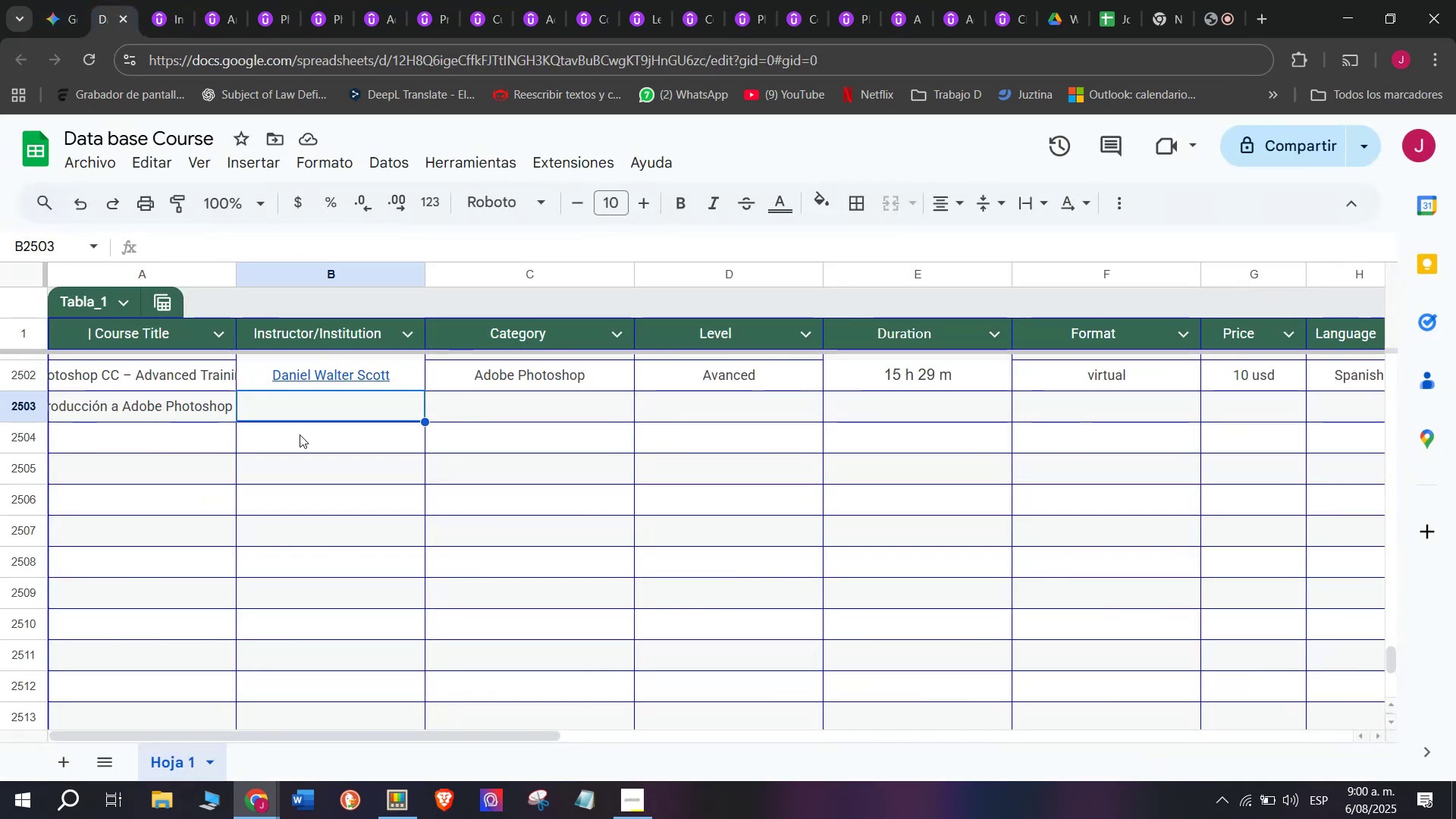 
key(Control+ControlLeft)
 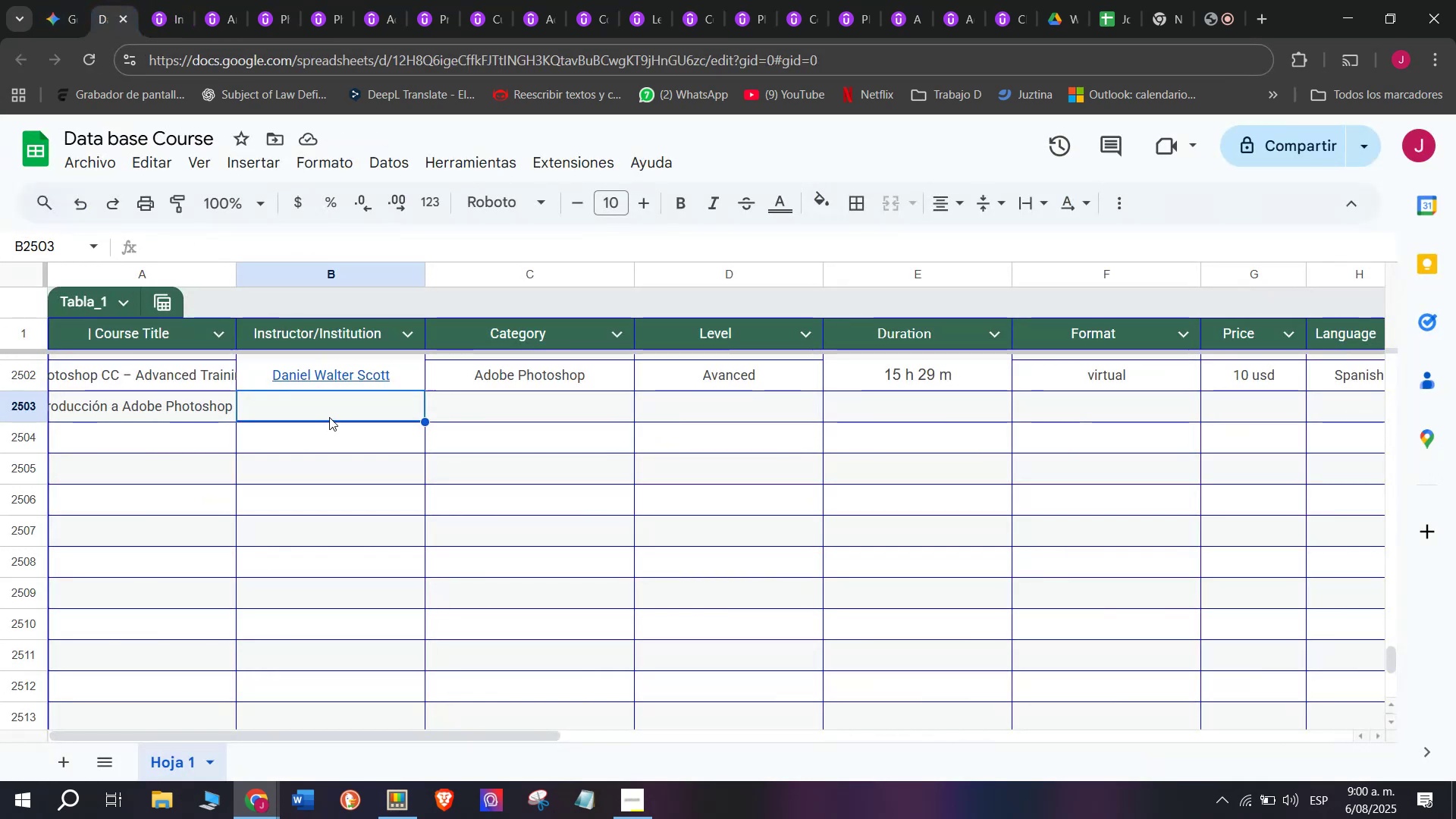 
key(Z)
 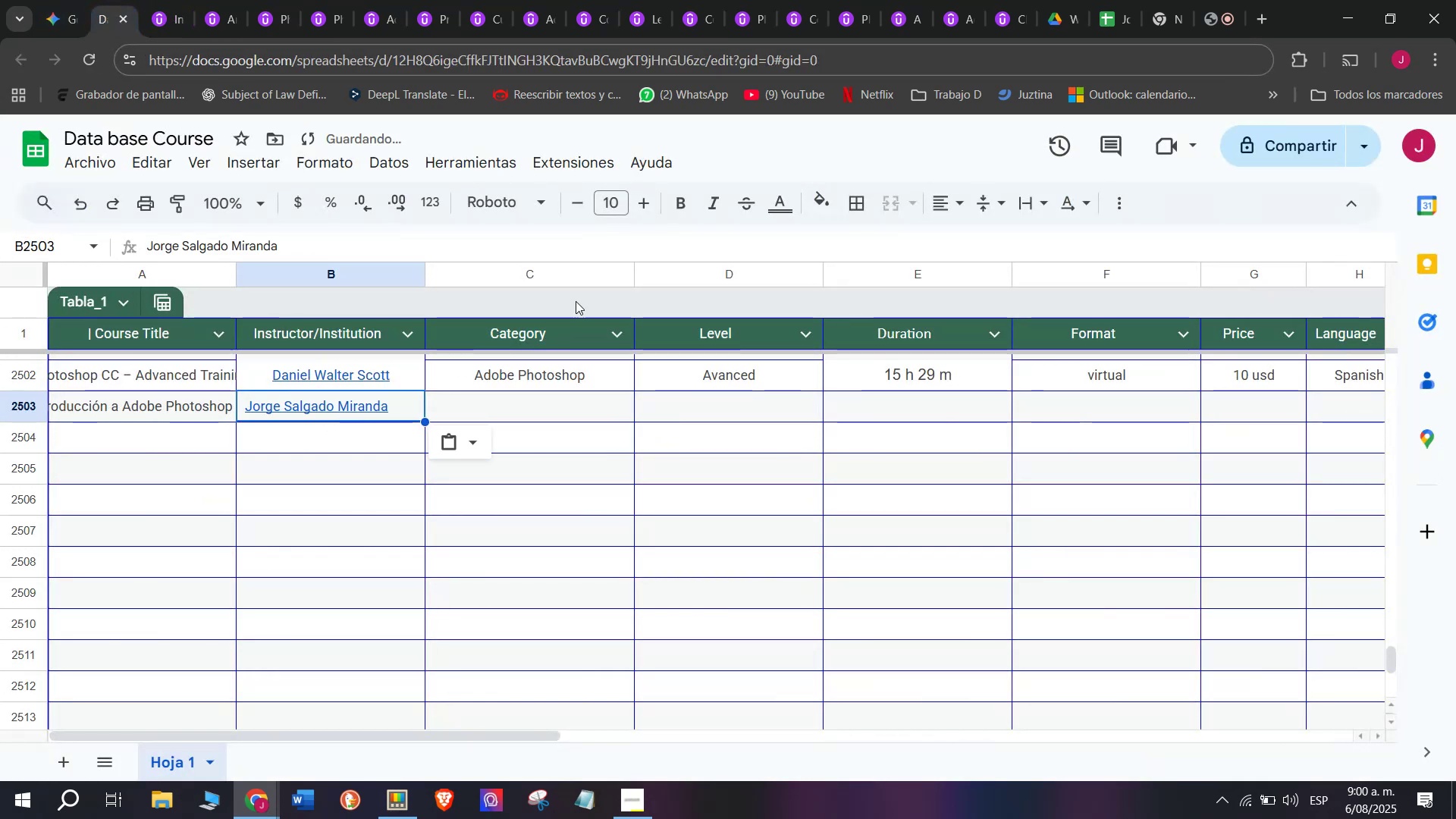 
key(Control+V)
 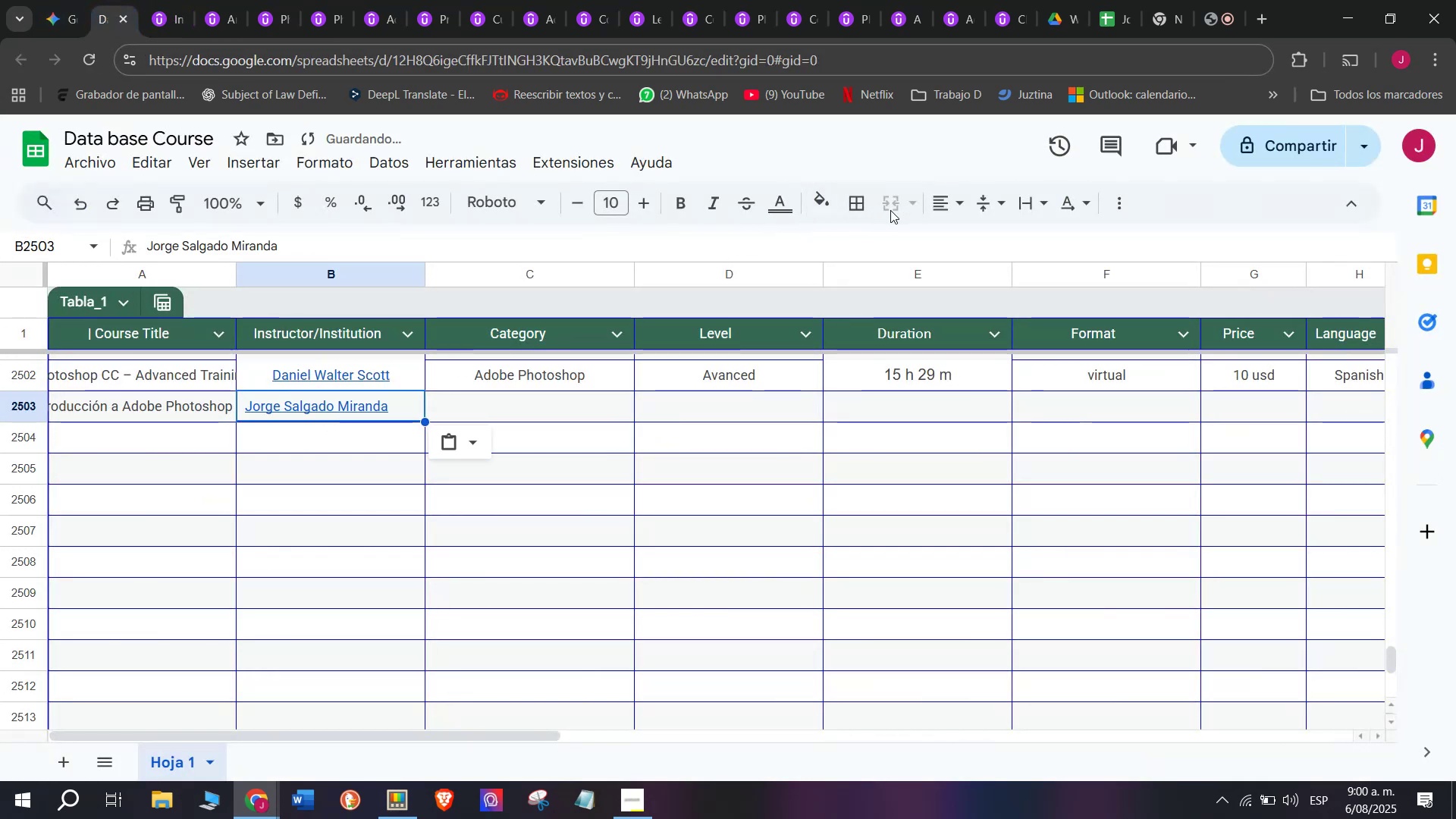 
left_click([945, 206])
 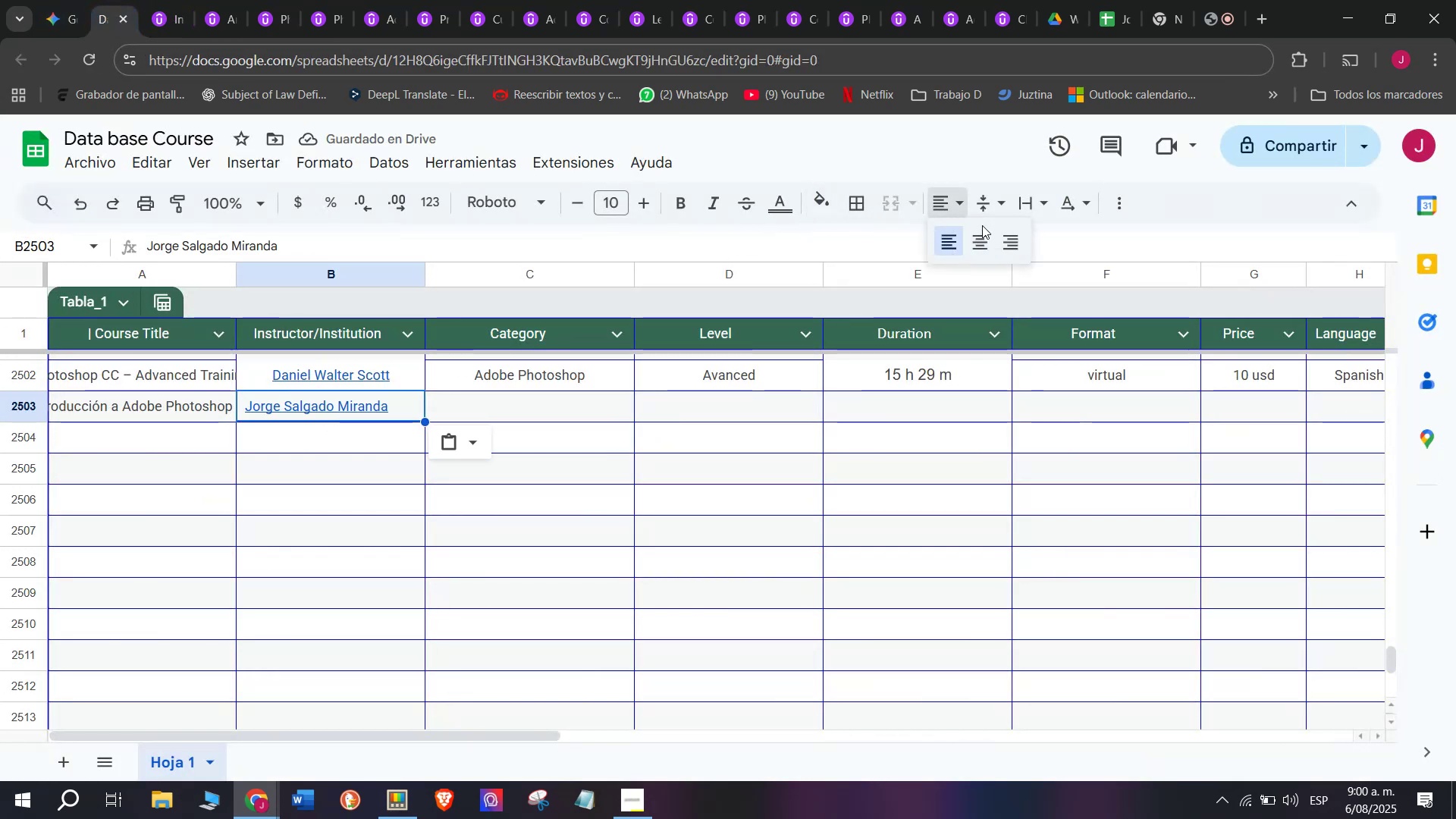 
left_click([979, 242])
 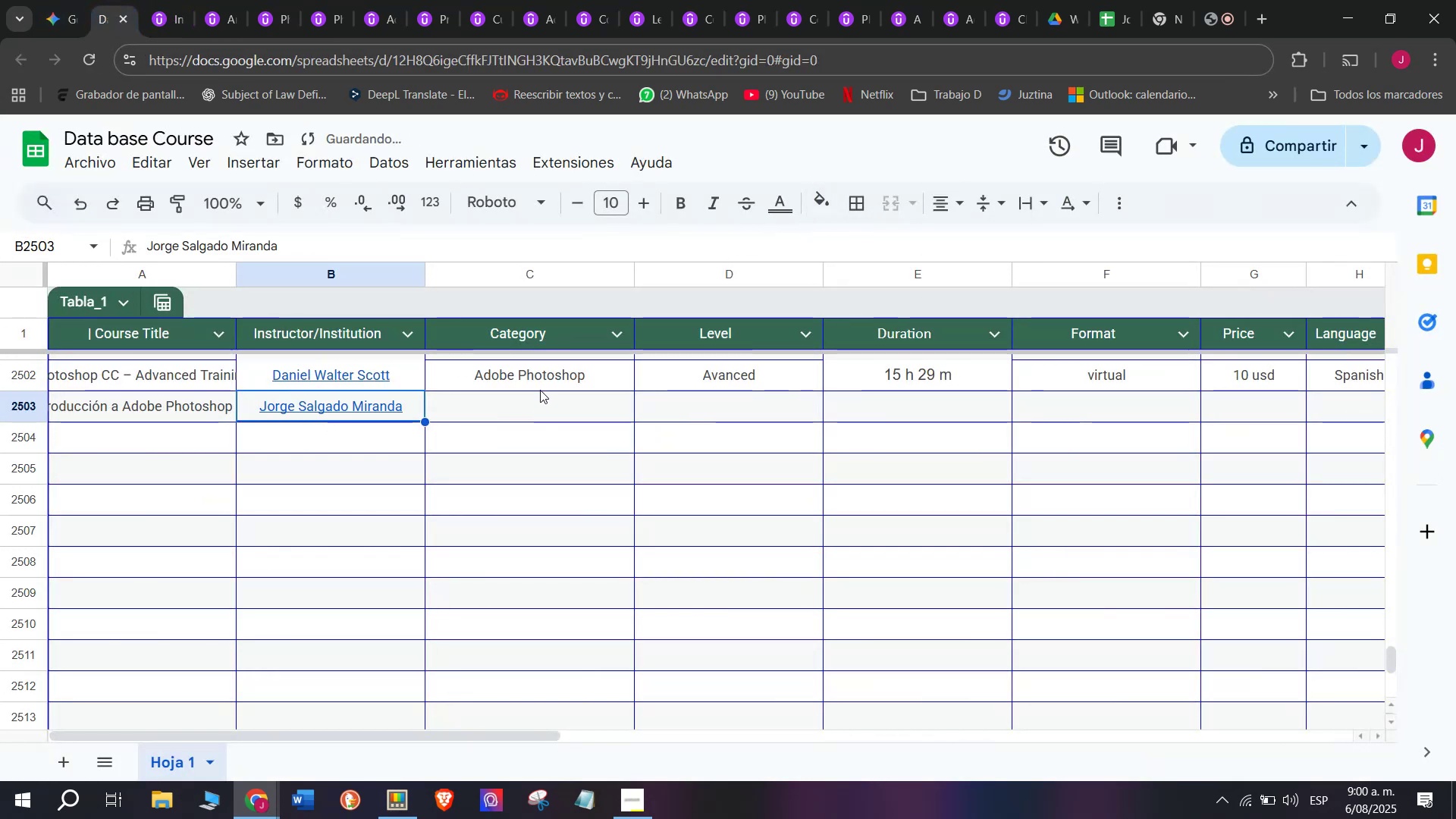 
key(Break)
 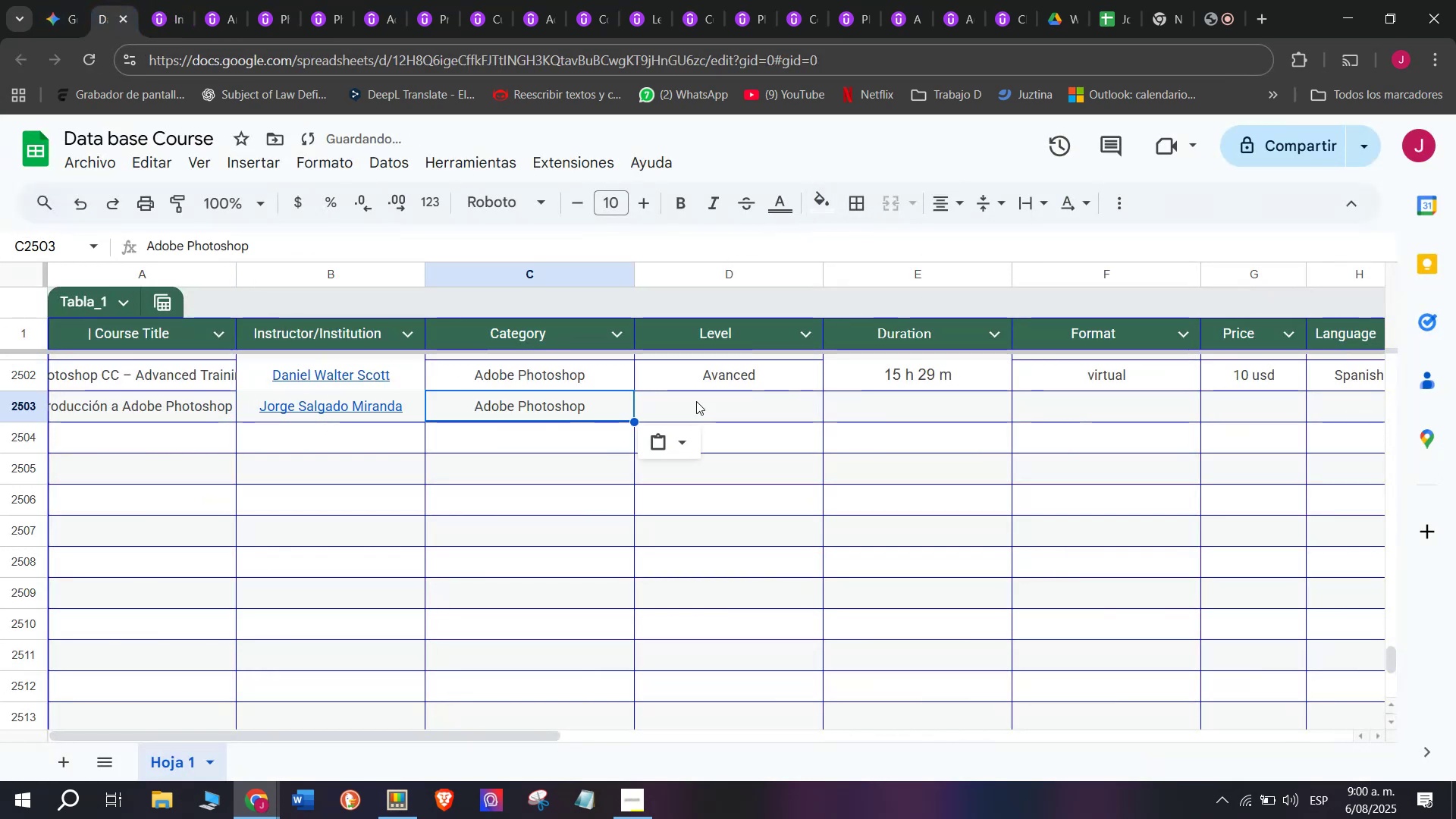 
key(Control+ControlLeft)
 